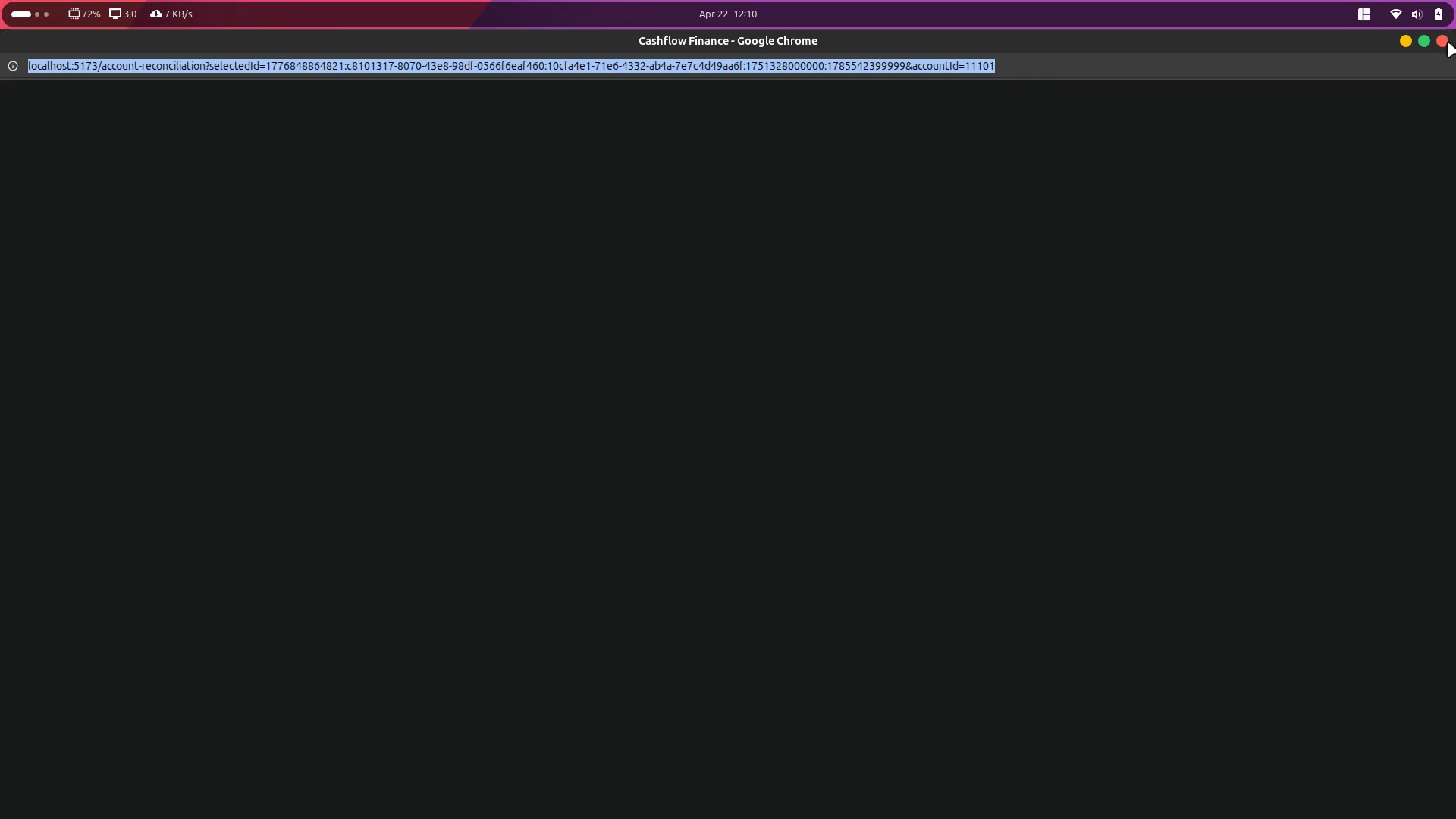 
left_click([1443, 45])
 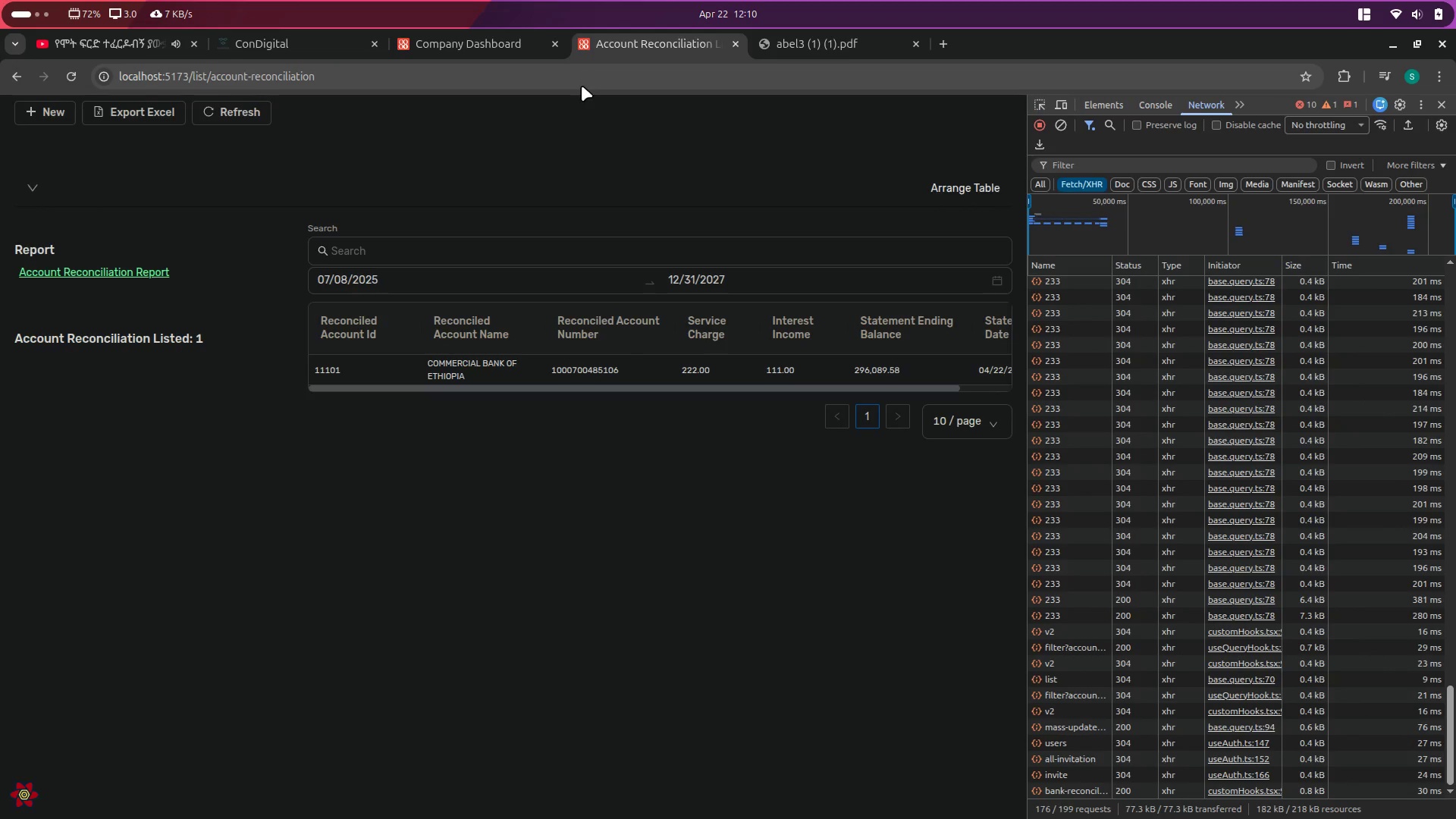 
left_click([590, 78])
 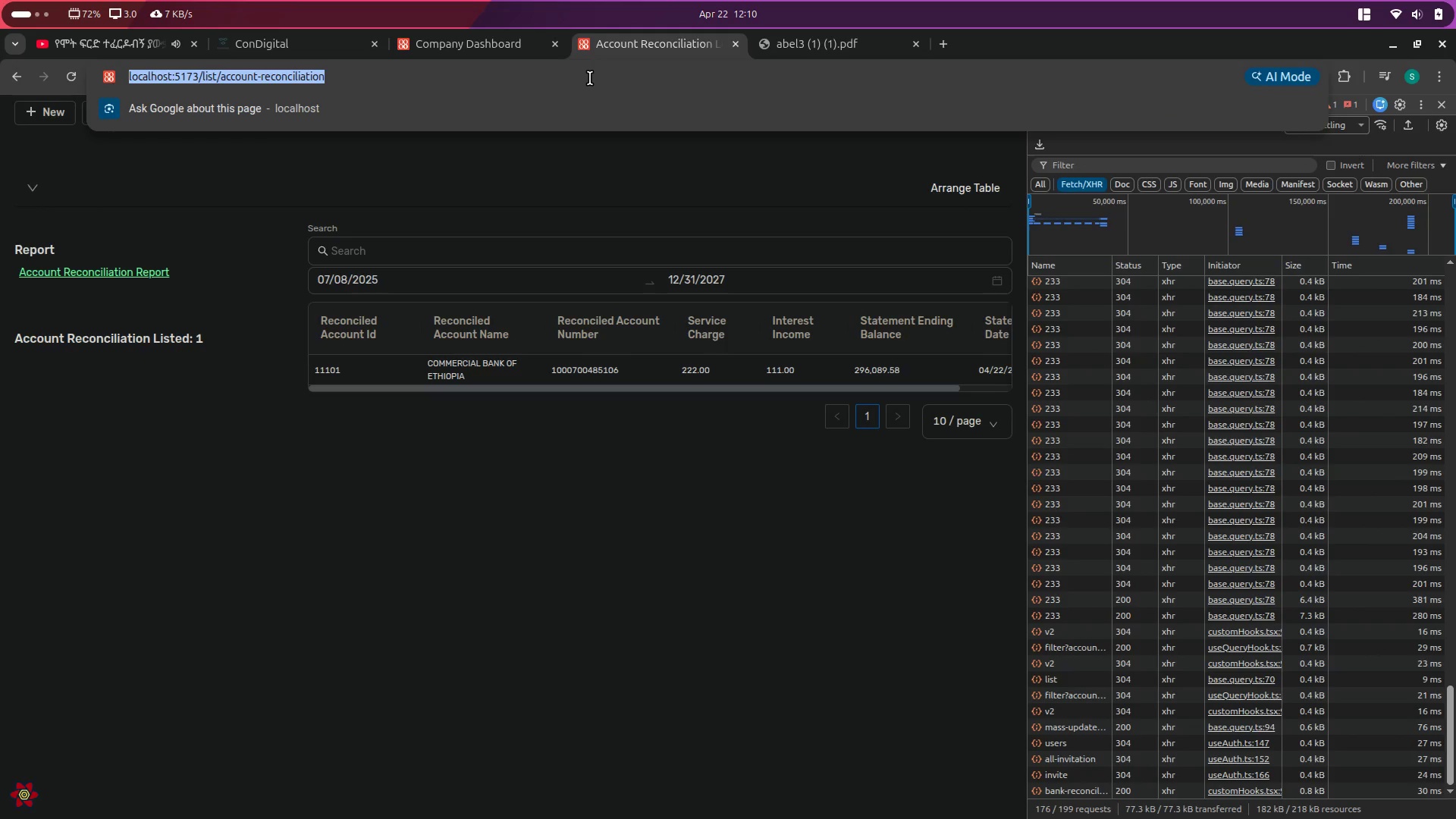 
key(Control+V)
 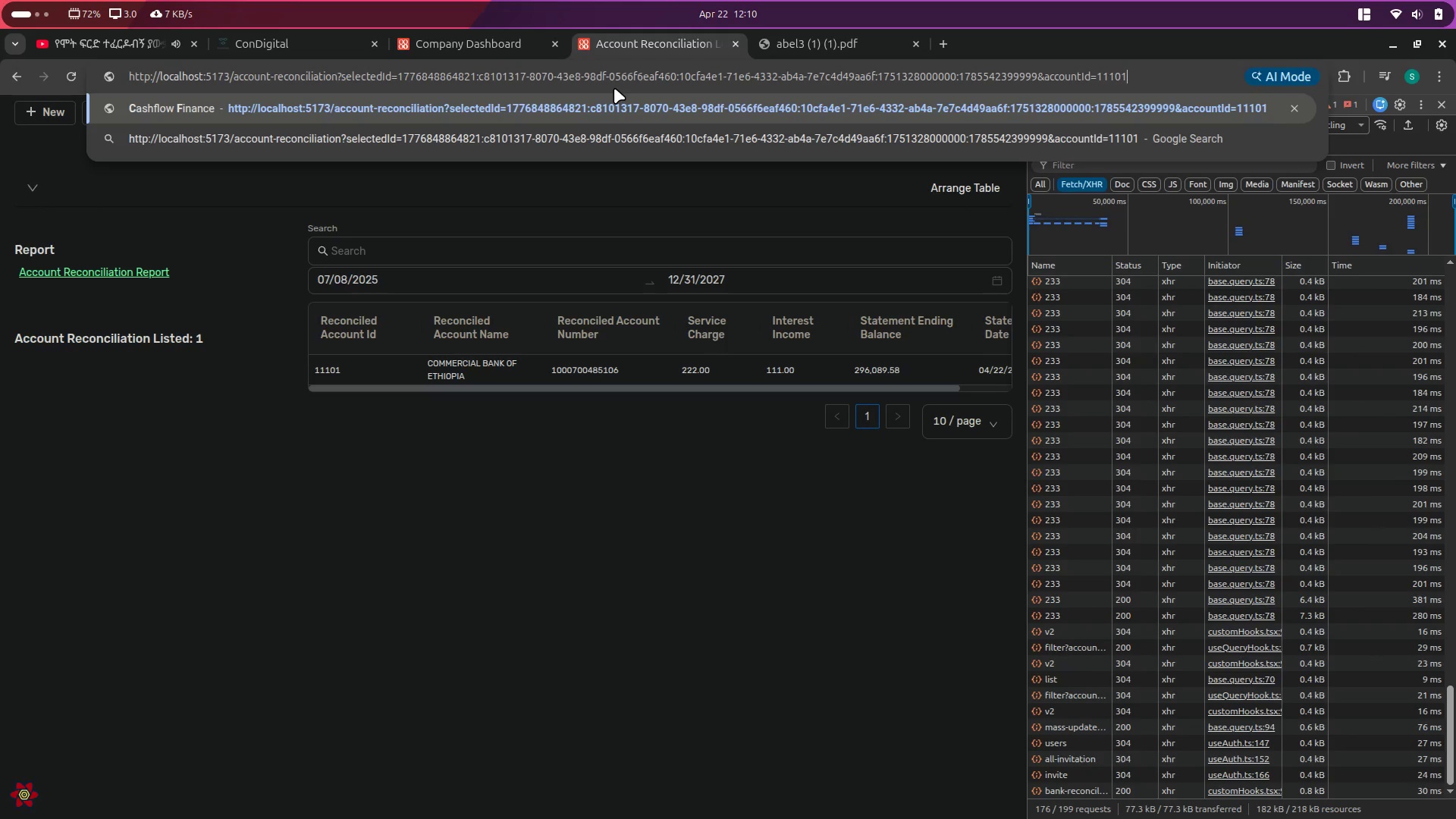 
key(Alt+AltLeft)
 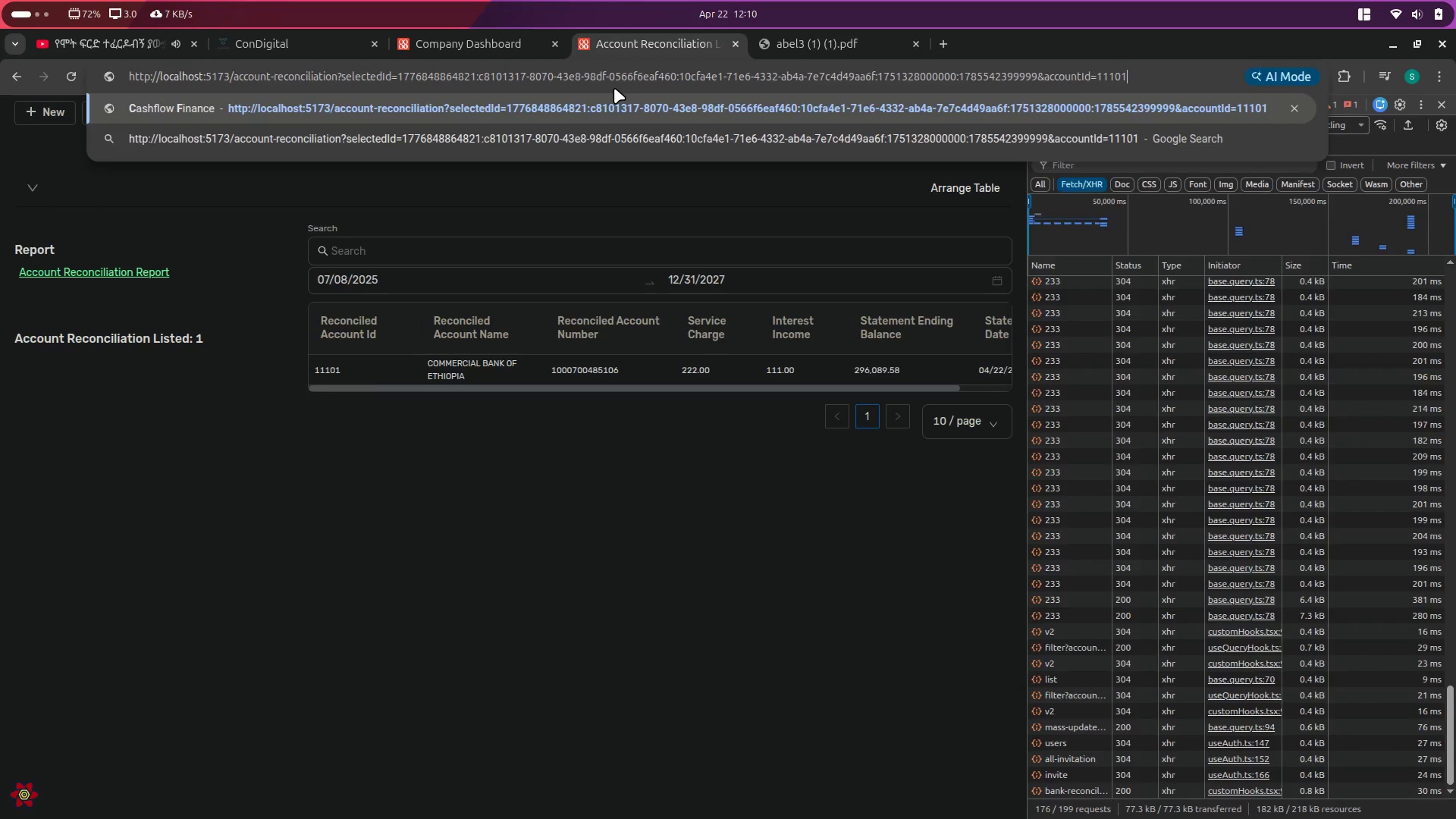 
key(Alt+Tab)
 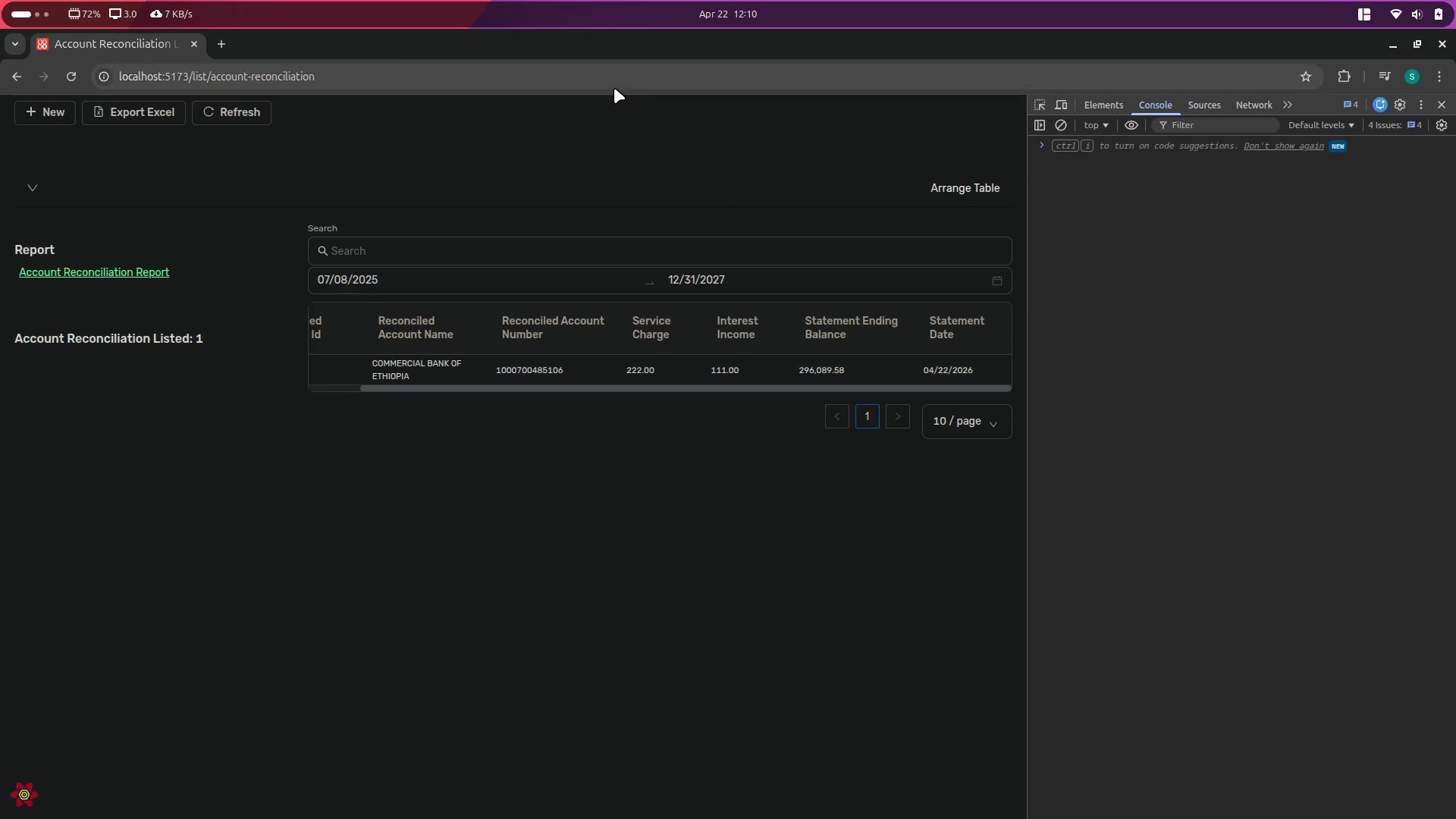 
key(Alt+AltLeft)
 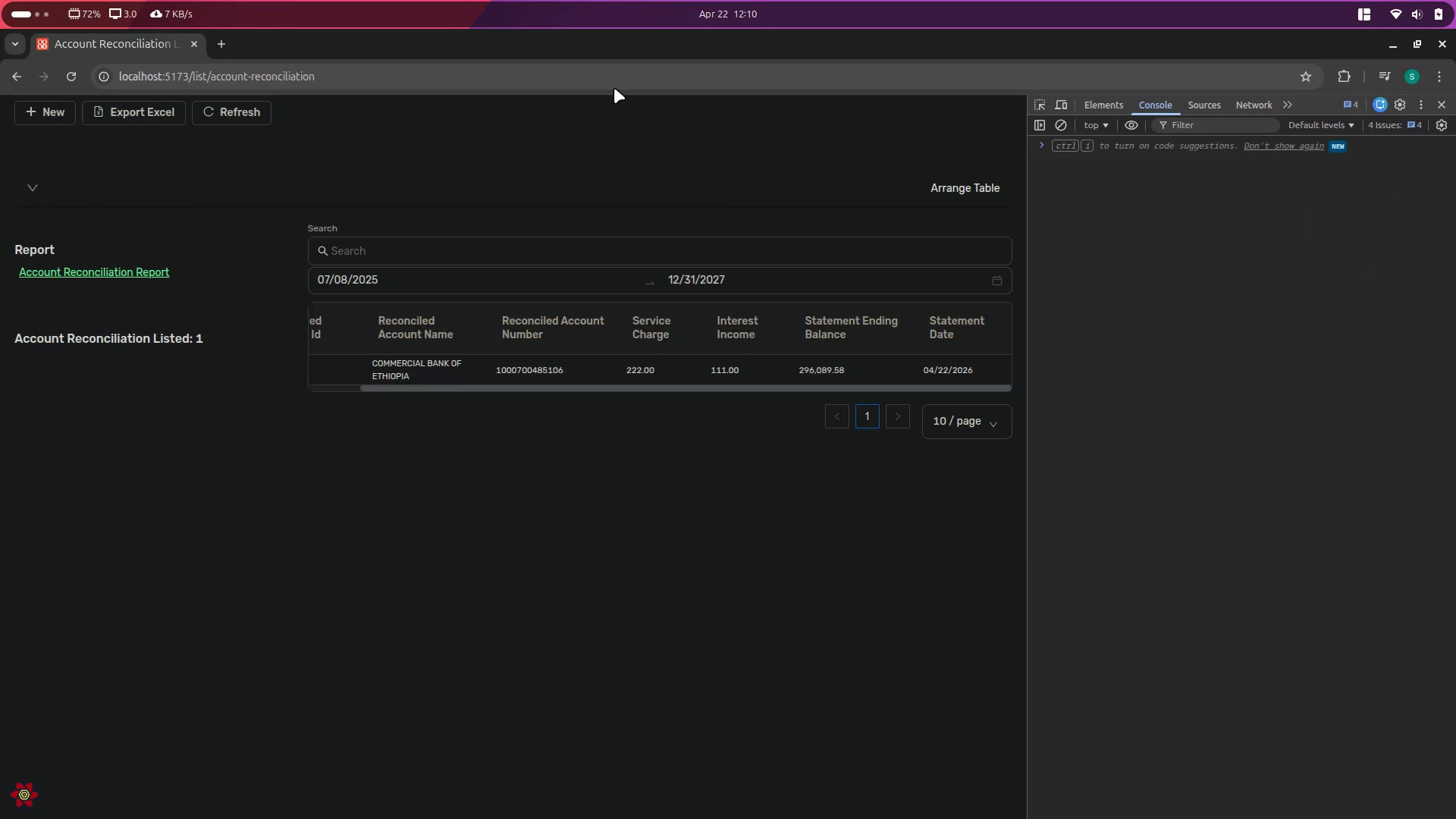 
key(Alt+Tab)
 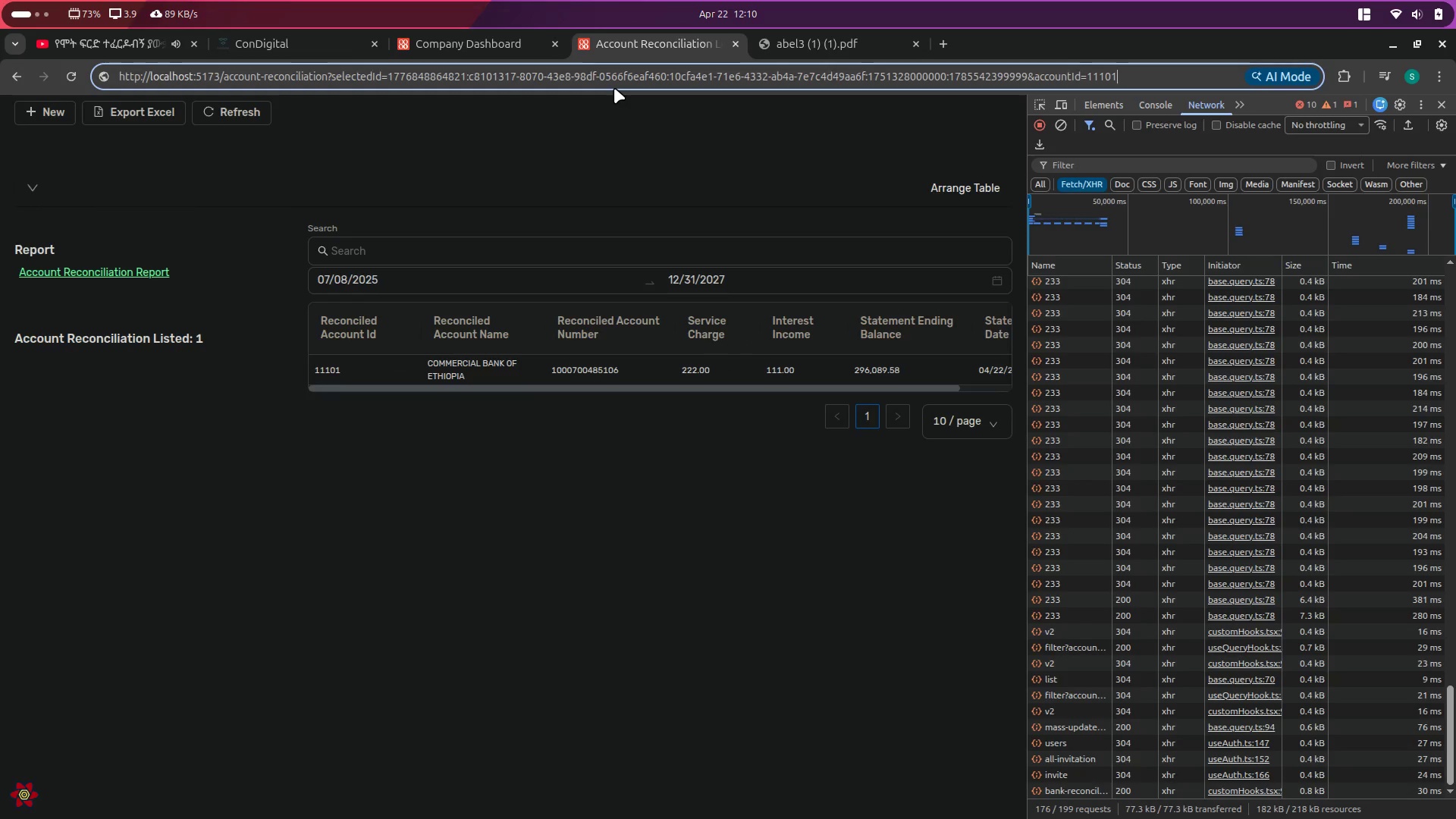 
key(Enter)
 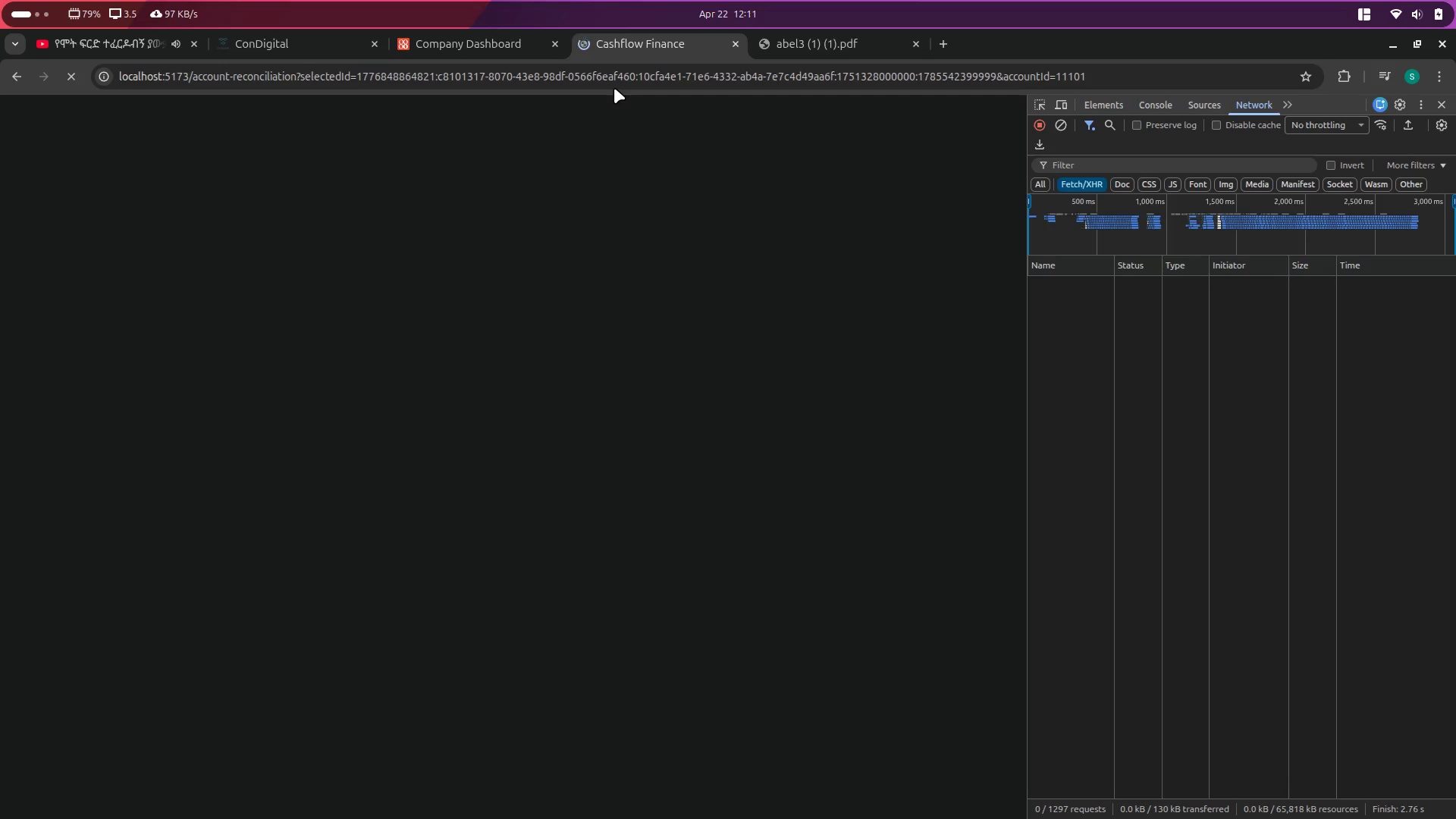 
wait(13.84)
 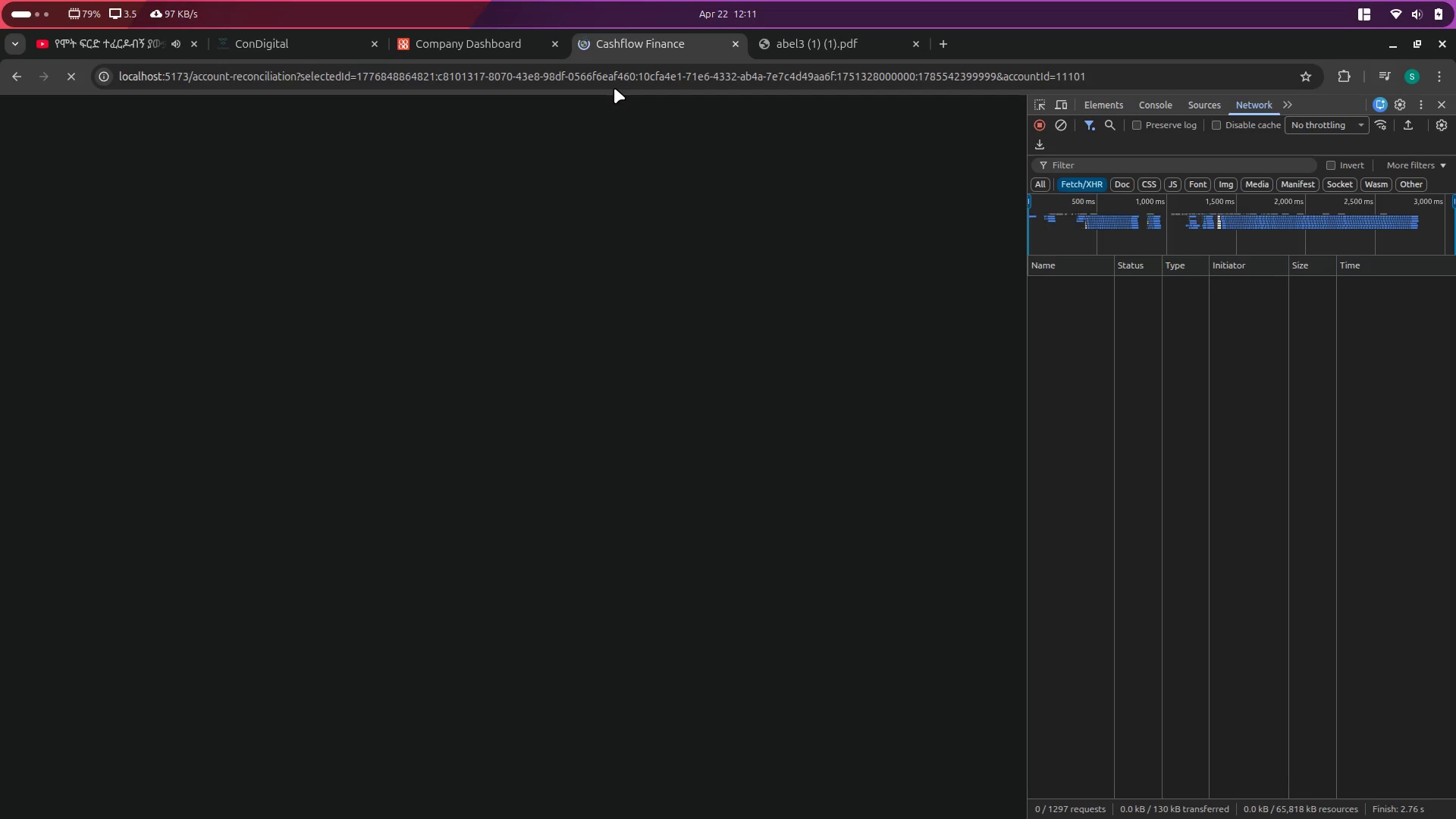 
left_click([1114, 80])
 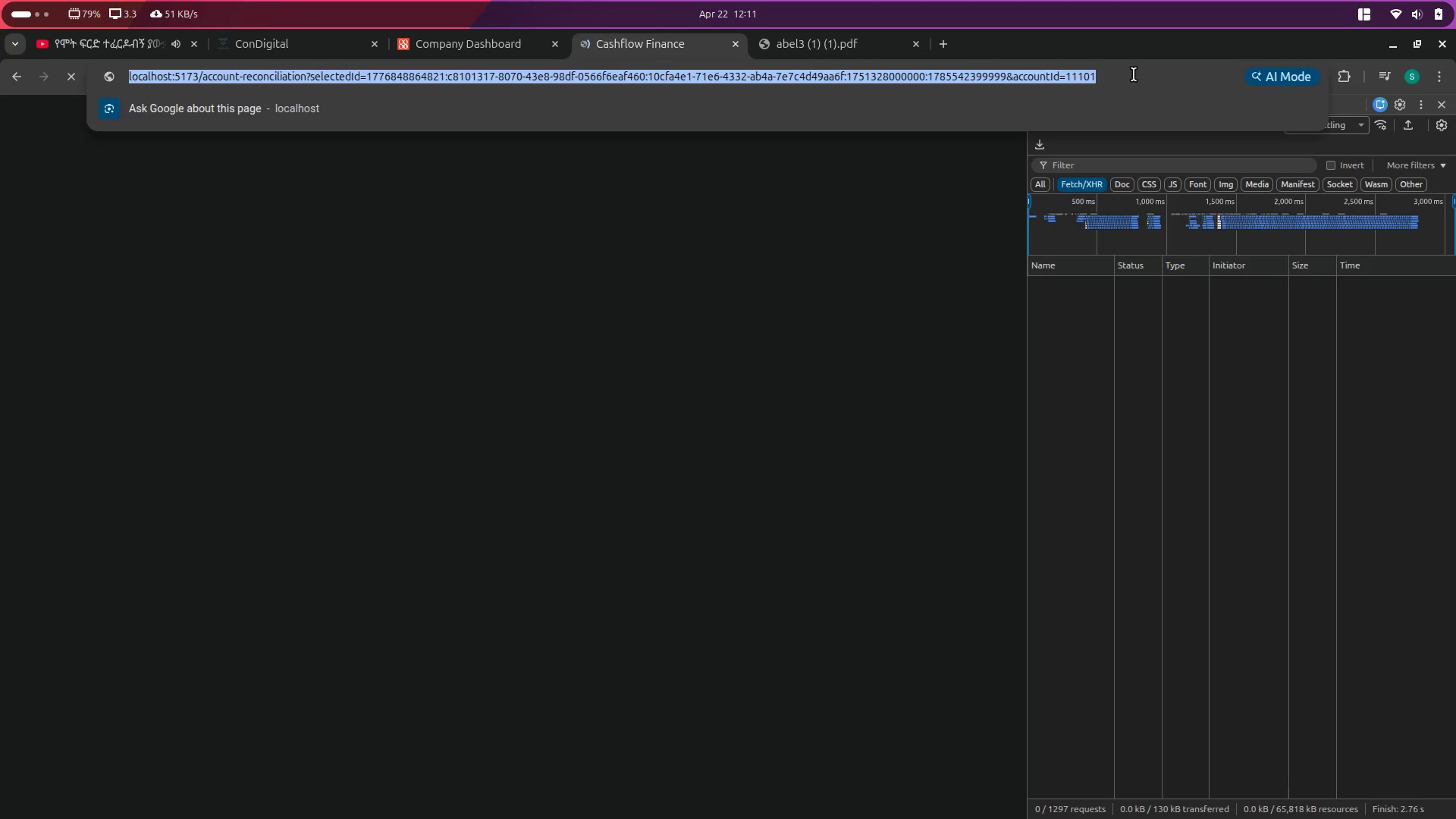 
left_click([1138, 74])
 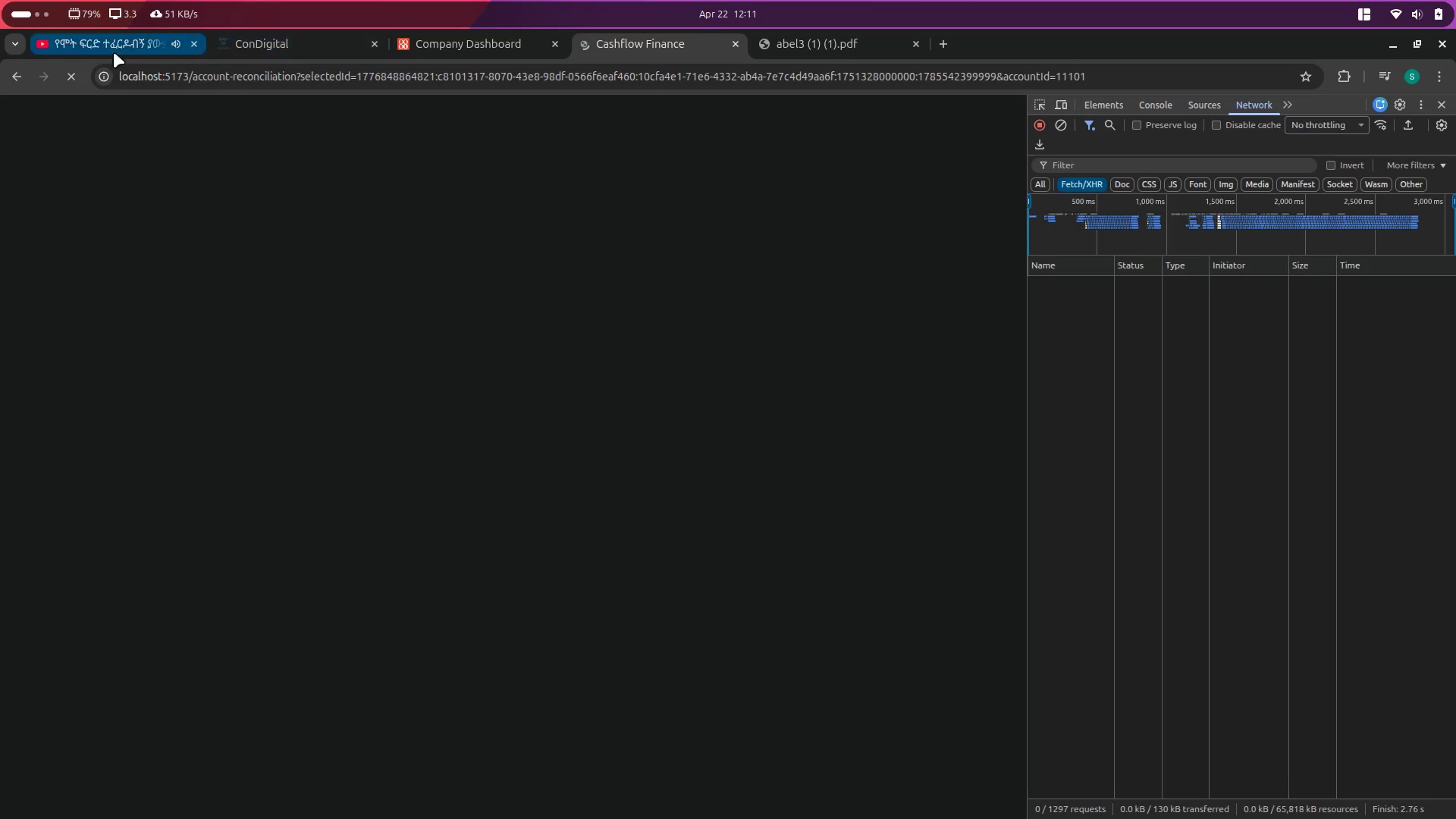 
left_click([117, 44])
 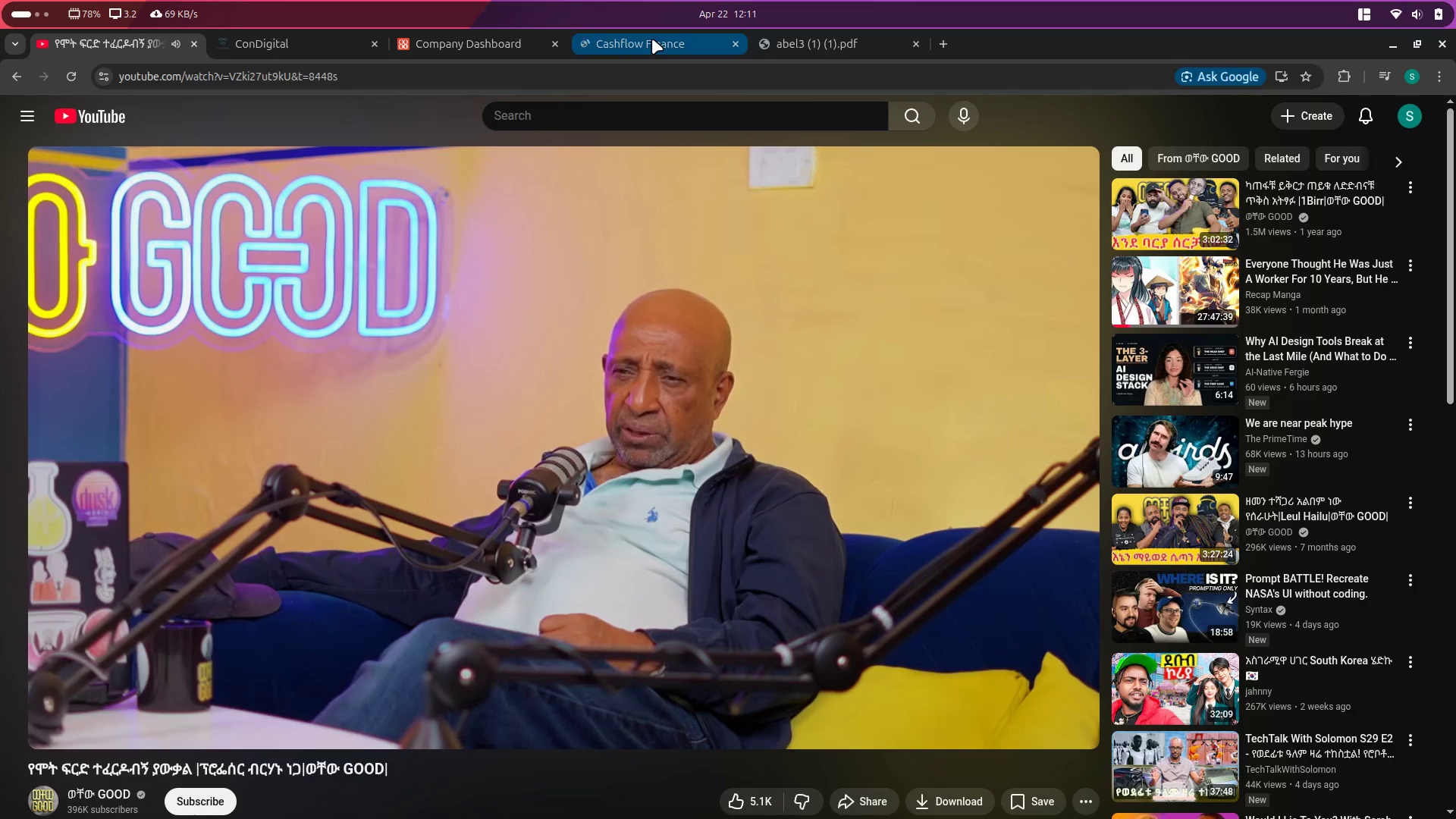 
left_click([652, 39])
 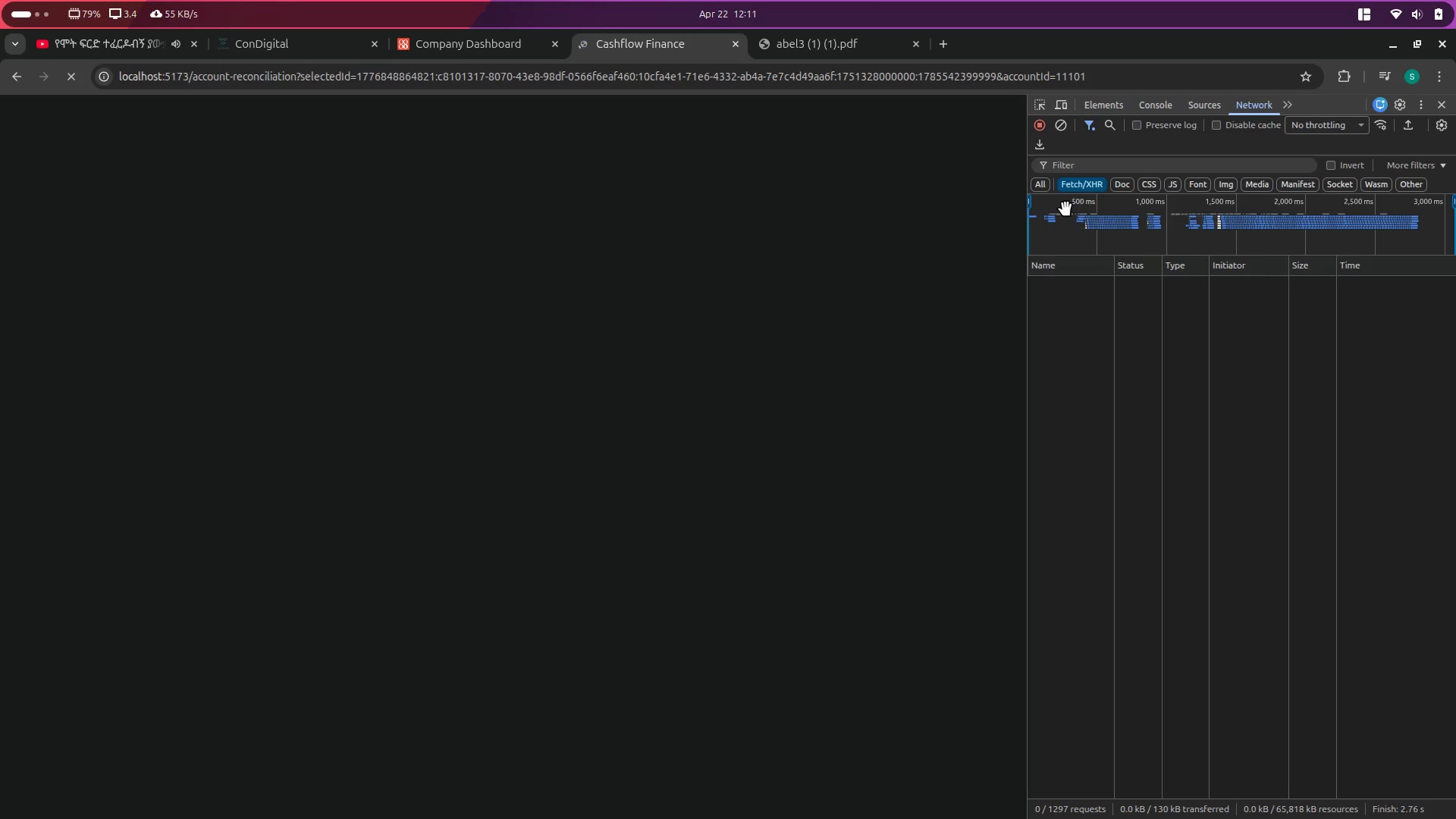 
wait(9.8)
 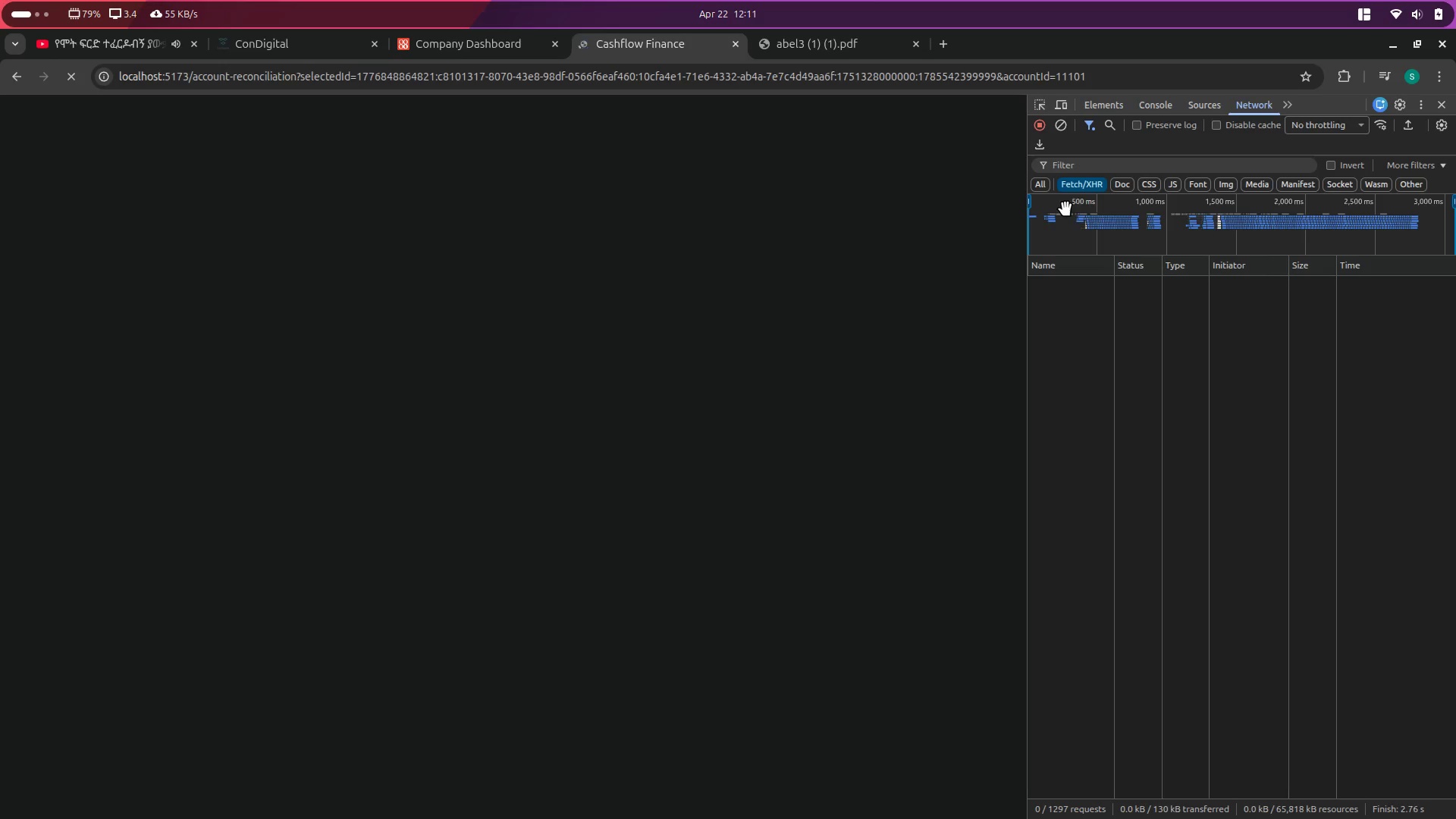 
left_click([542, 80])
 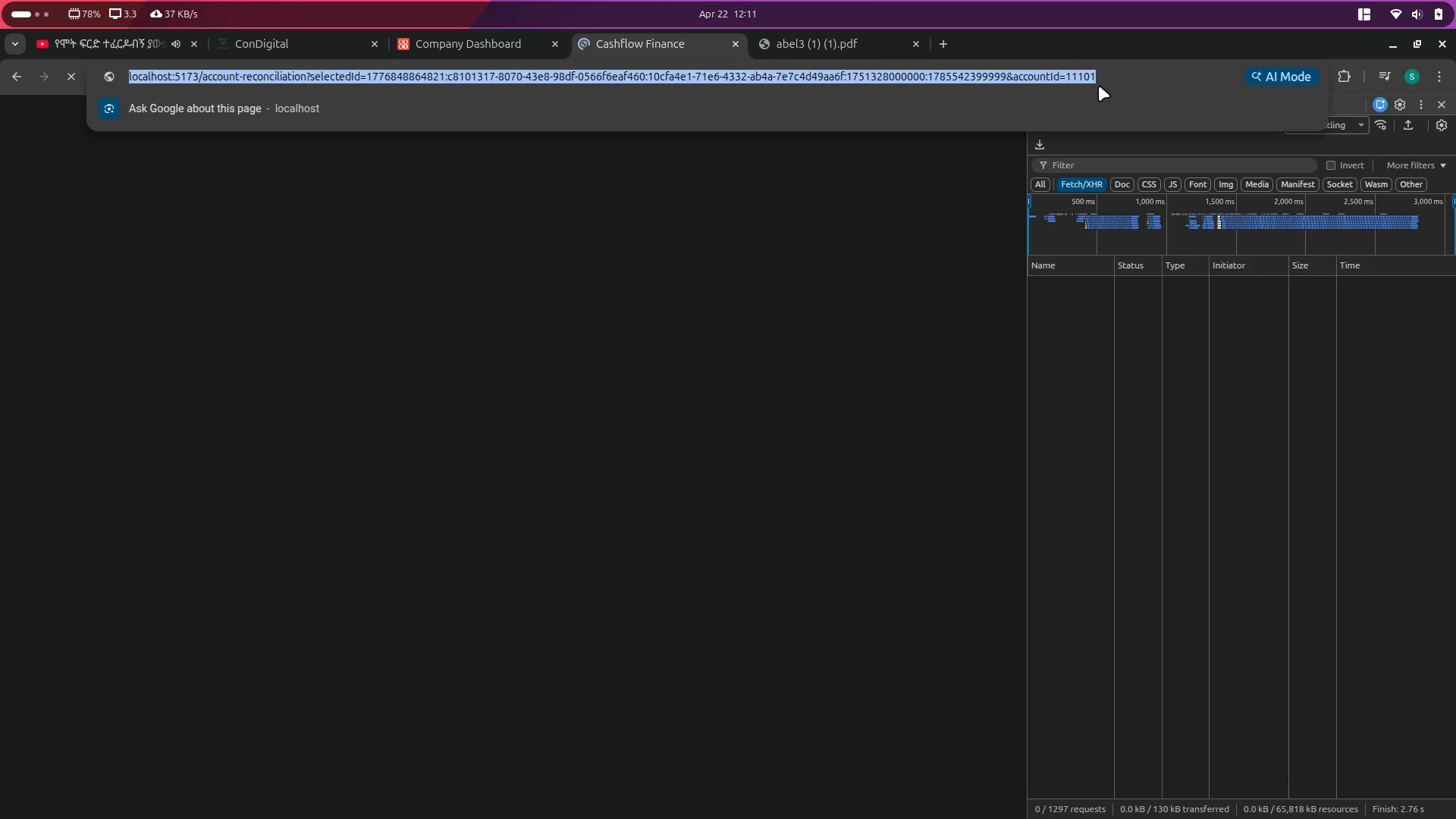 
left_click([1112, 78])
 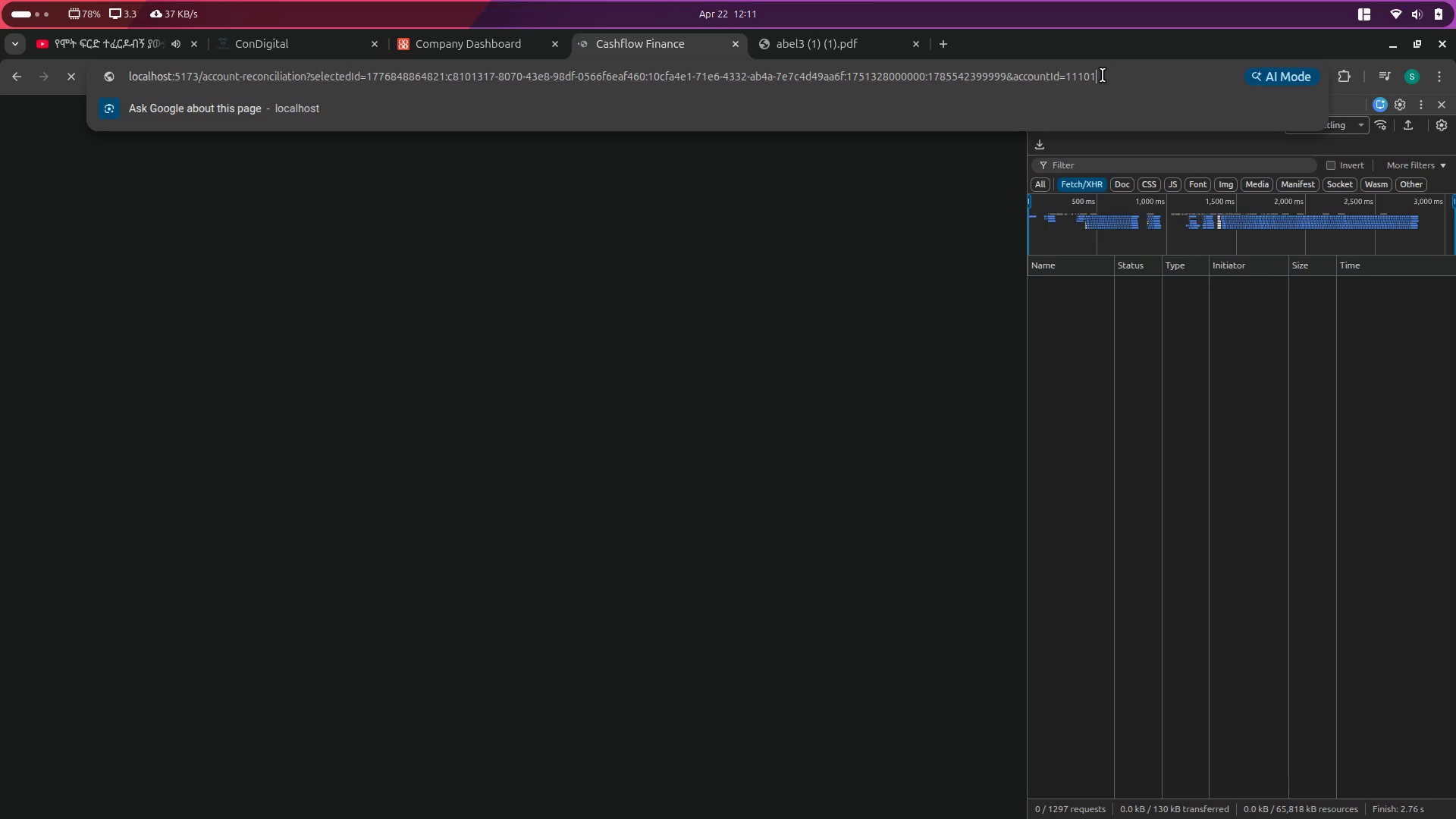 
left_click_drag(start_coordinate=[1103, 75], to_coordinate=[1087, 77])
 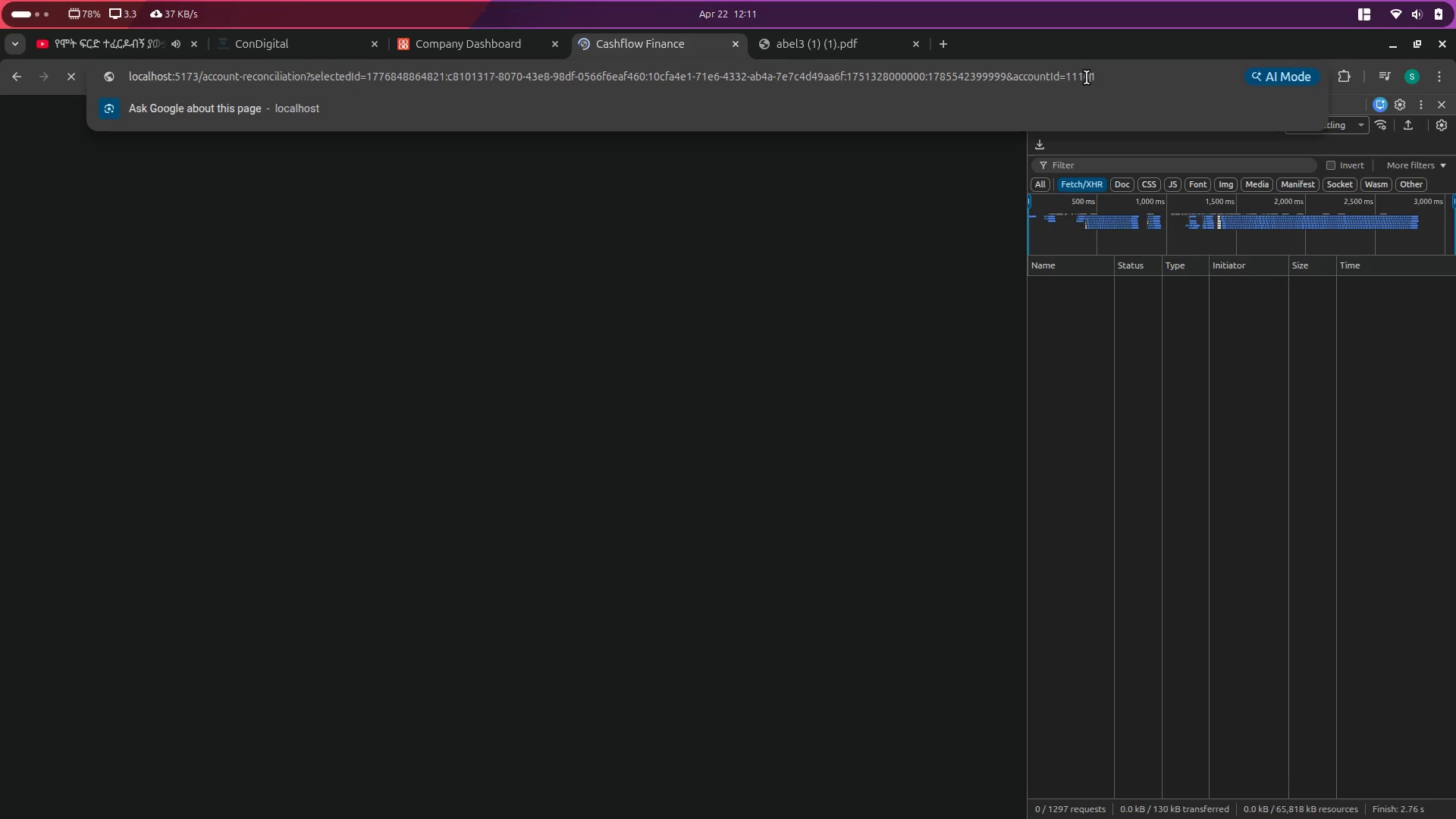 
left_click_drag(start_coordinate=[1087, 77], to_coordinate=[1073, 80])
 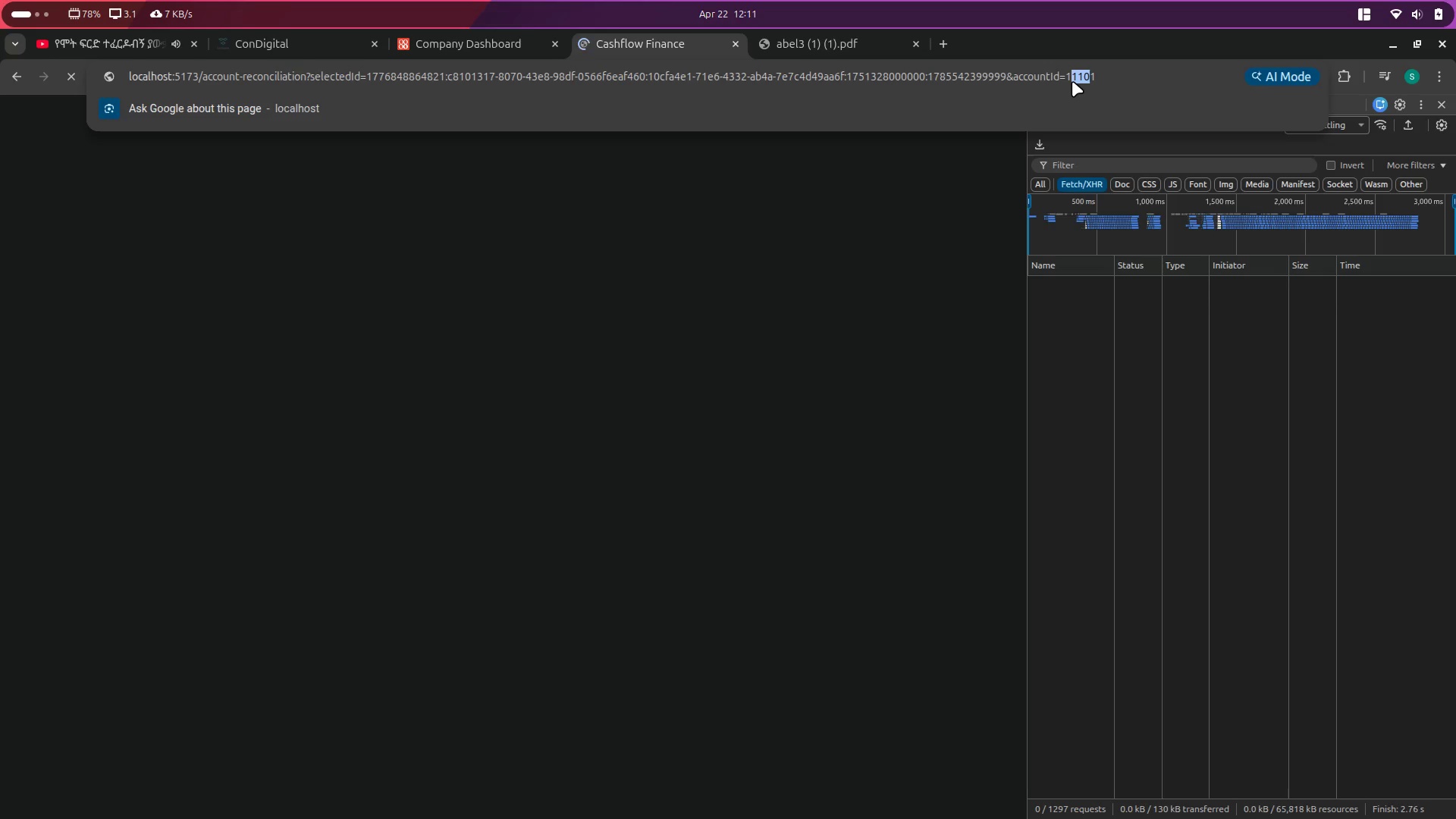 
left_click([1072, 81])
 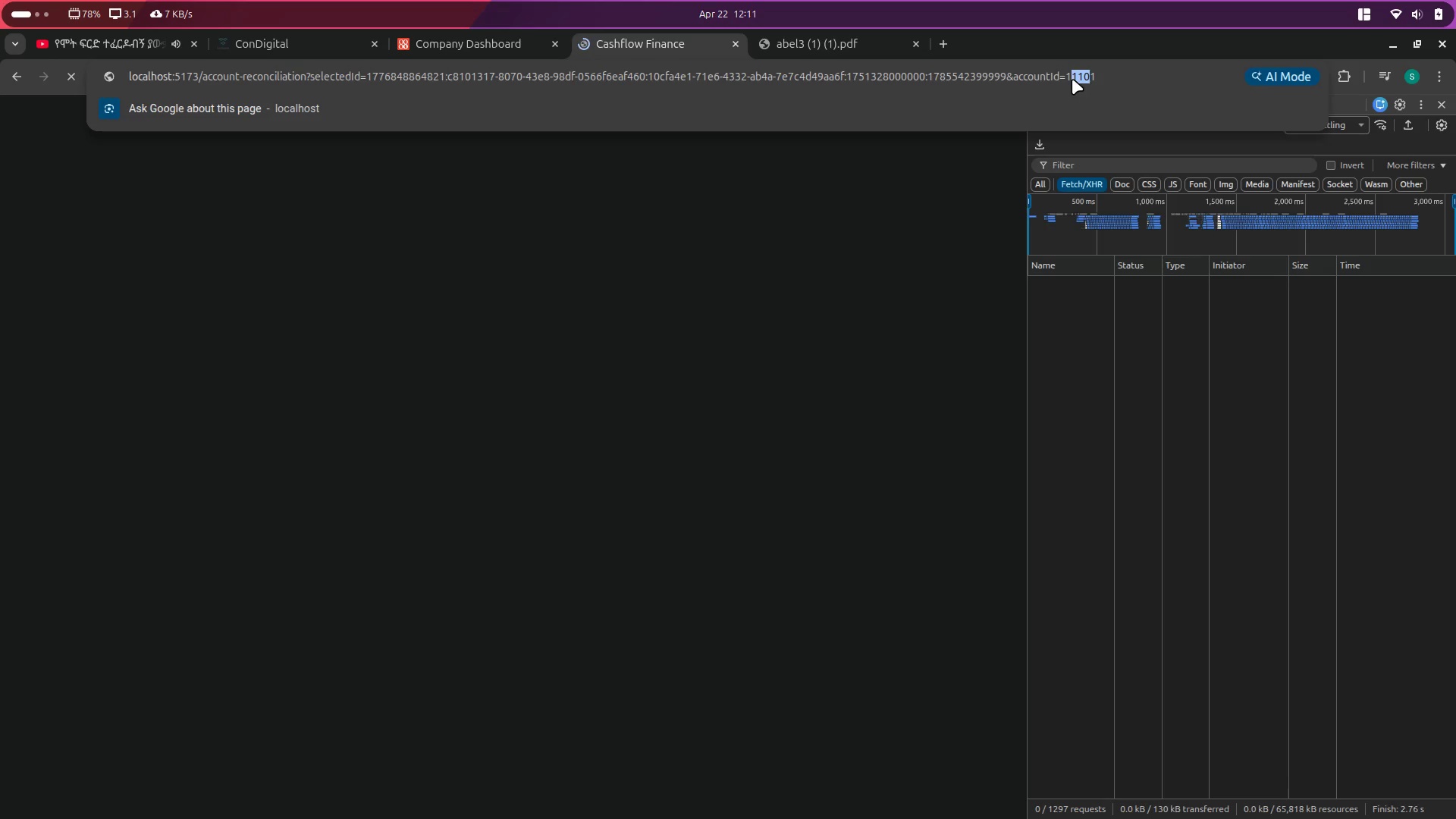 
left_click([1072, 74])
 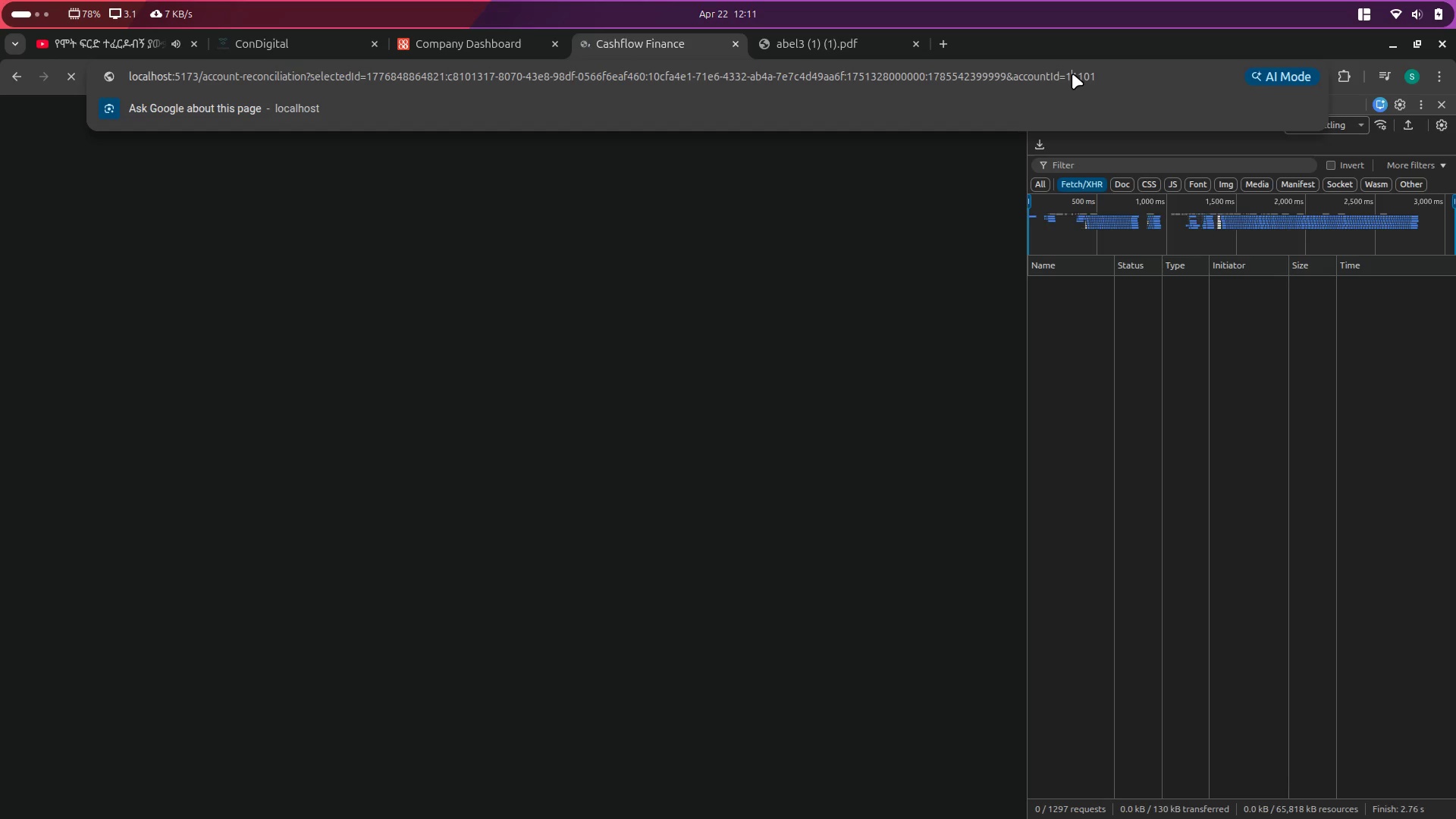 
left_click_drag(start_coordinate=[1072, 74], to_coordinate=[1068, 73])
 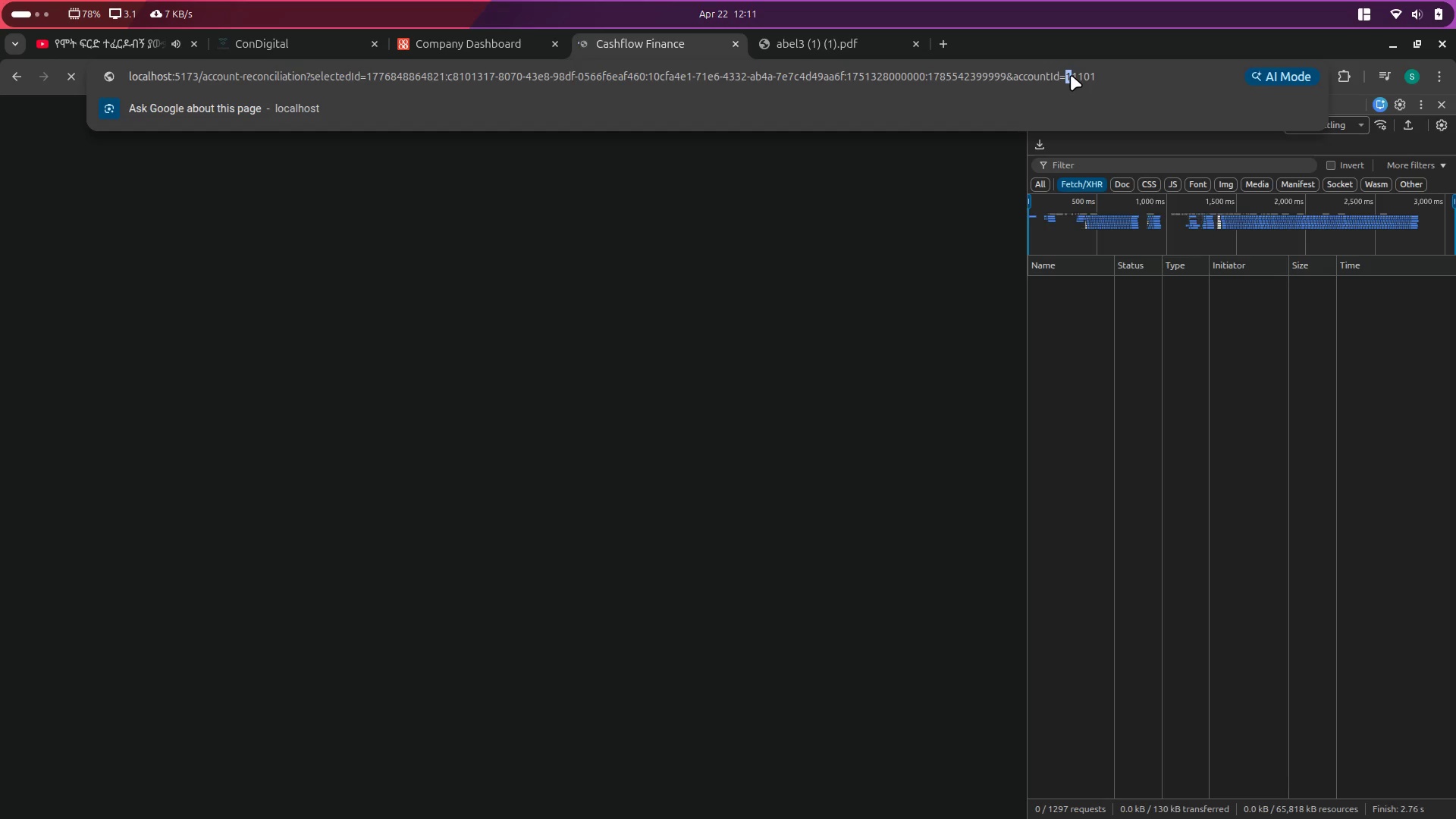 
left_click([1071, 75])
 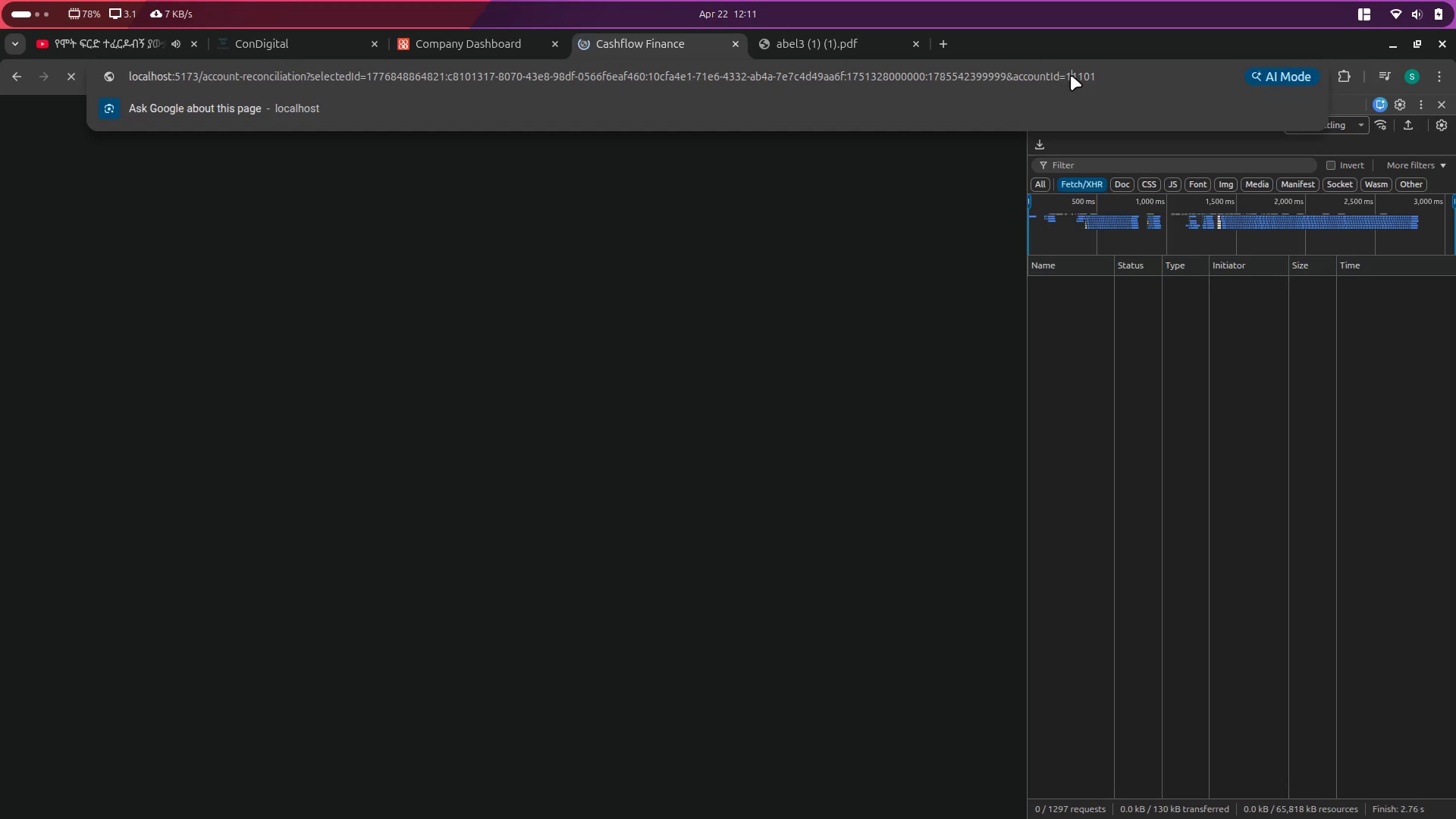 
left_click_drag(start_coordinate=[1071, 75], to_coordinate=[1084, 74])
 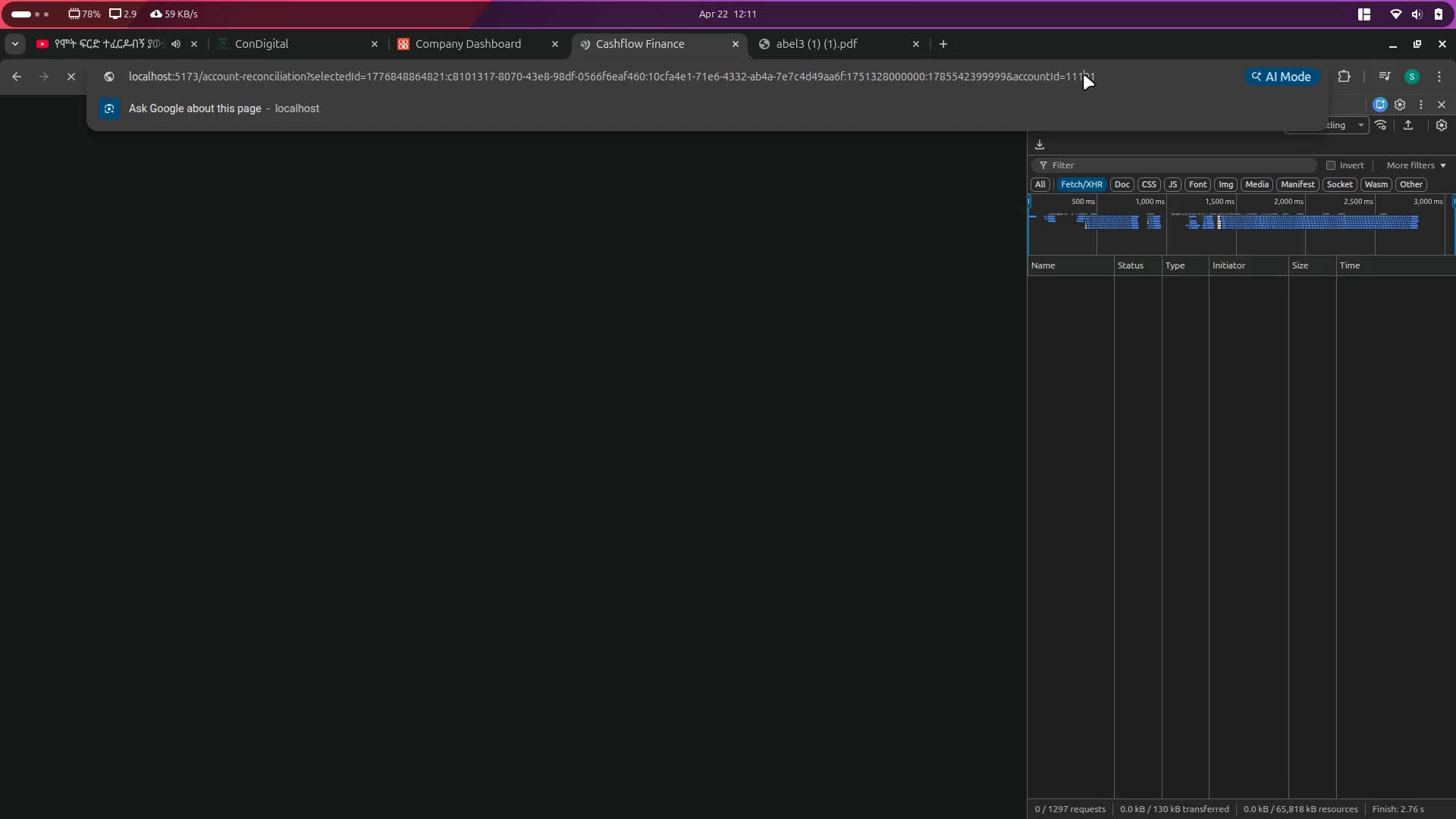 
left_click_drag(start_coordinate=[1084, 74], to_coordinate=[1107, 71])
 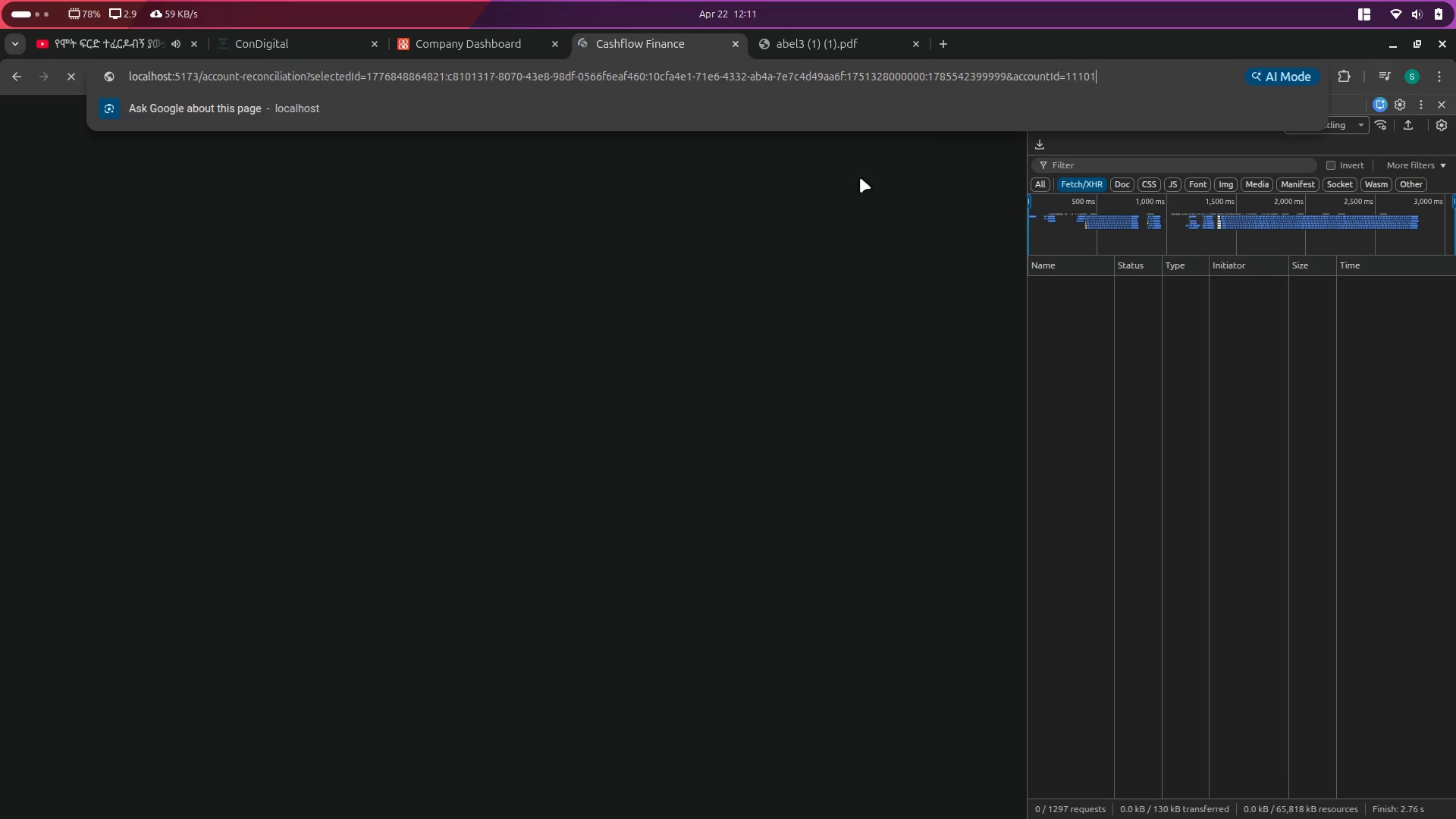 
left_click([829, 199])
 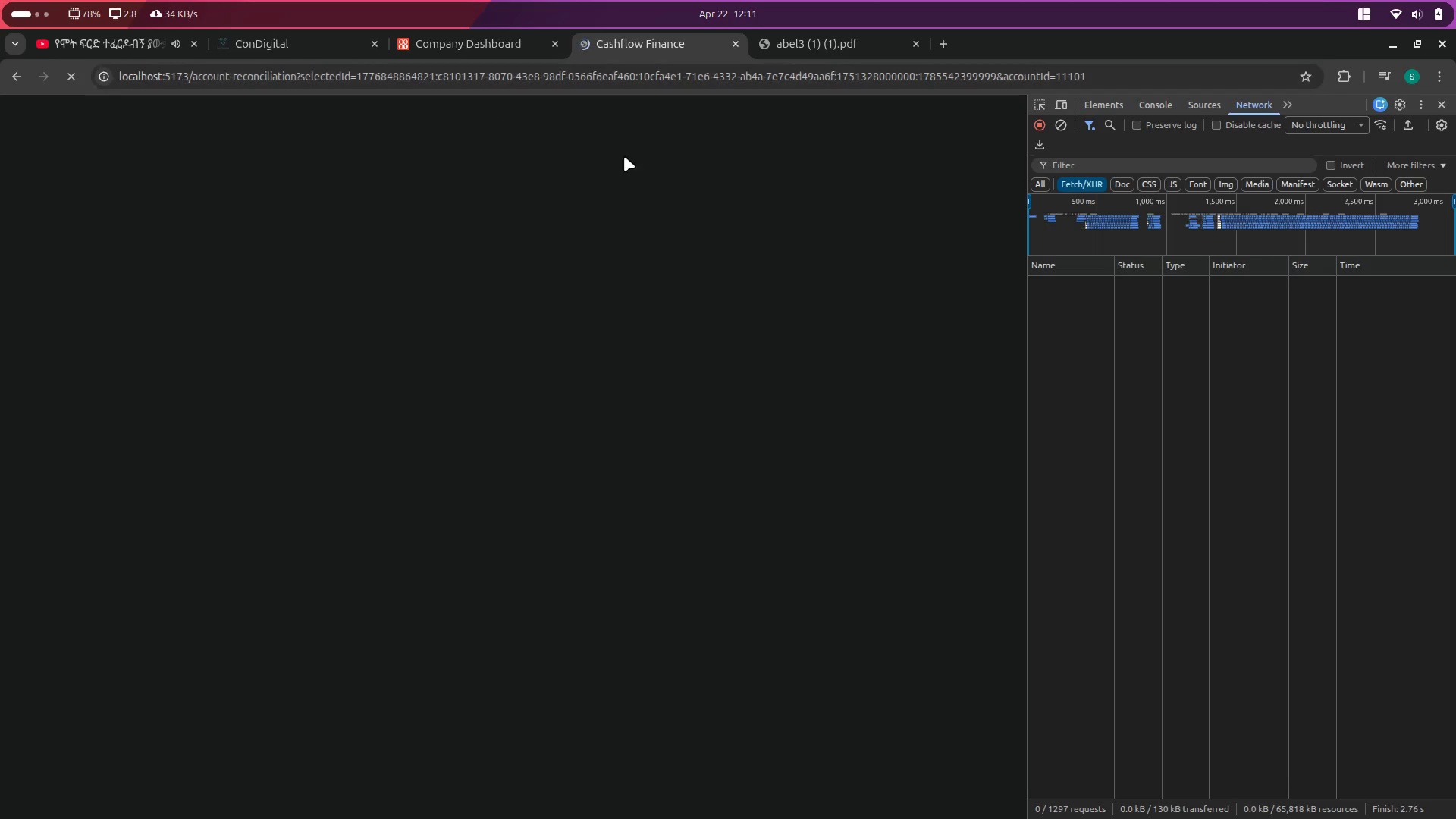 
left_click([963, 228])
 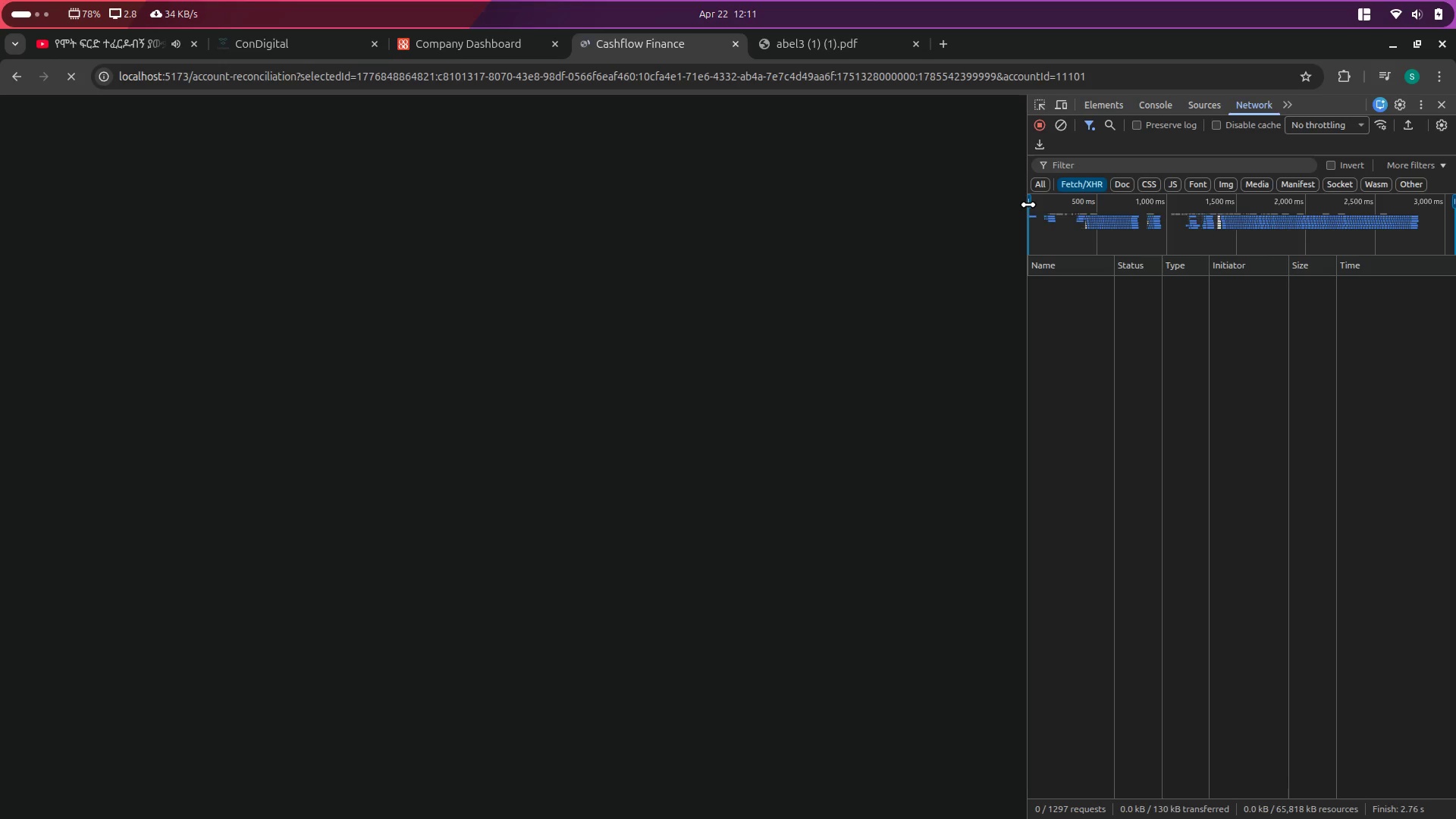 
left_click_drag(start_coordinate=[1030, 203], to_coordinate=[1014, 206])
 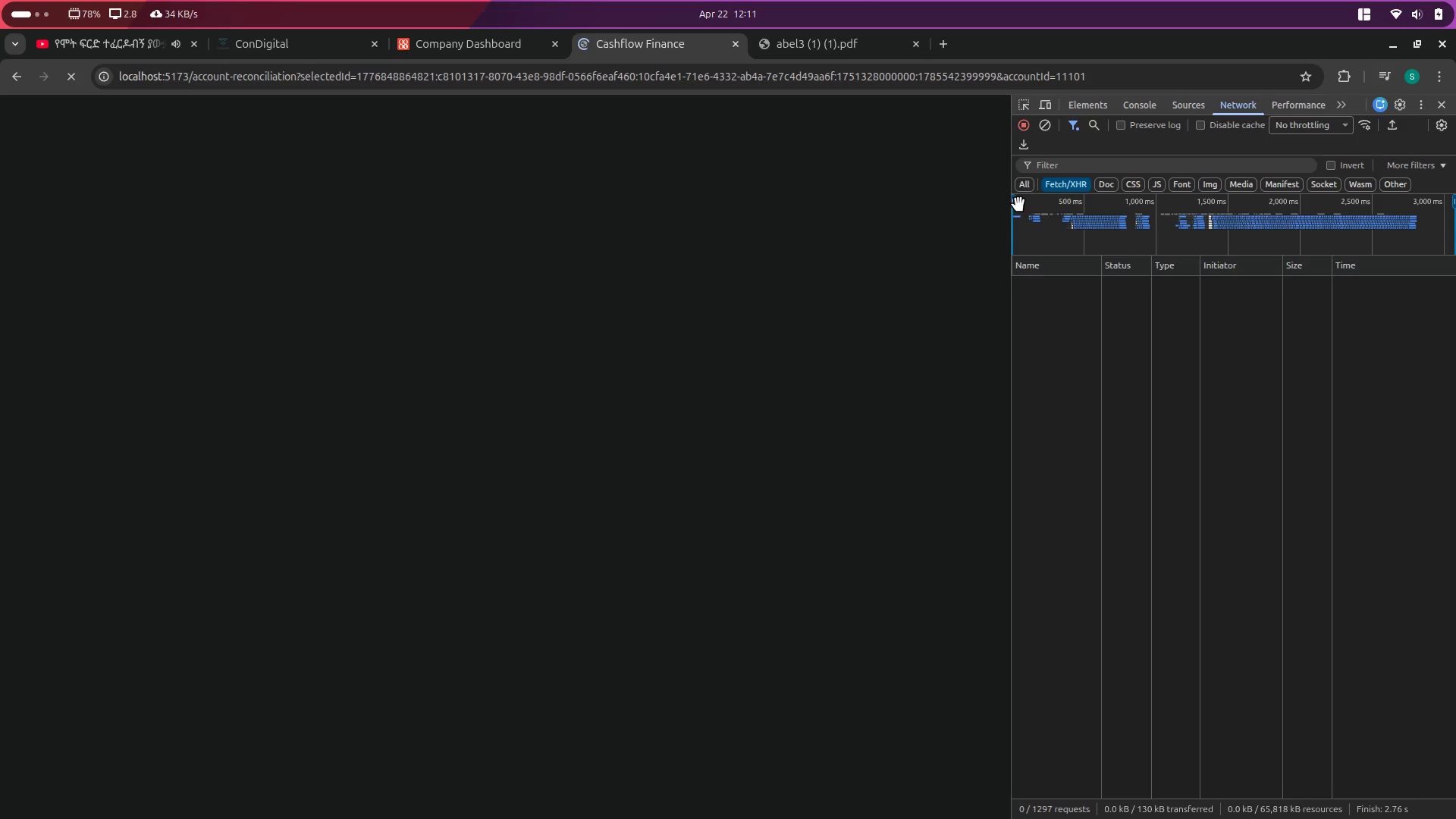 
left_click_drag(start_coordinate=[1018, 200], to_coordinate=[1047, 200])
 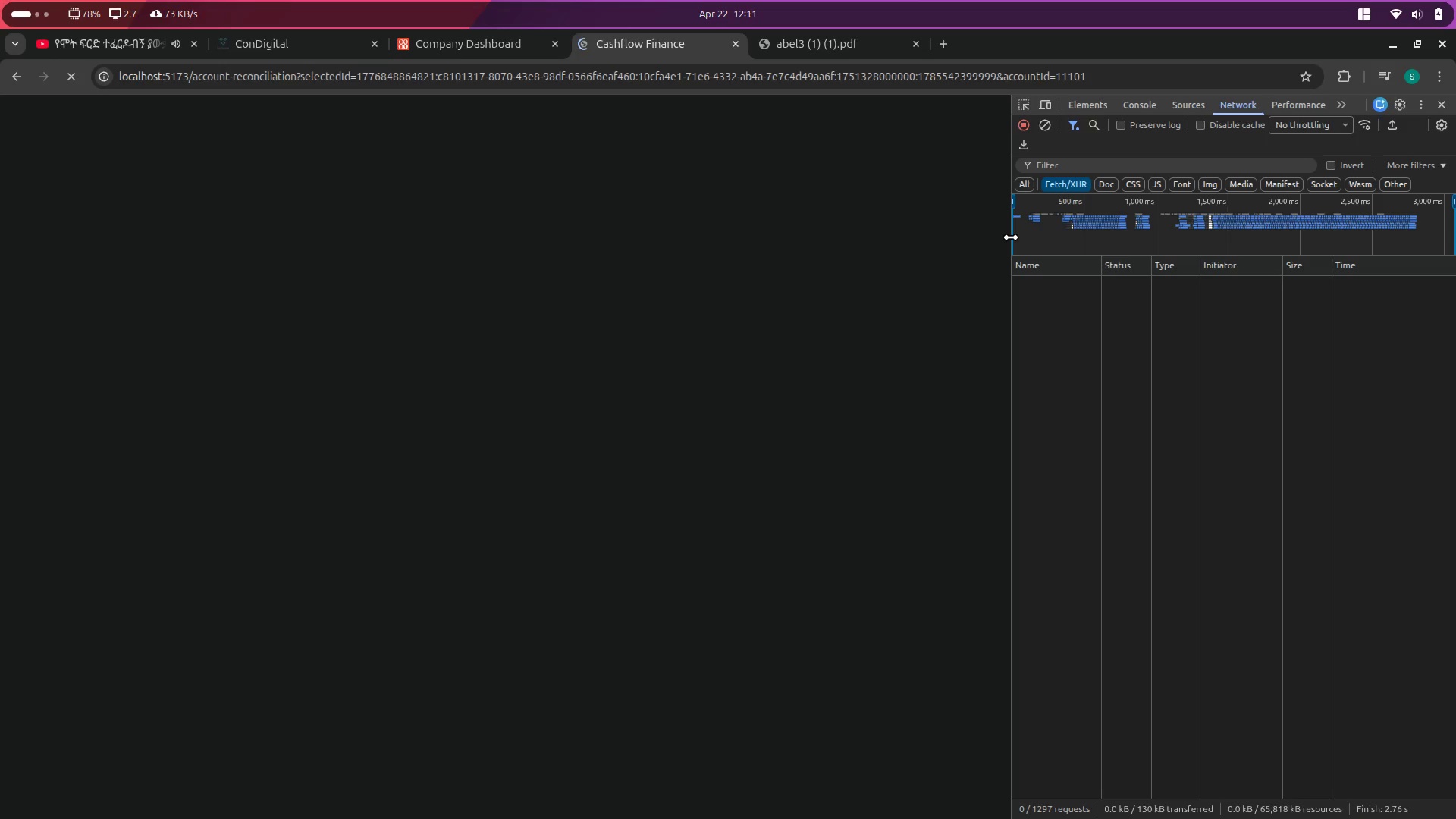 
left_click_drag(start_coordinate=[1011, 237], to_coordinate=[1011, 243])
 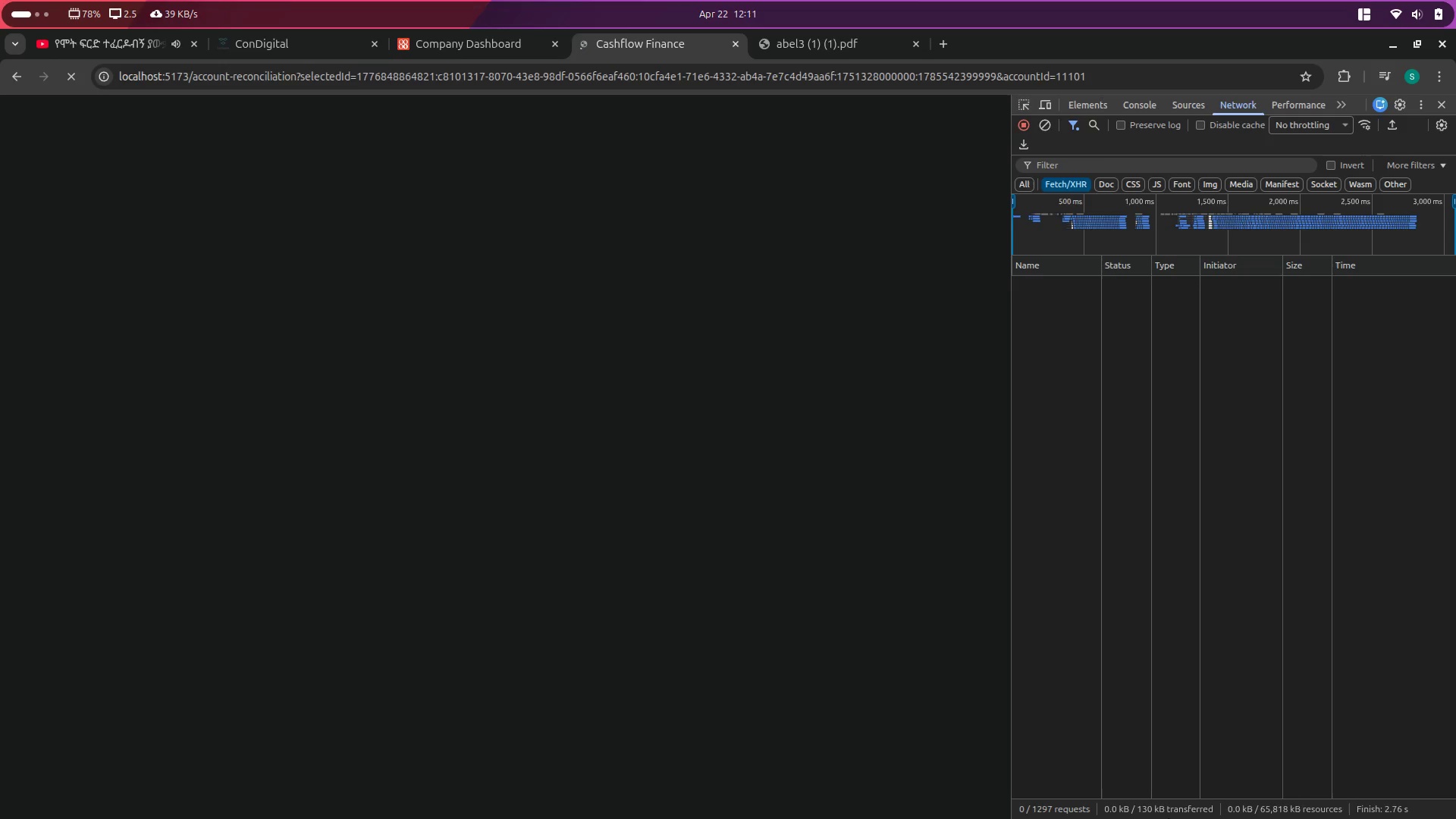 
left_click([592, 444])
 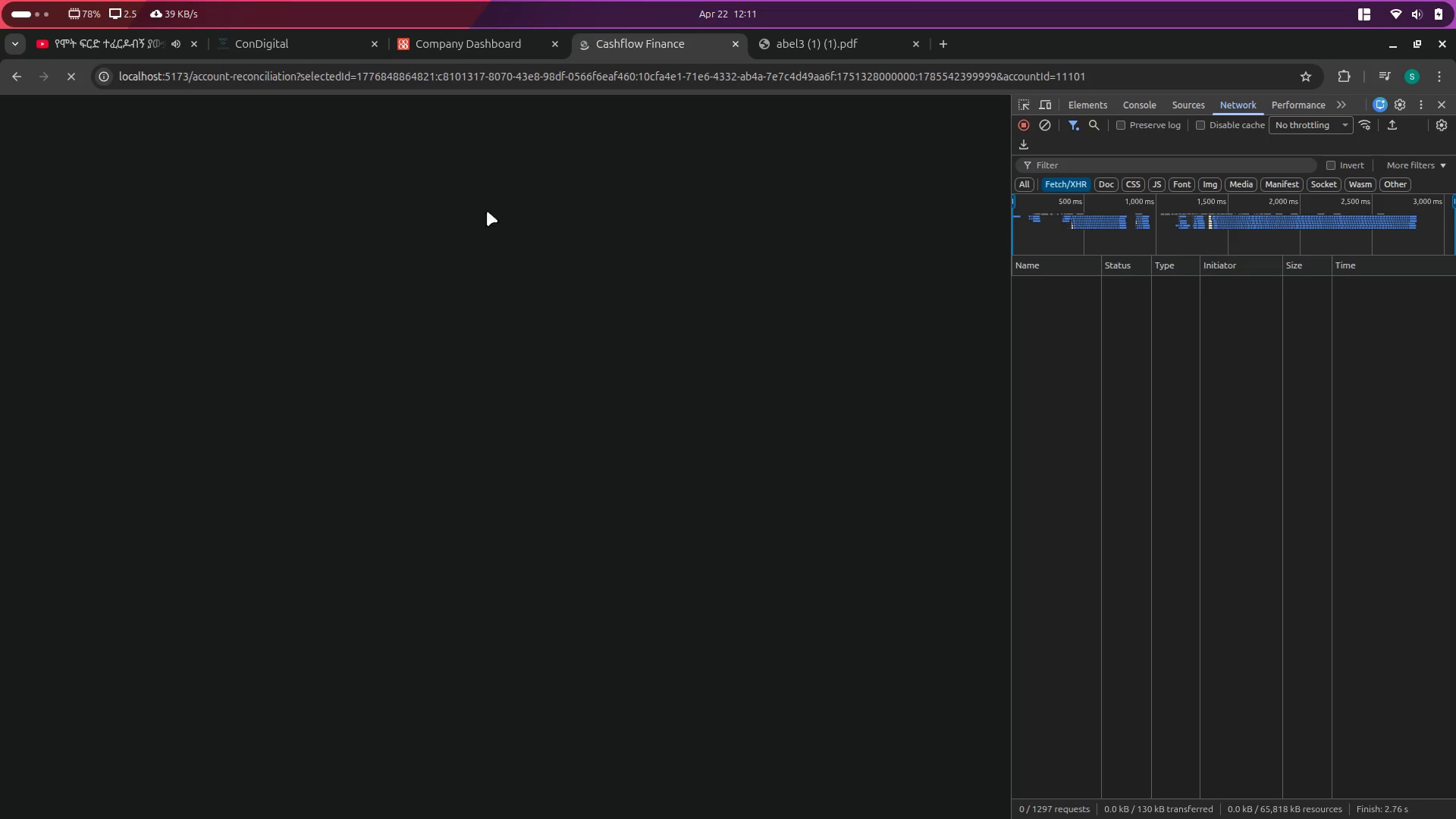 
left_click([377, 199])
 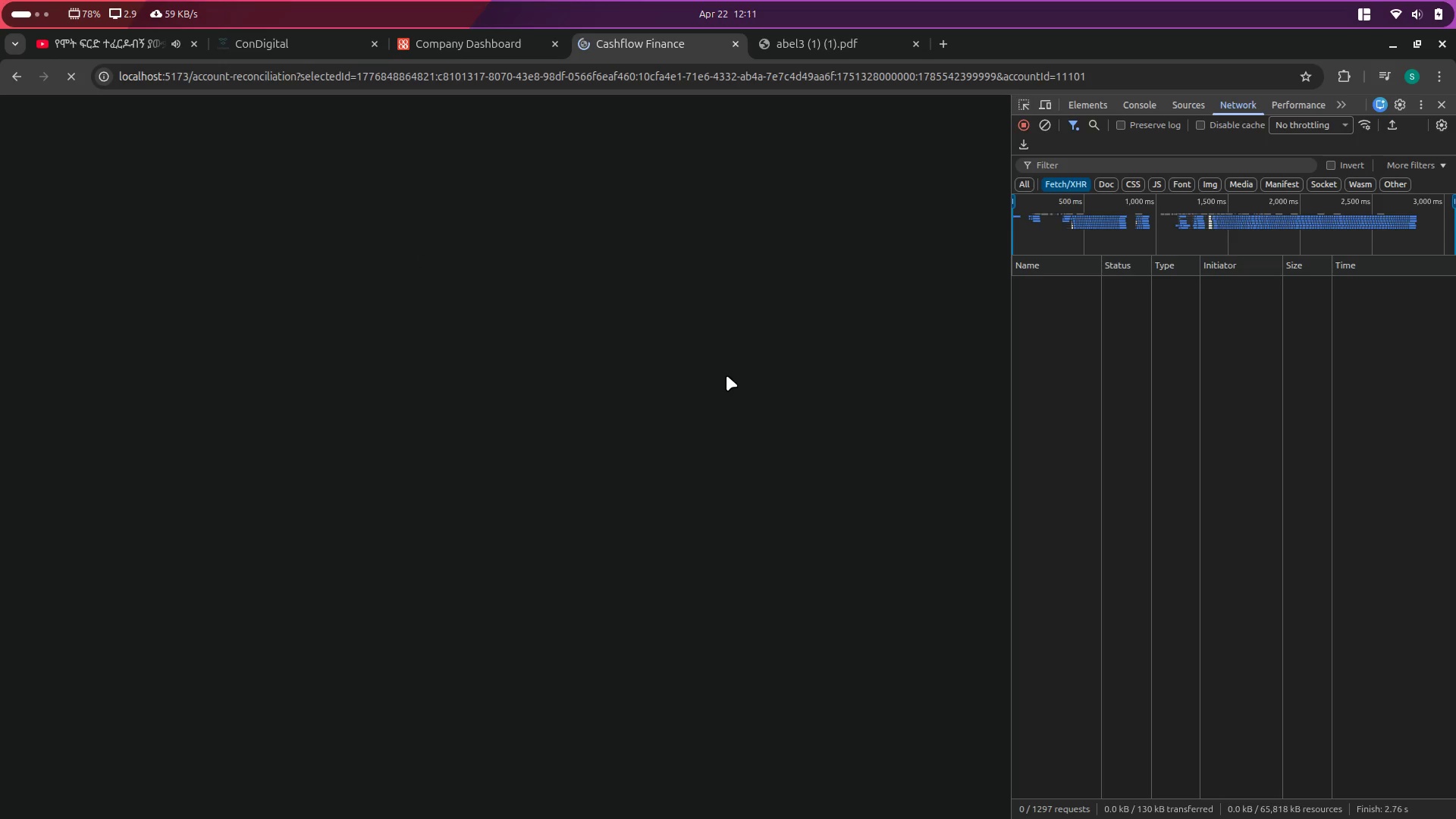 
left_click_drag(start_coordinate=[723, 375], to_coordinate=[717, 367])
 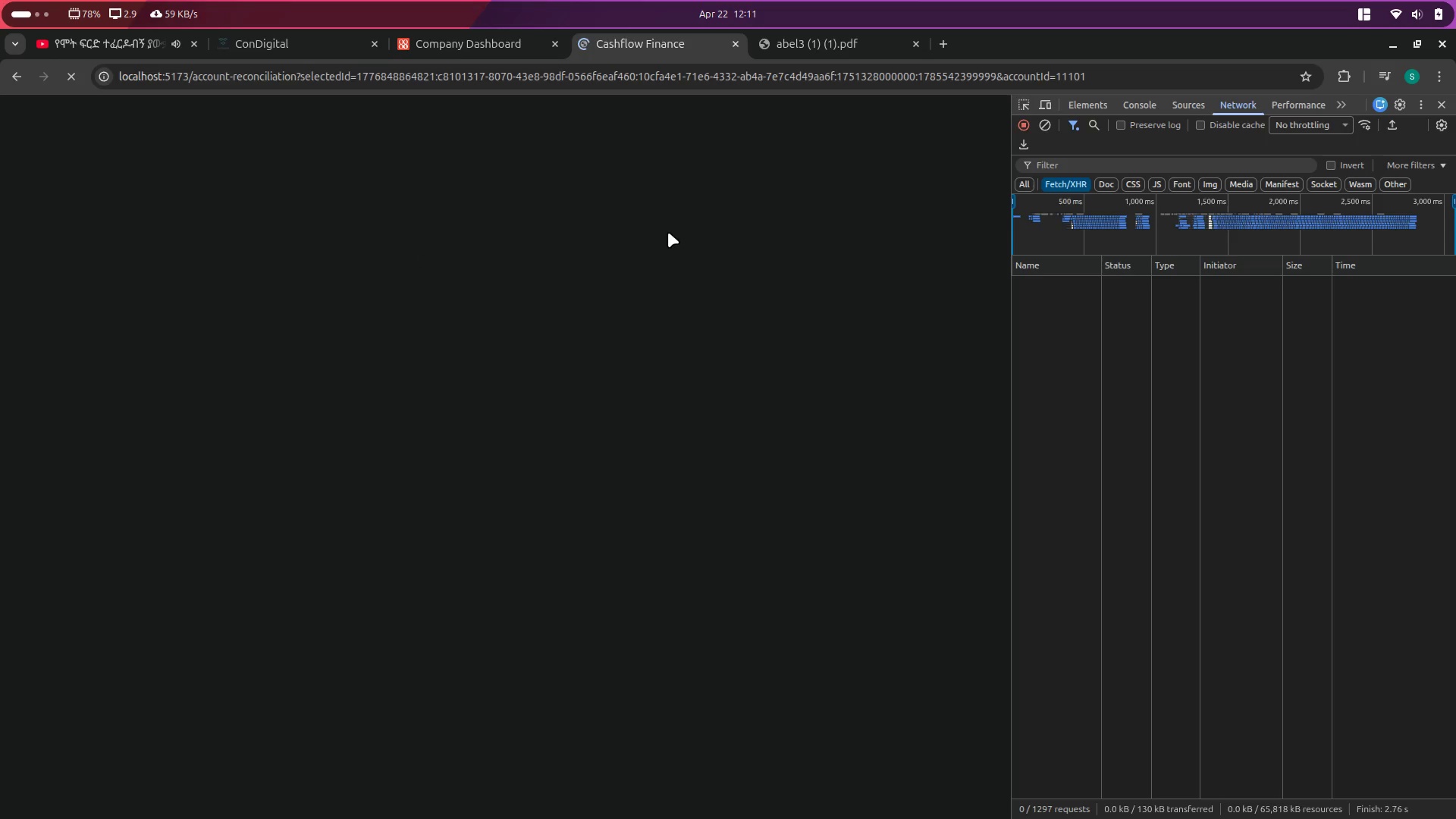 
mouse_move([784, 59])
 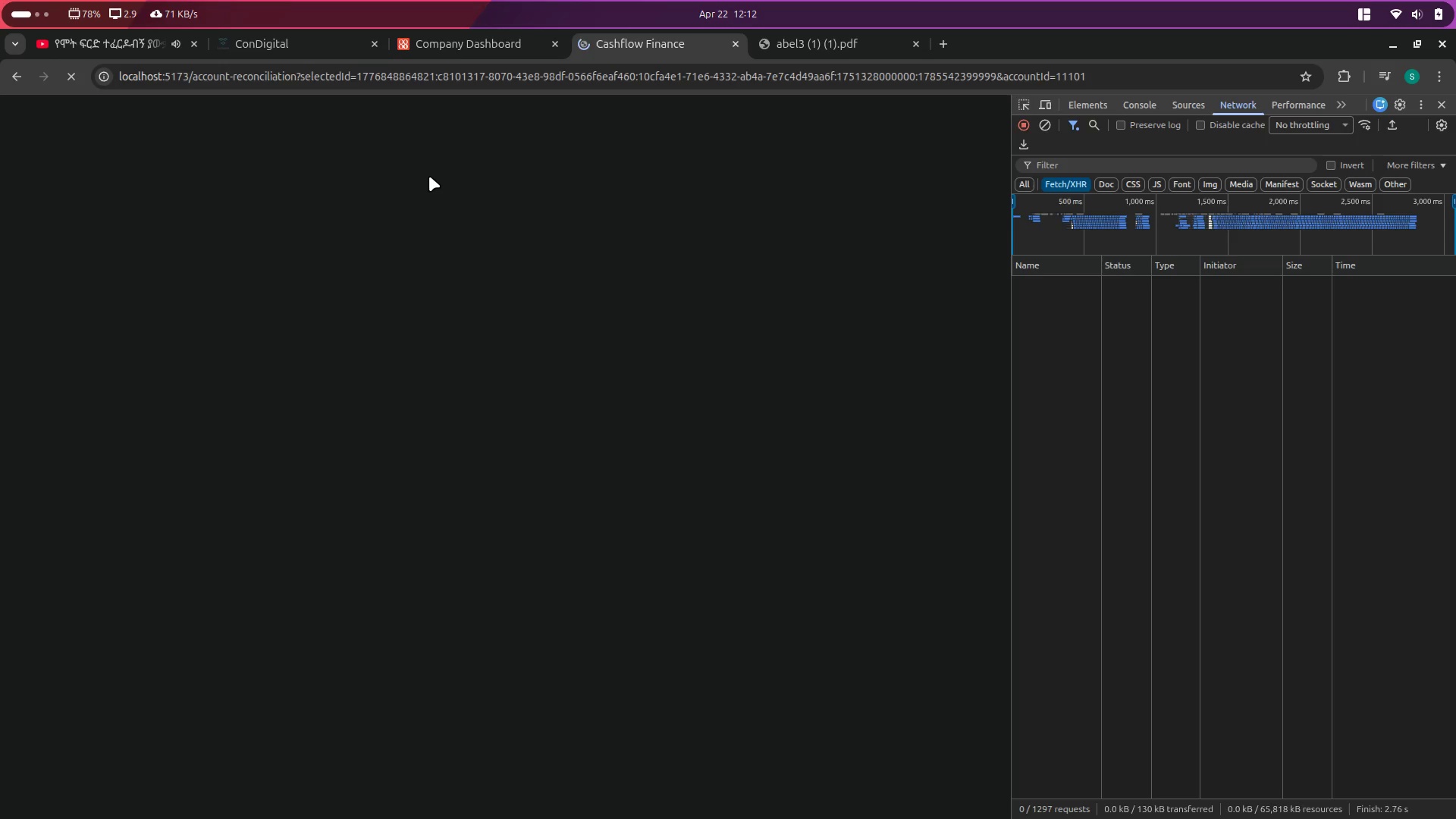 
key(Alt+AltLeft)
 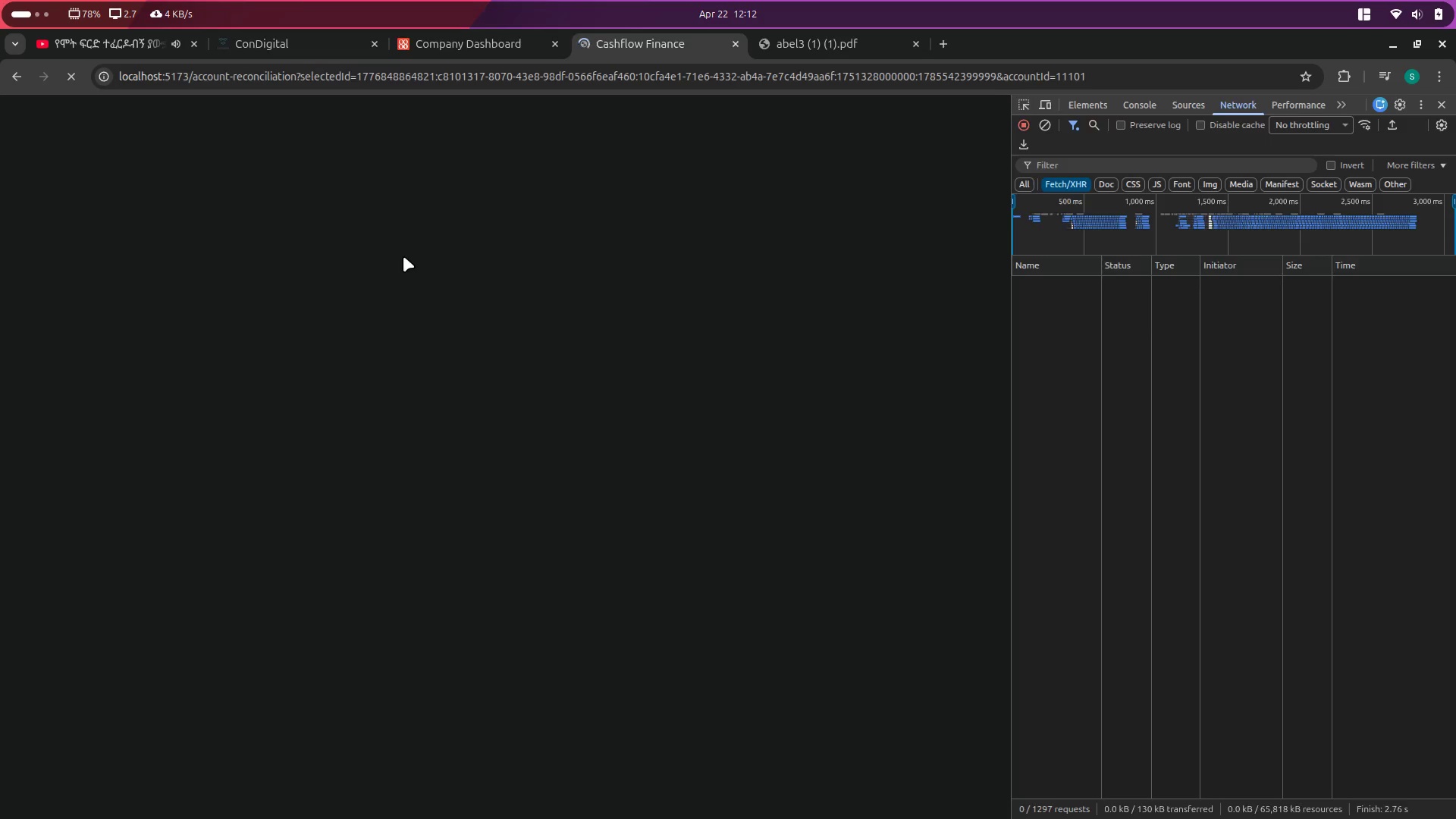 
key(Alt+Tab)
 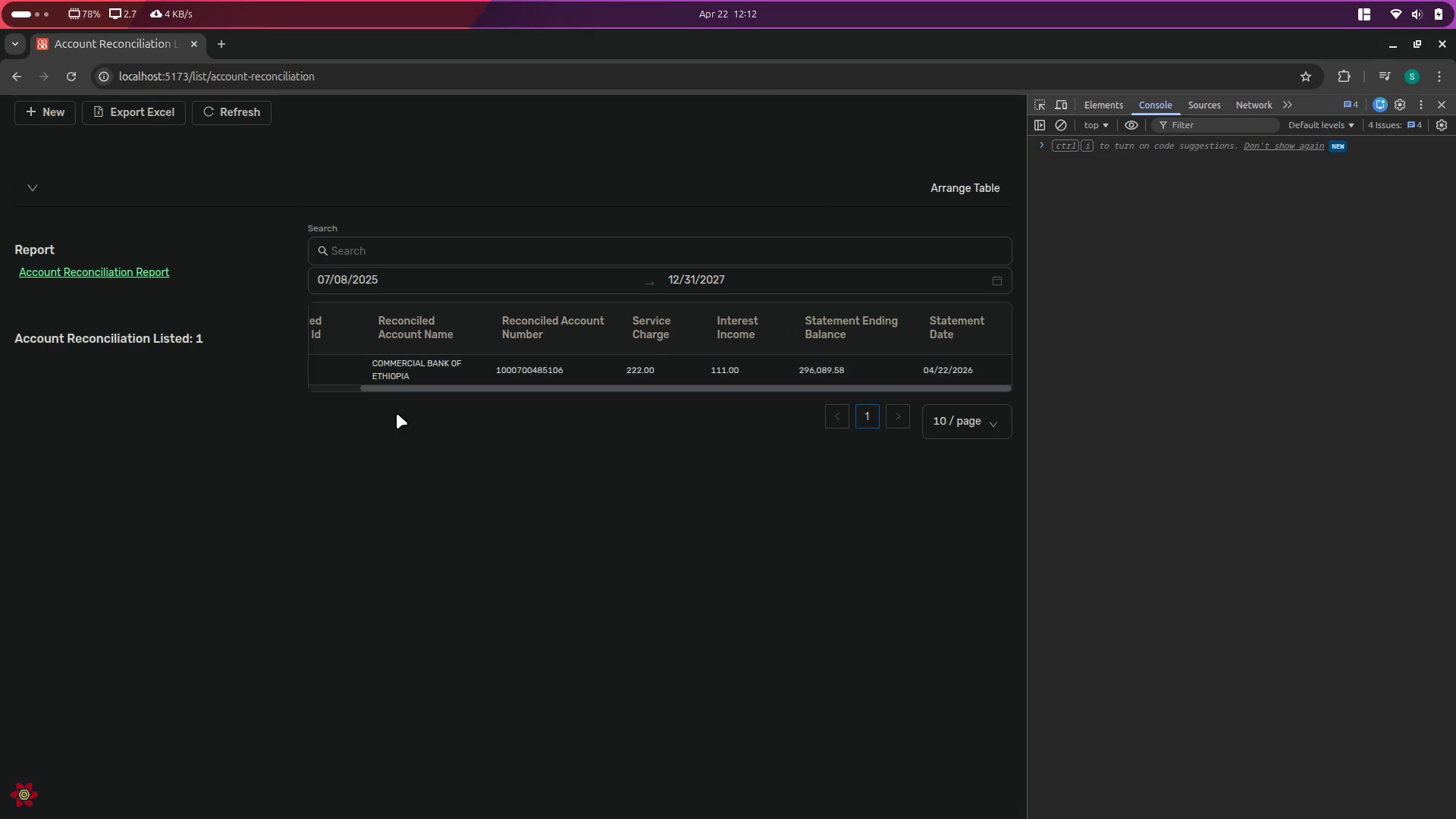 
left_click([337, 385])
 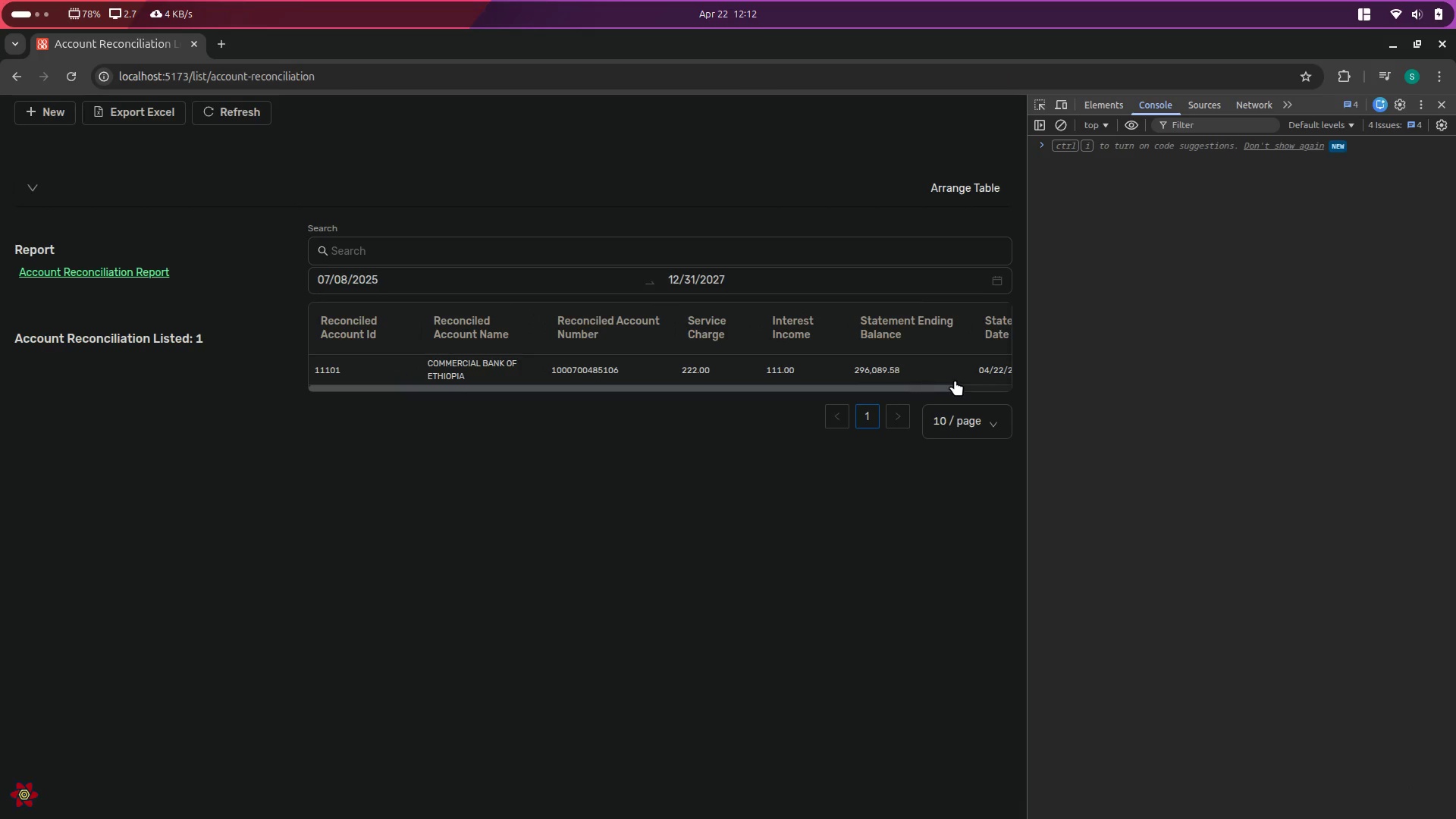 
left_click([974, 388])
 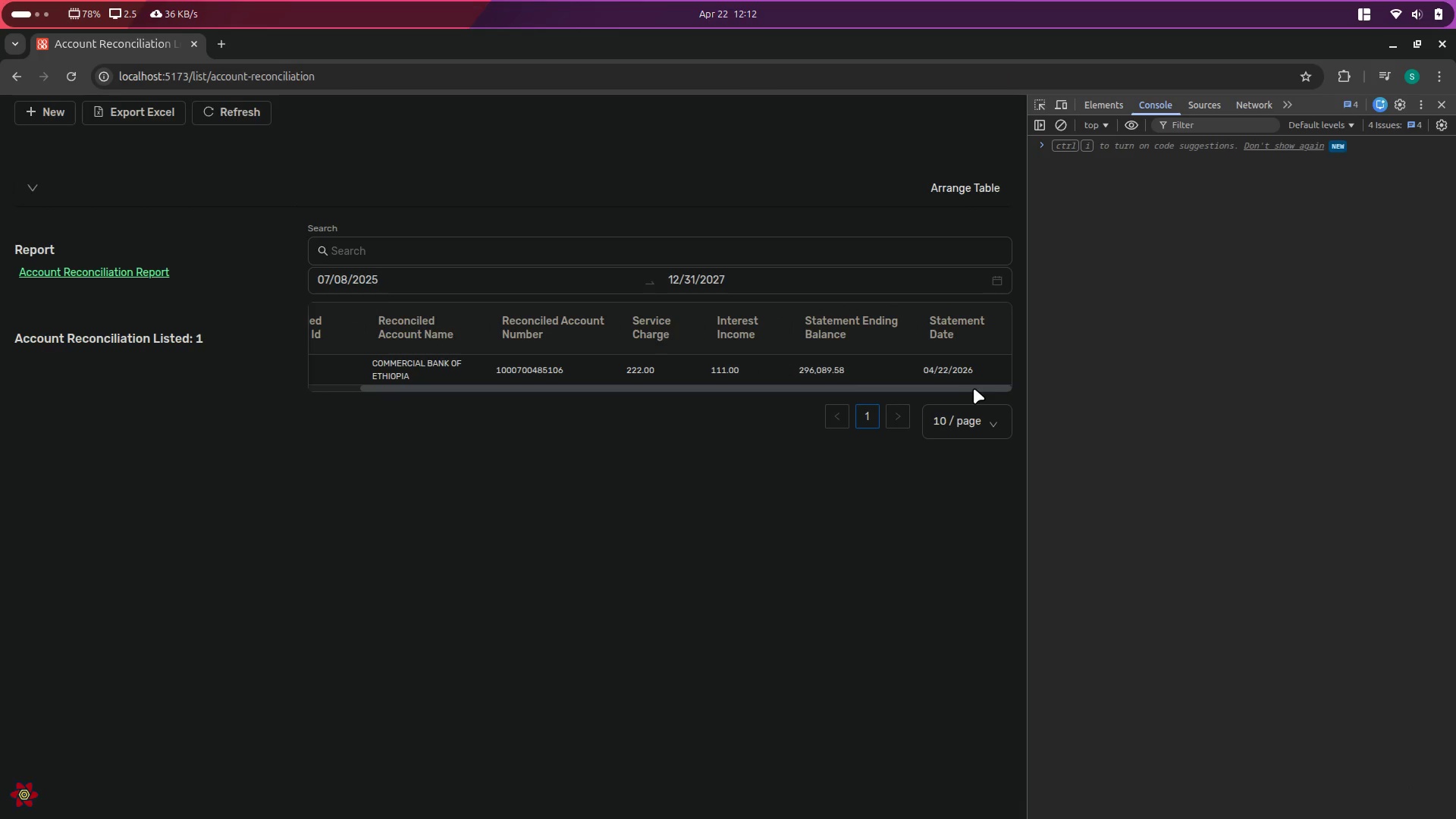 
key(Alt+AltLeft)
 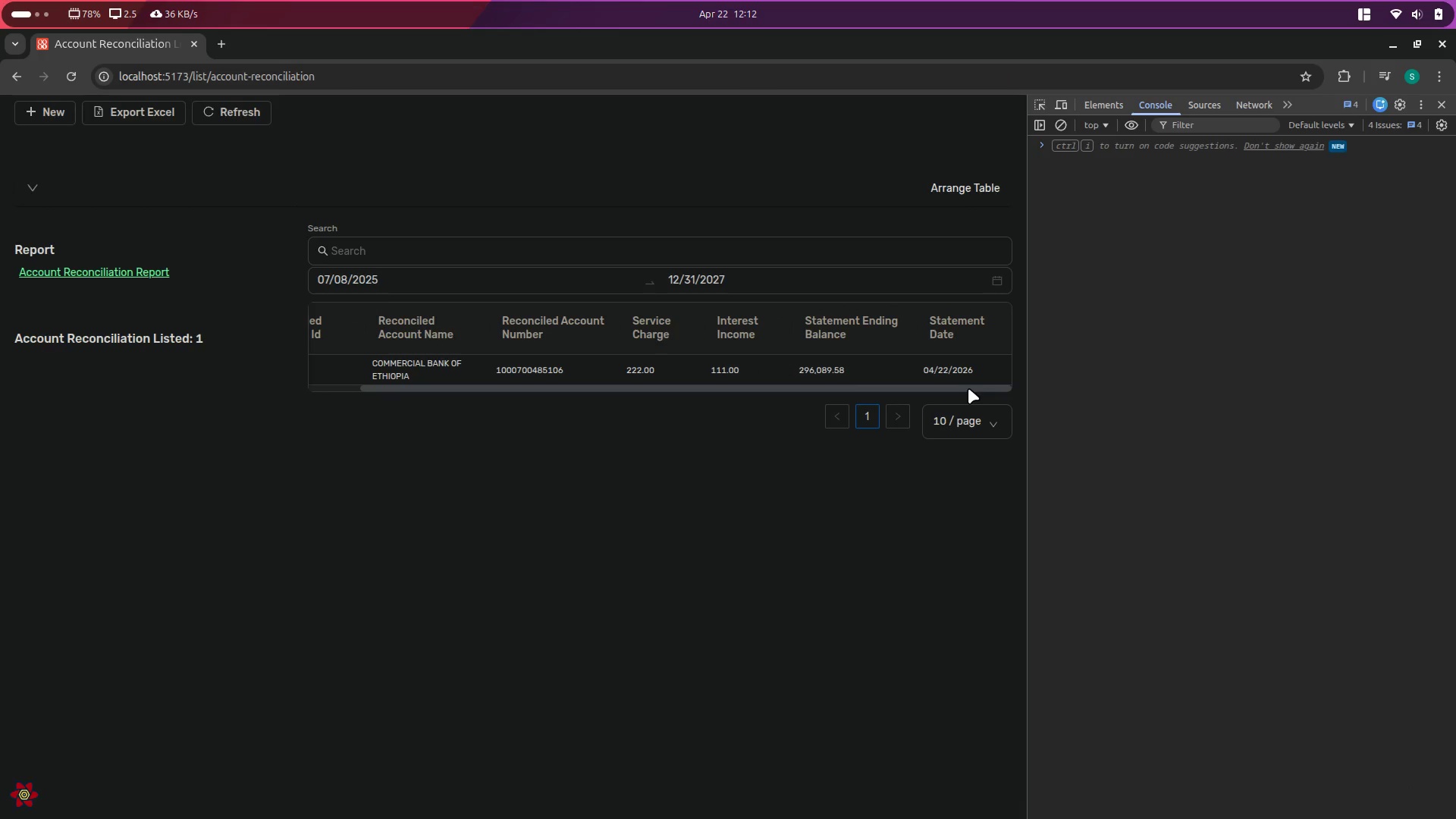 
key(Alt+Tab)
 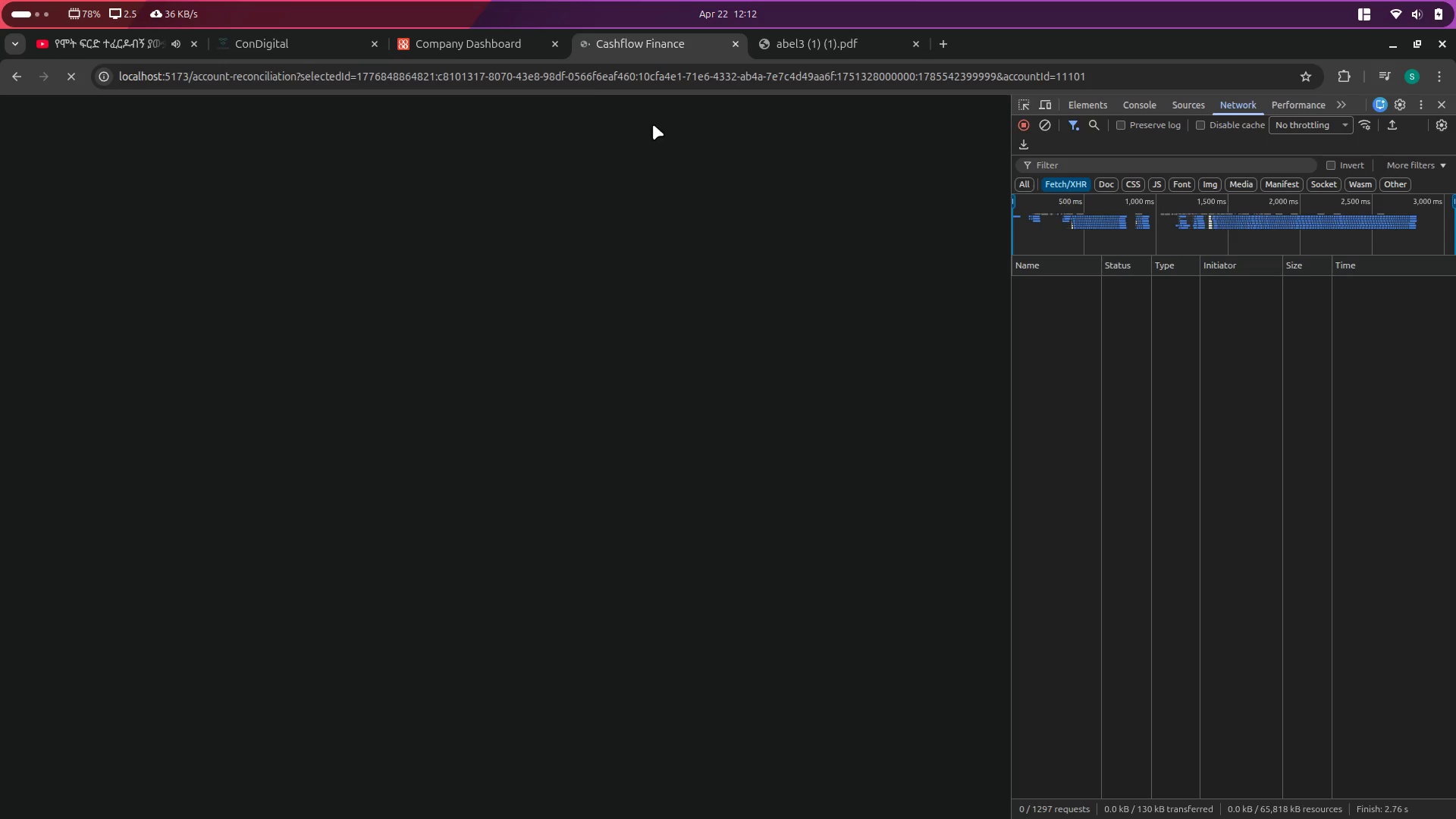 
left_click([598, 73])
 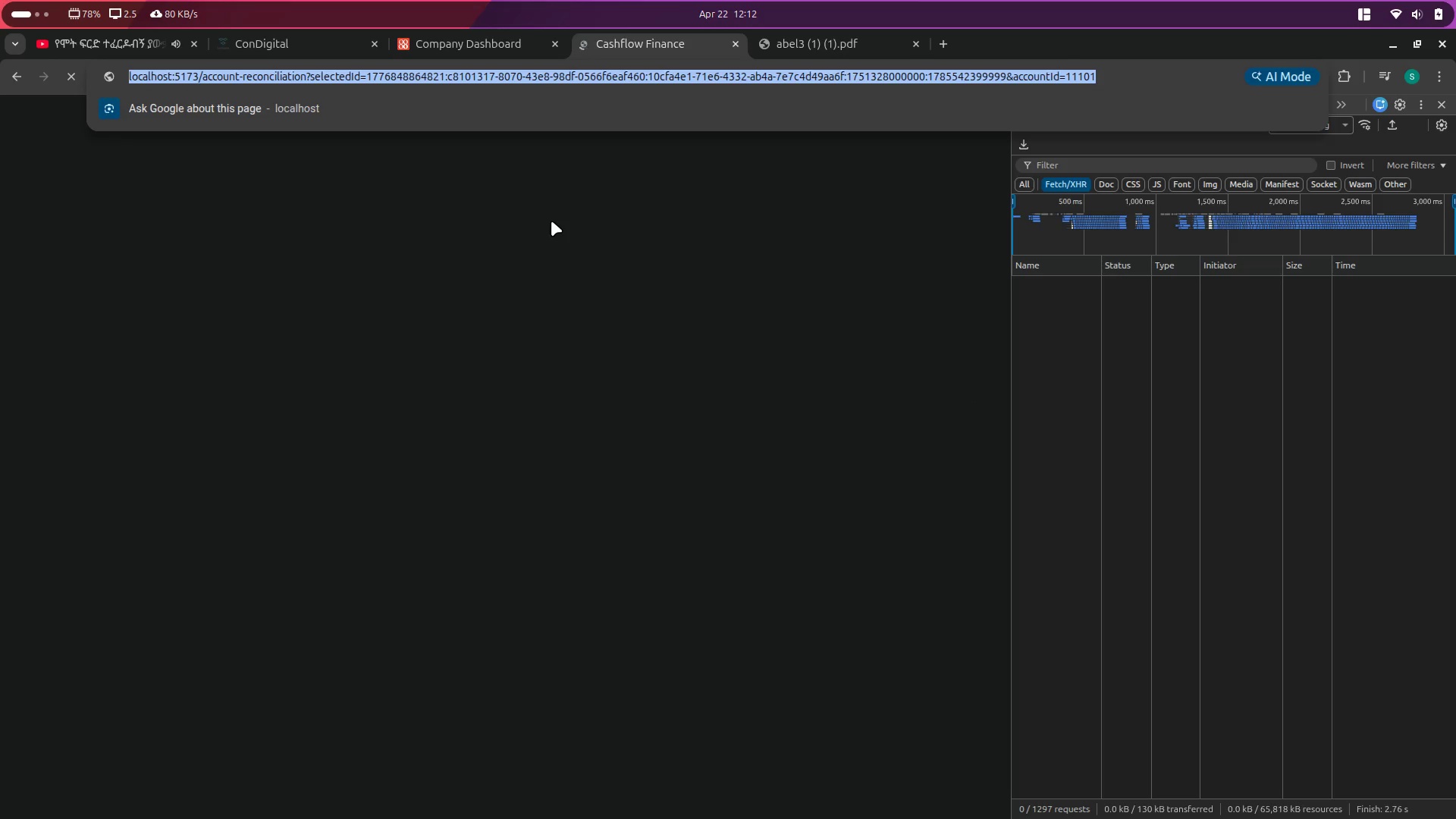 
left_click([551, 221])
 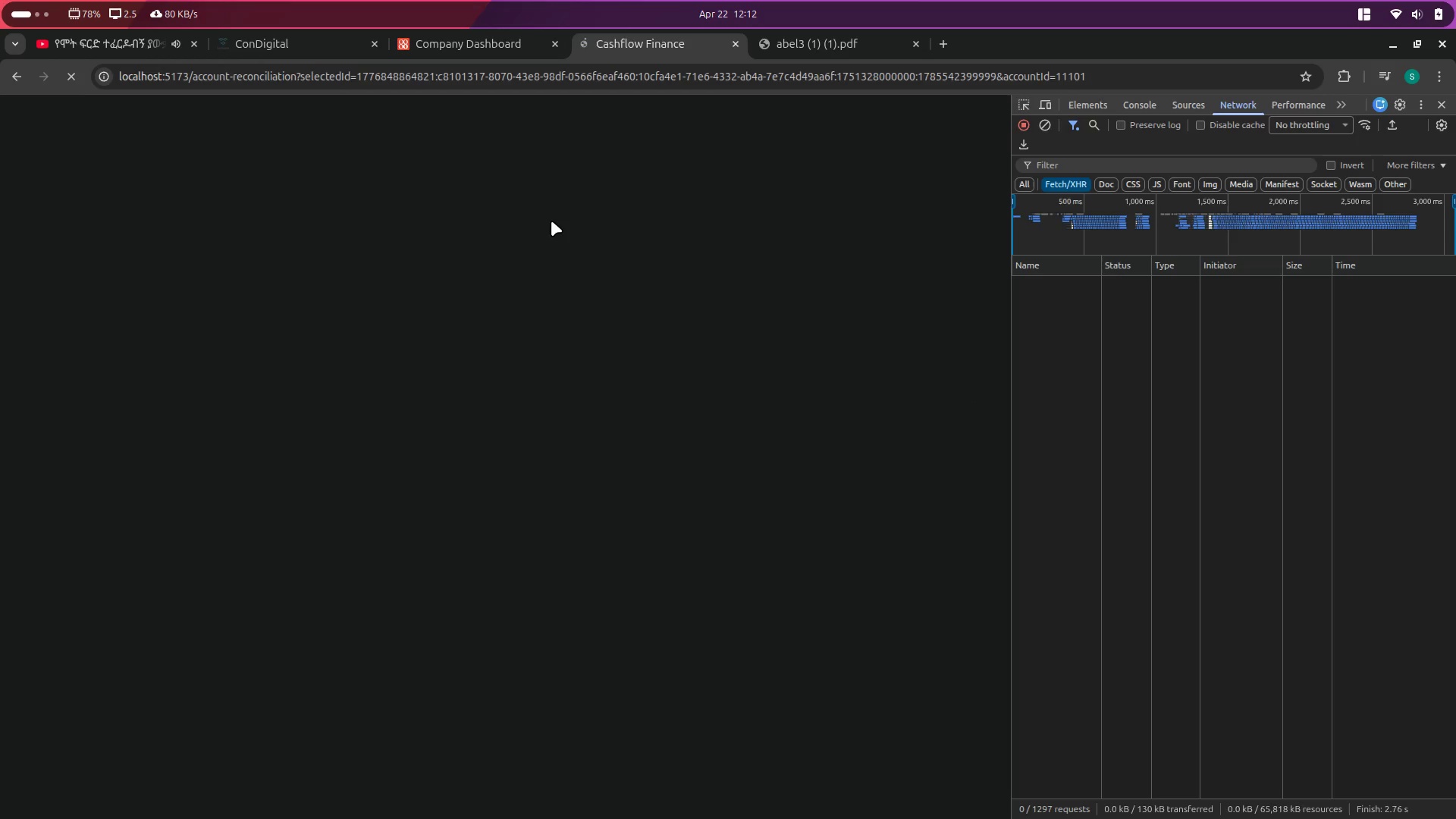 
key(Alt+AltLeft)
 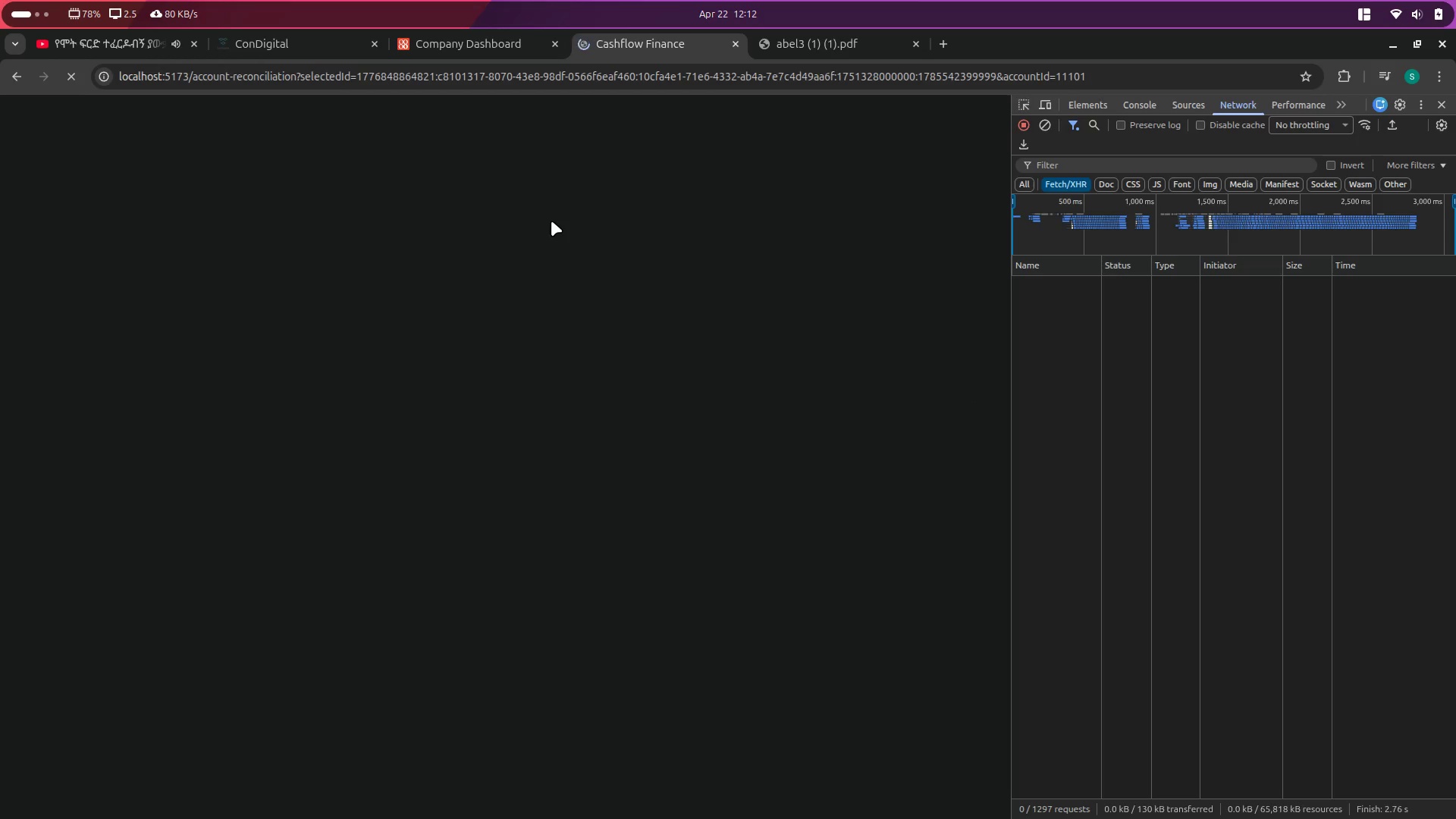 
key(Alt+Tab)
 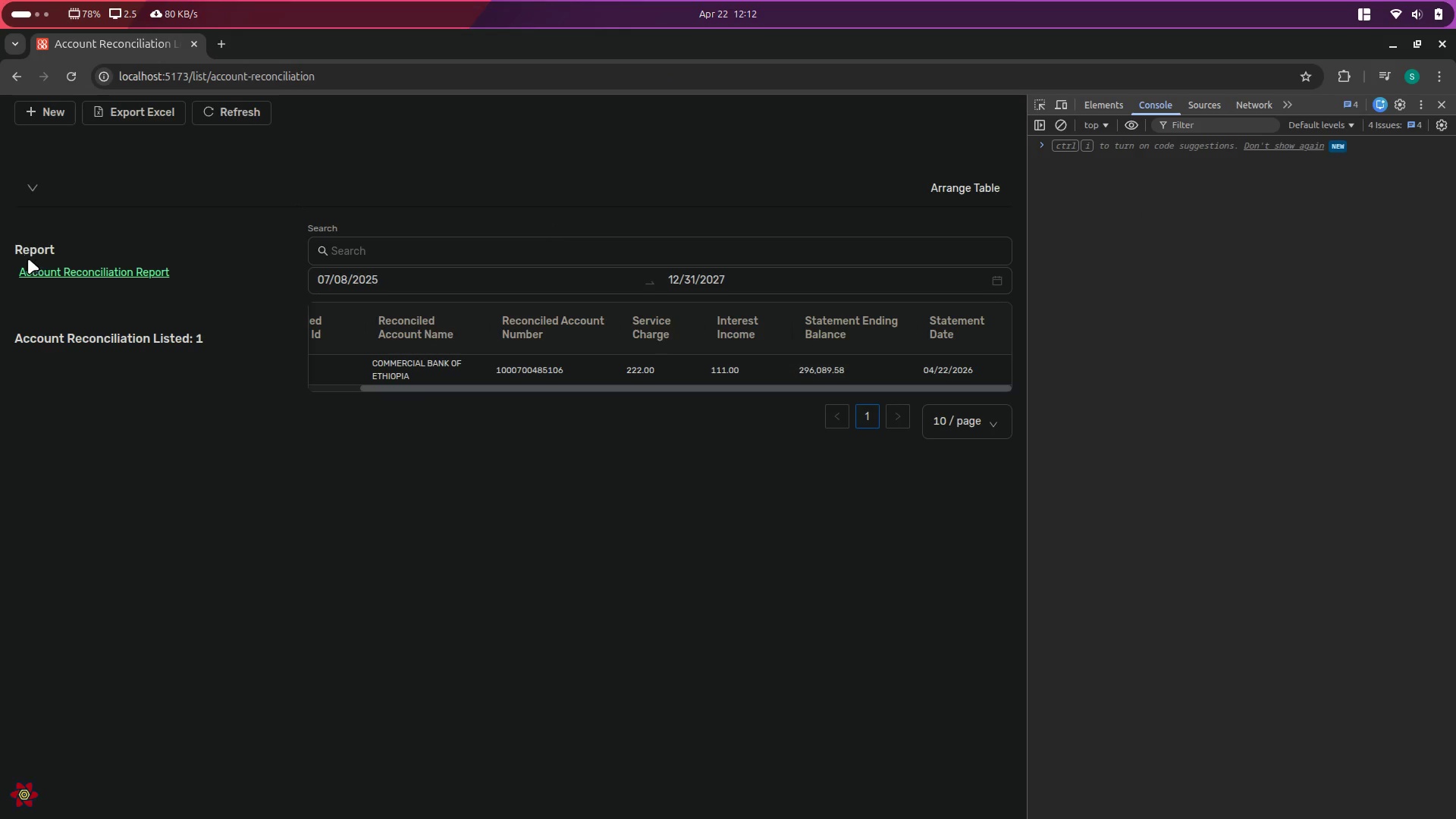 
left_click_drag(start_coordinate=[14, 225], to_coordinate=[216, 356])
 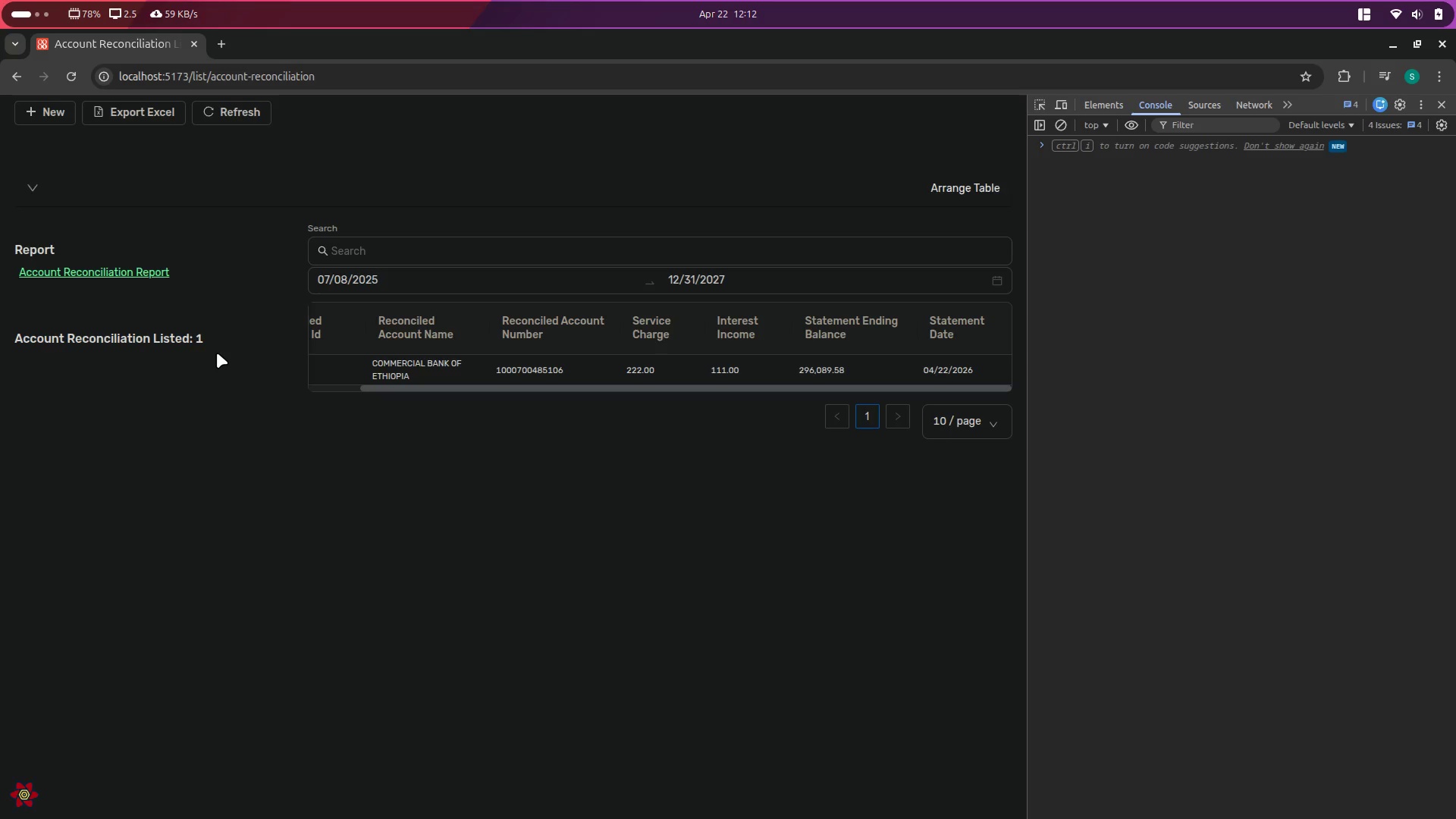 
key(Alt+Tab)
 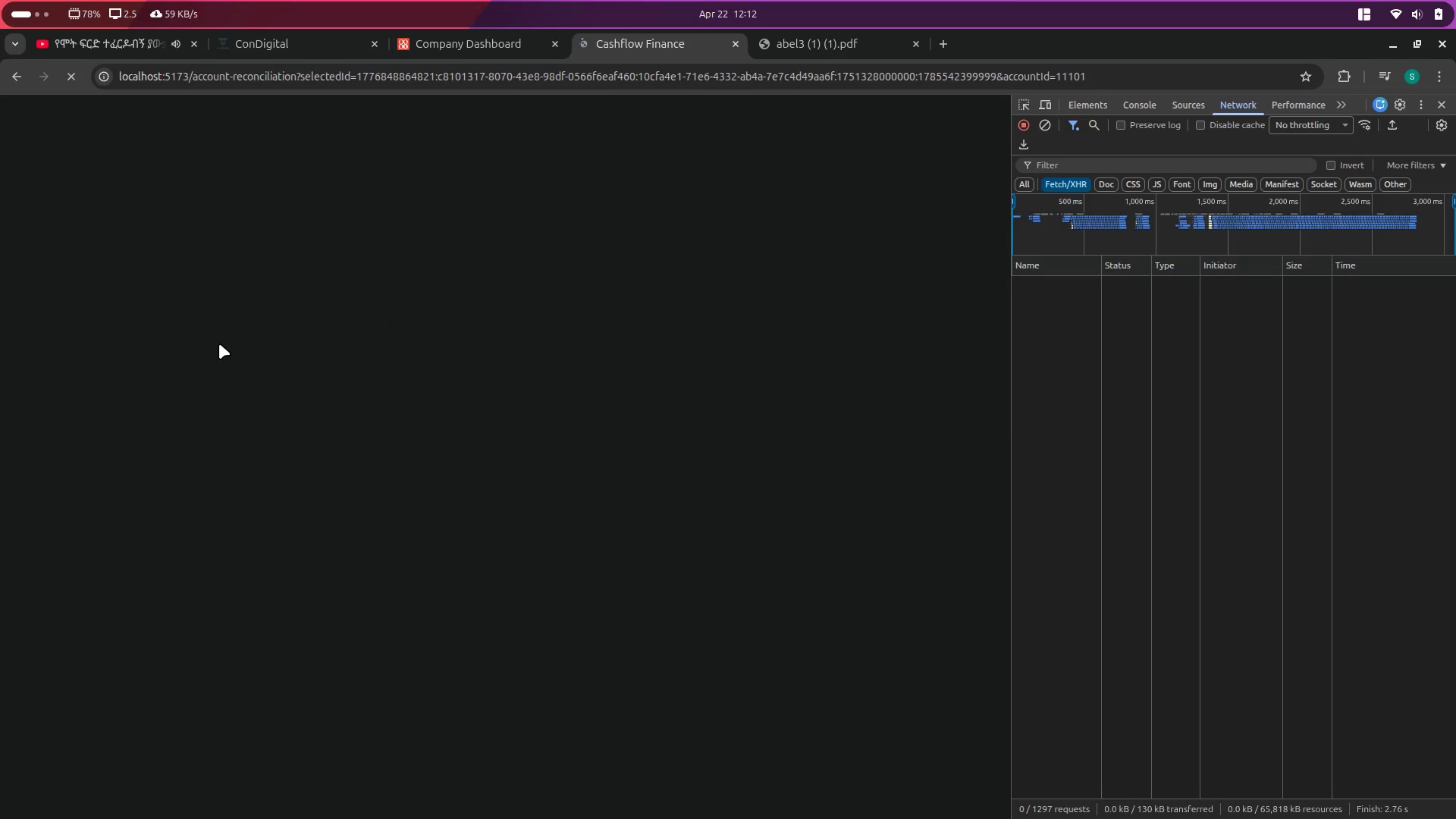 
key(VolumeUp)
 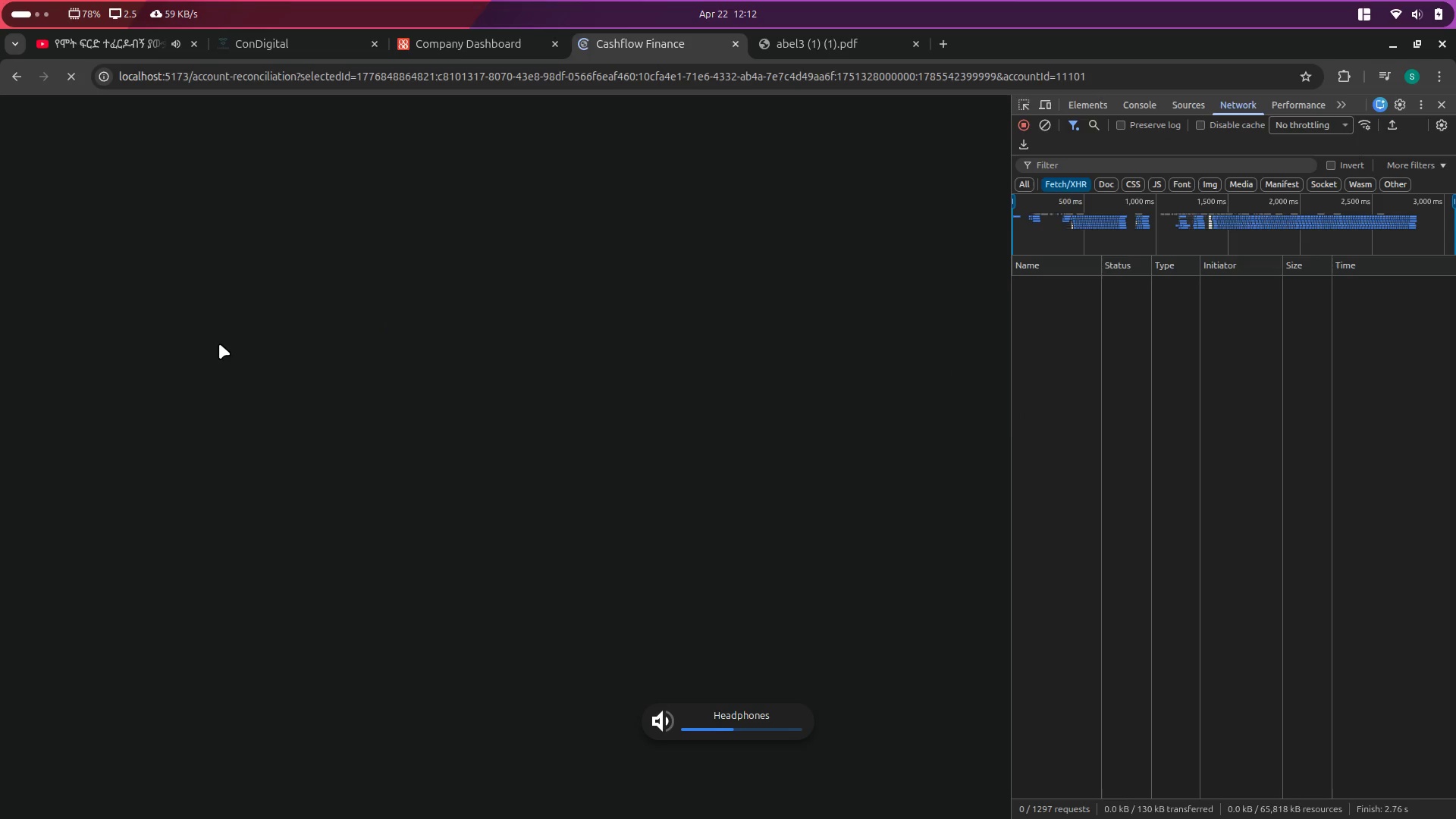 
key(VolumeUp)
 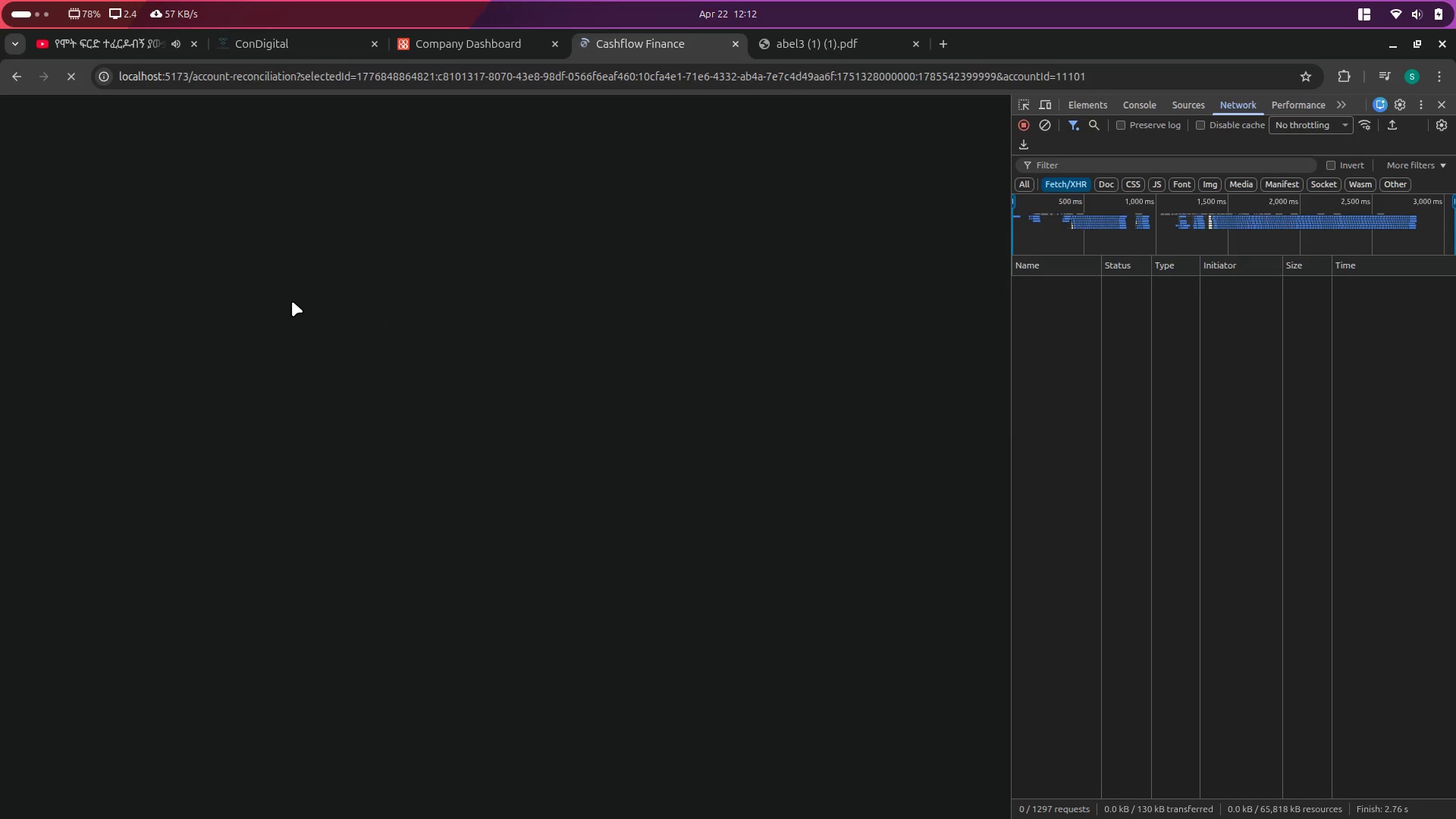 
wait(9.19)
 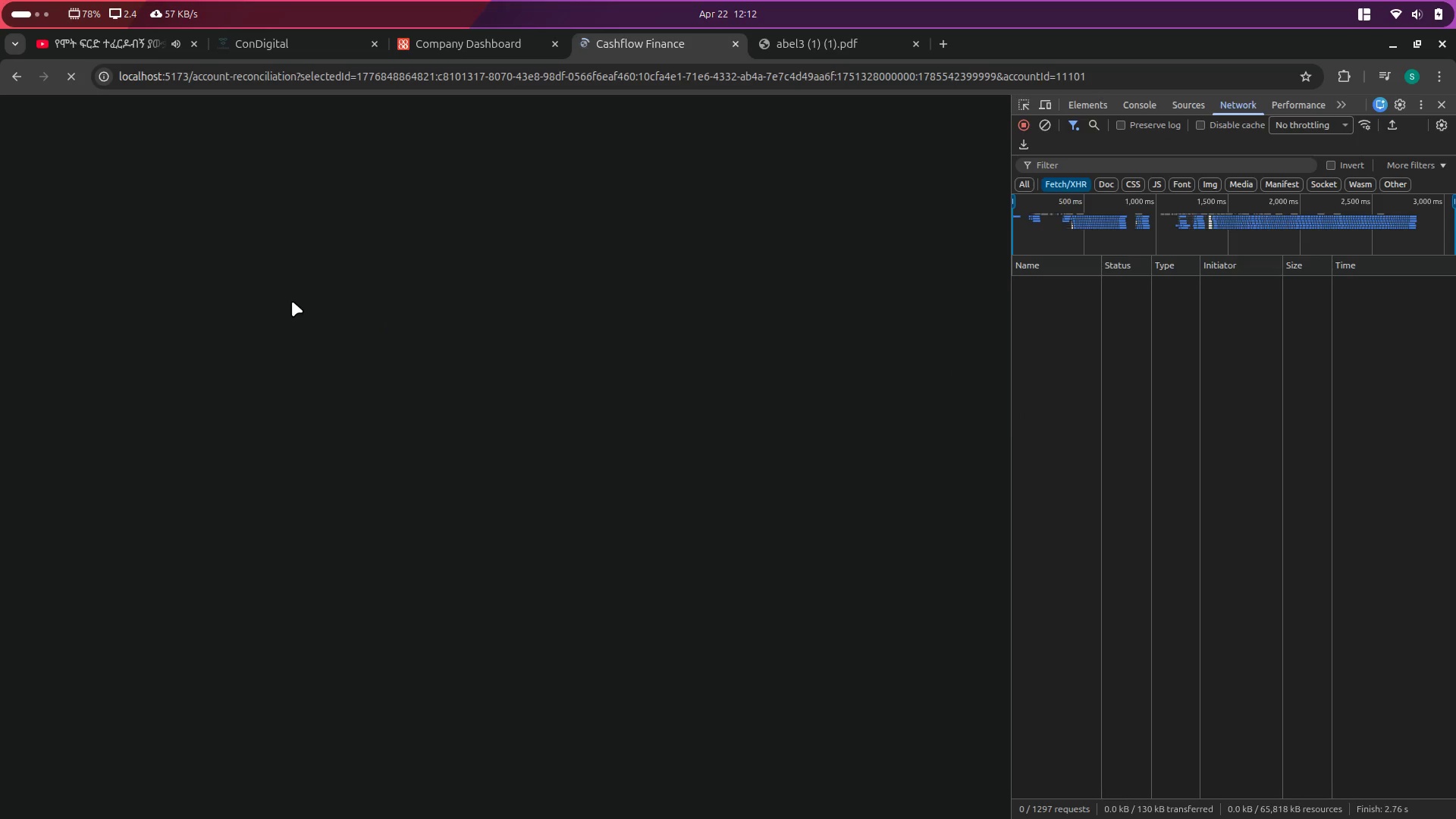 
left_click_drag(start_coordinate=[347, 268], to_coordinate=[557, 502])
 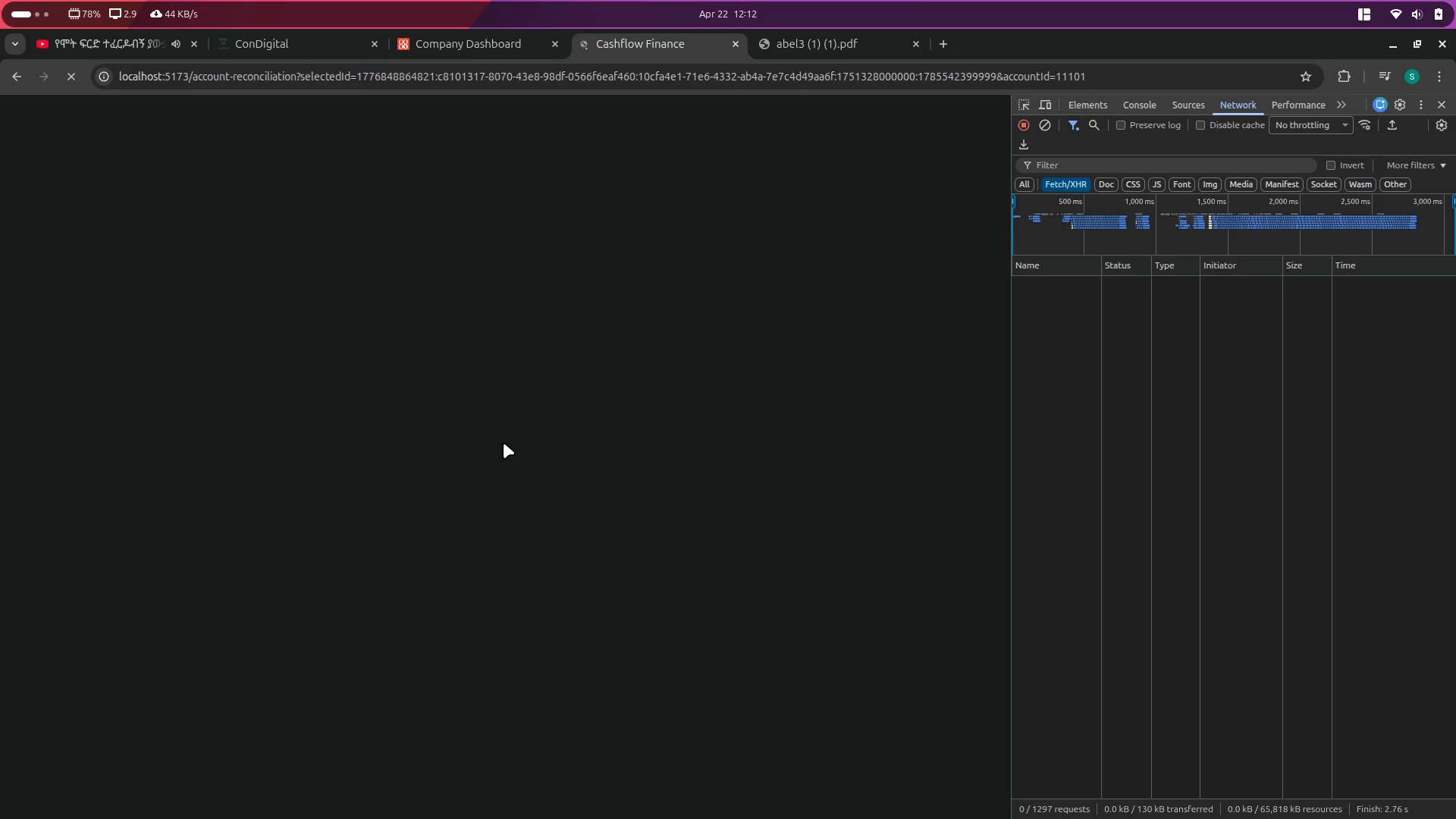 
right_click([504, 467])
 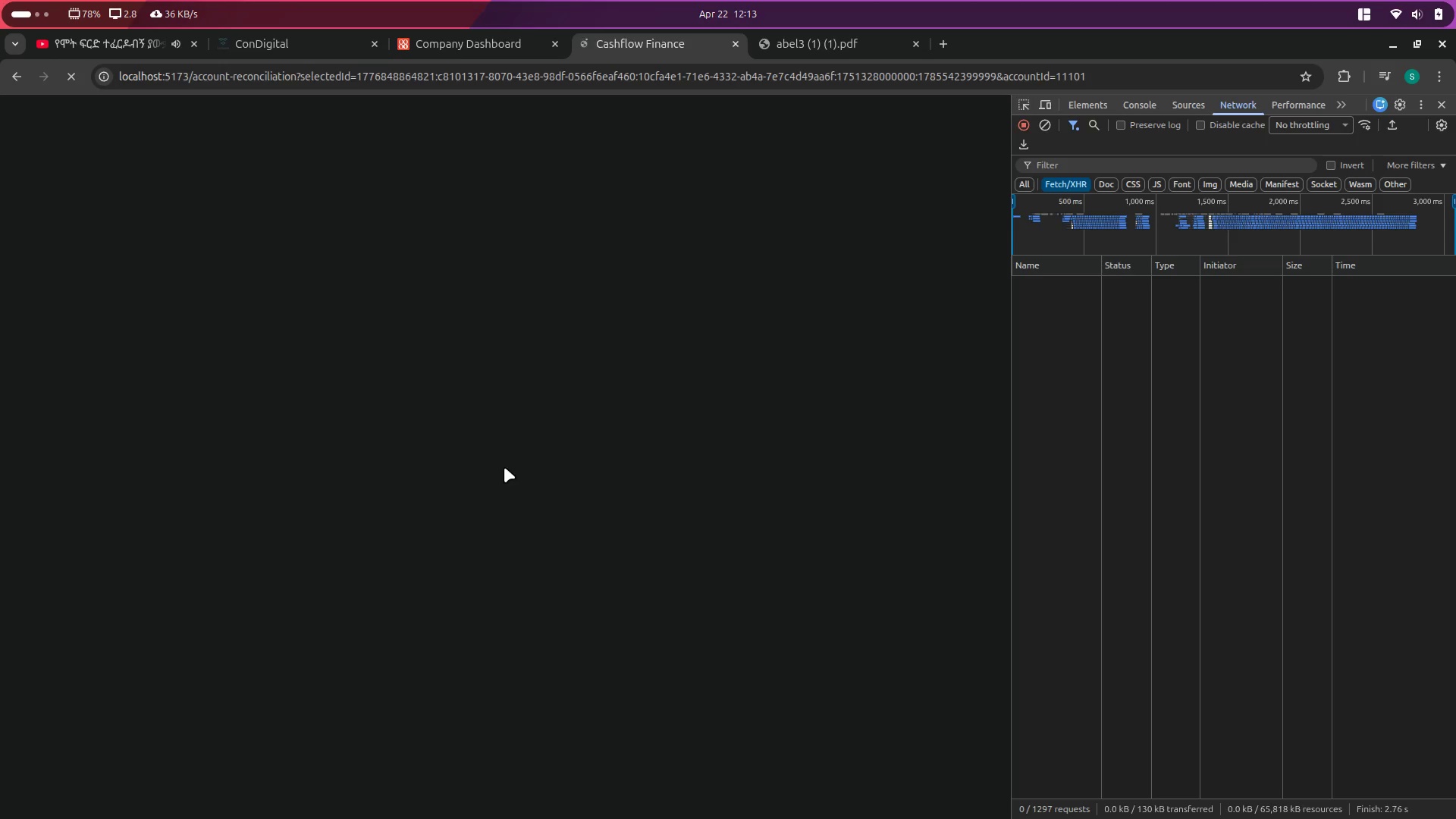 
wait(39.19)
 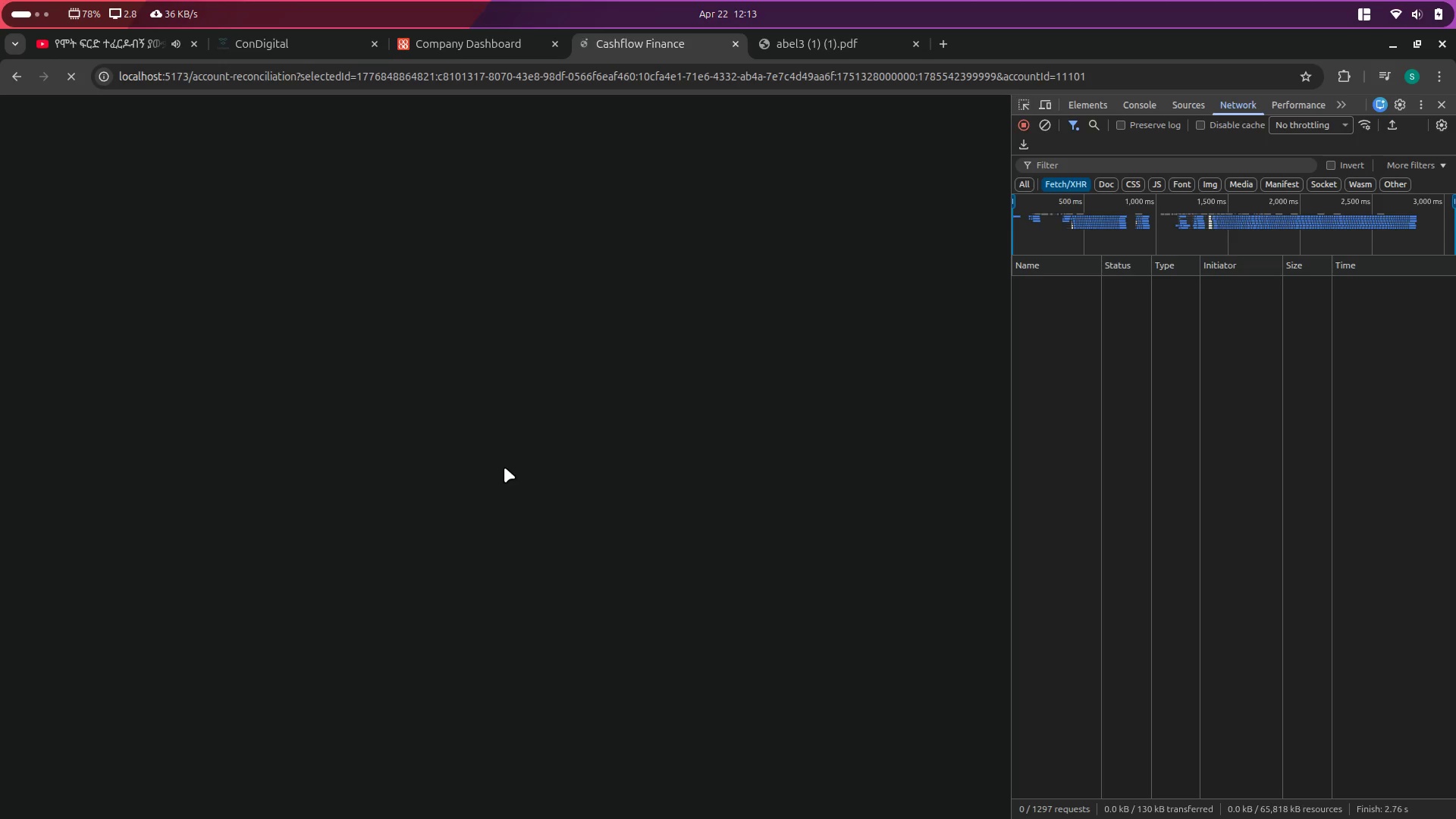 
left_click([365, 74])
 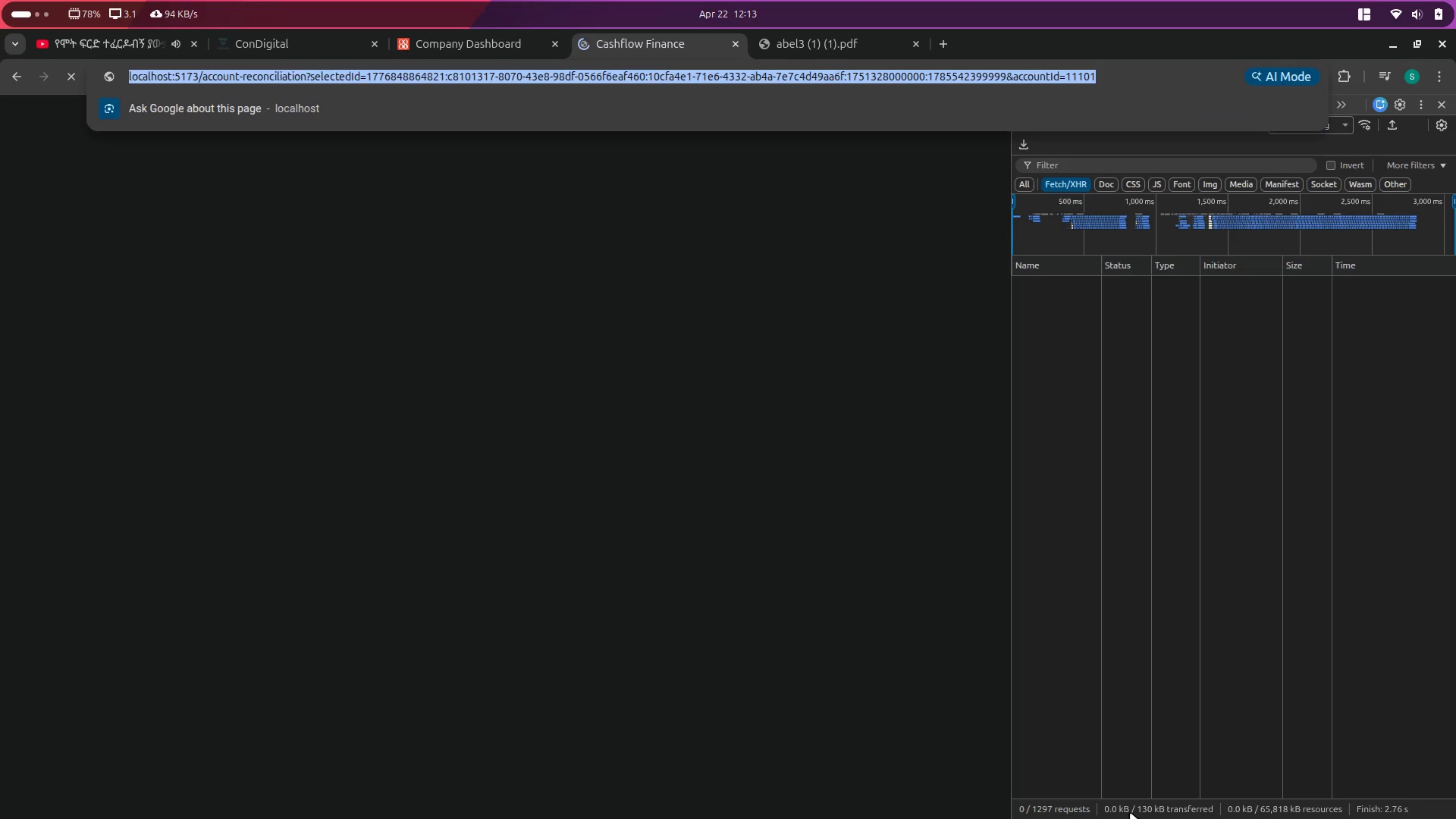 
key(Enter)
 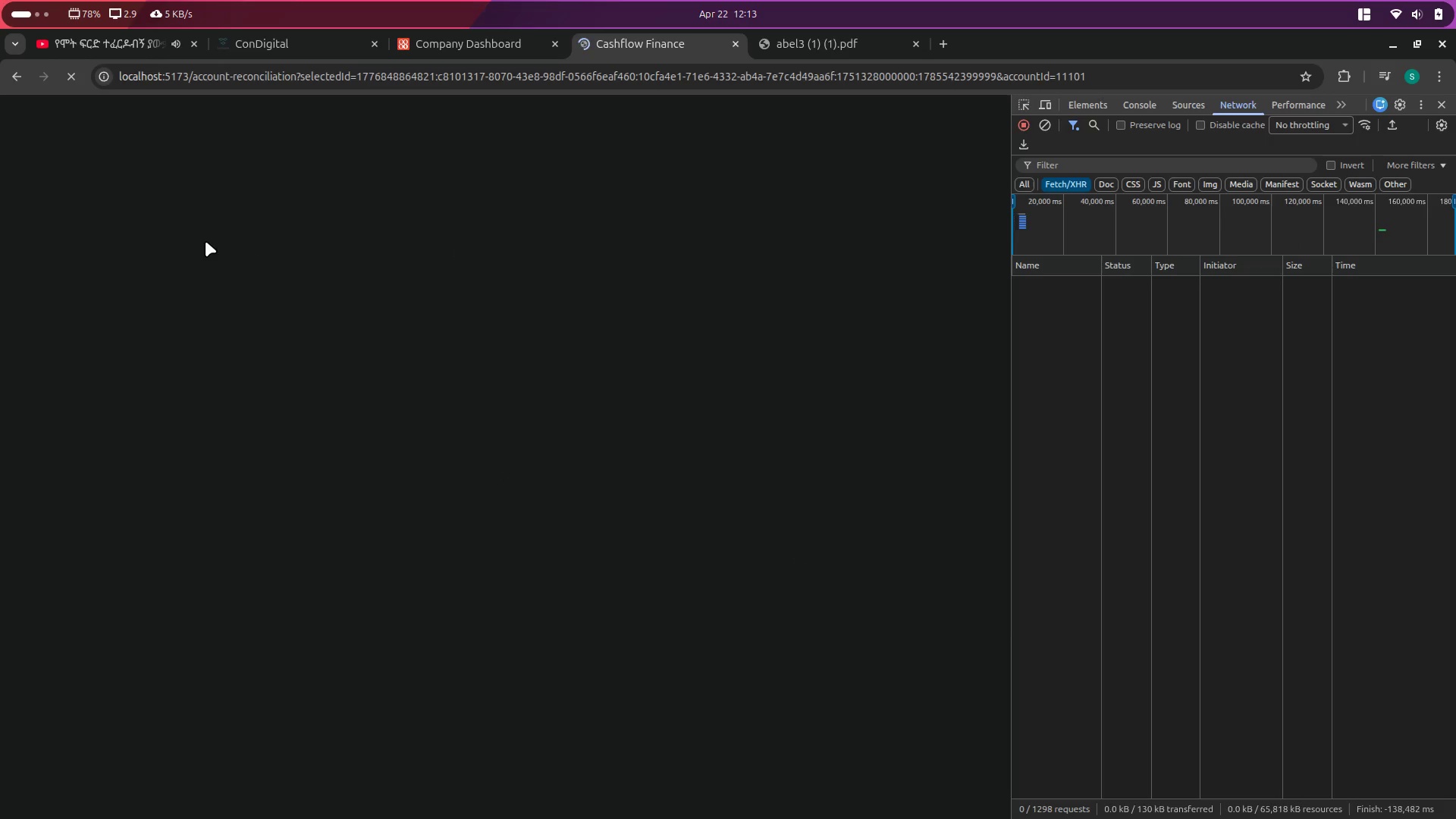 
left_click([17, 80])
 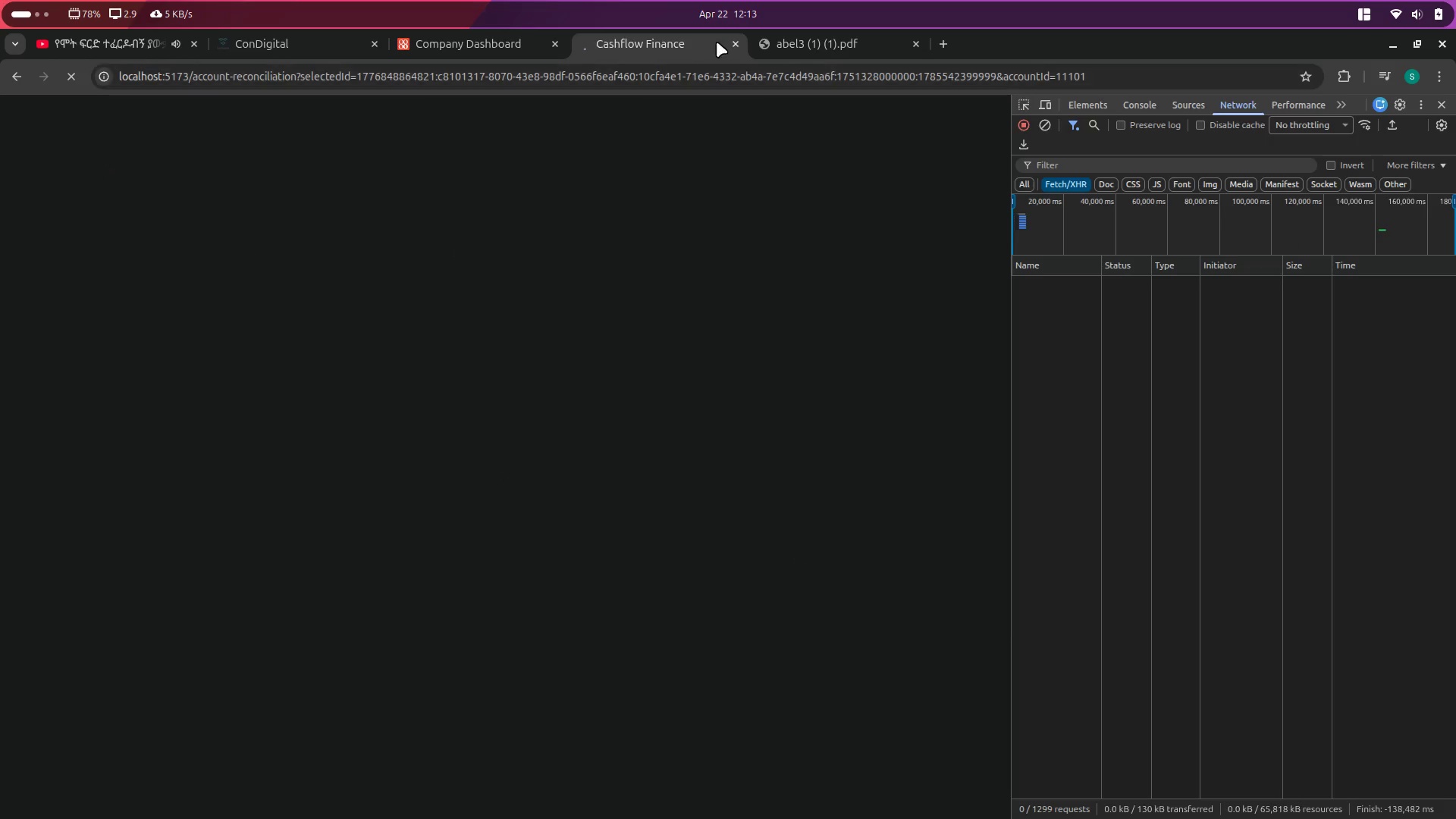 
left_click([730, 40])
 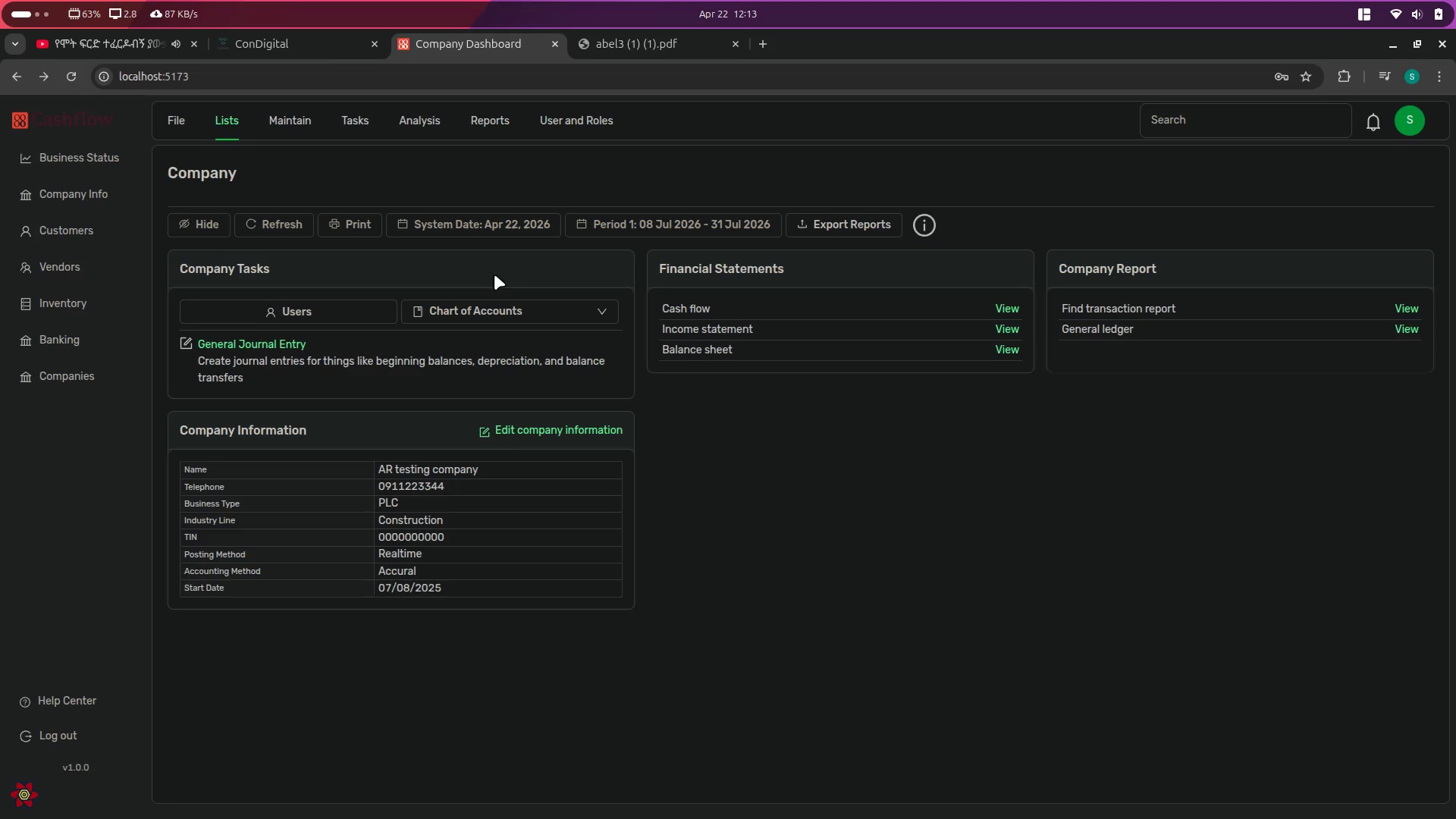 
left_click([1220, 122])
 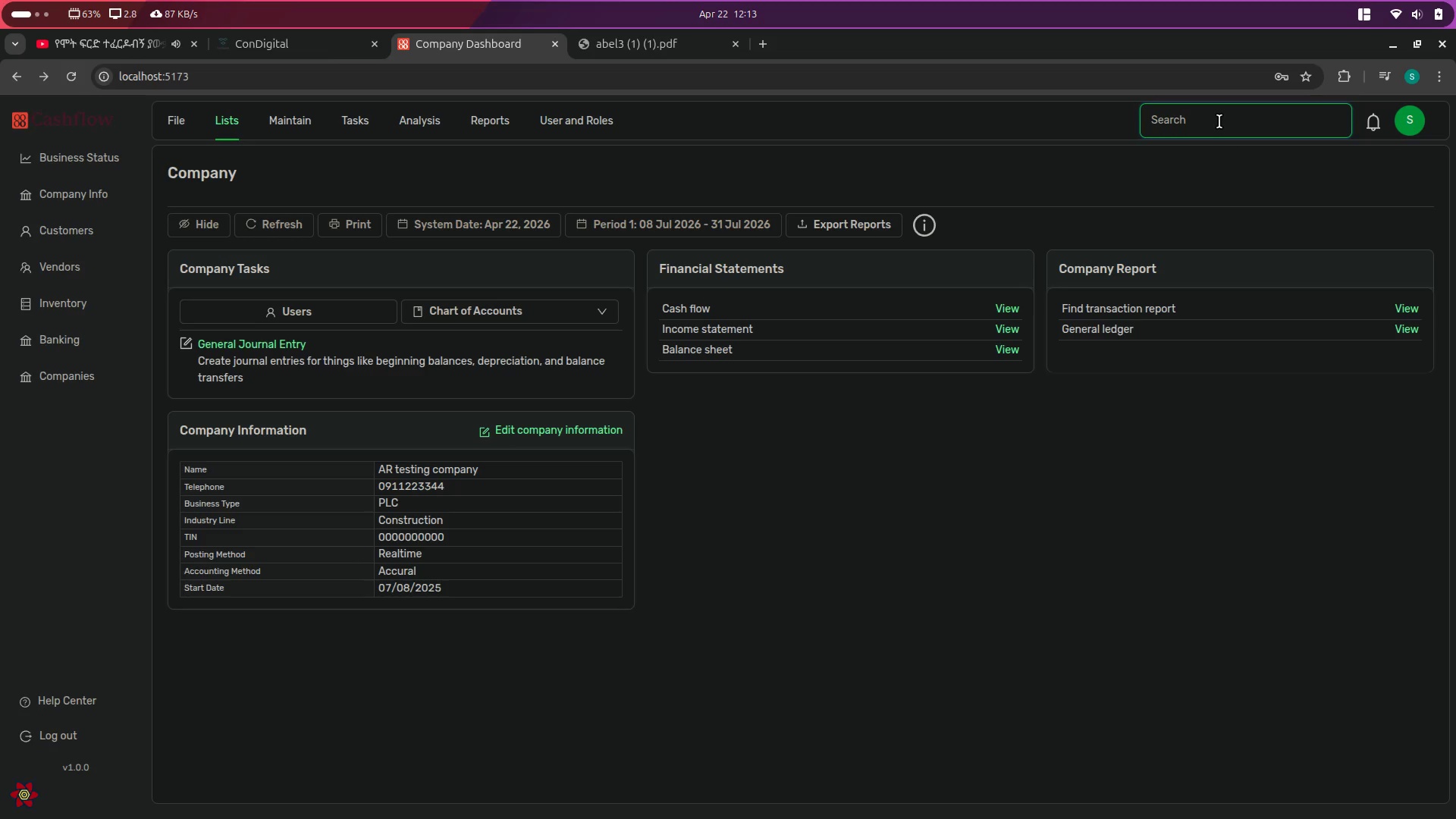 
type(acc)
 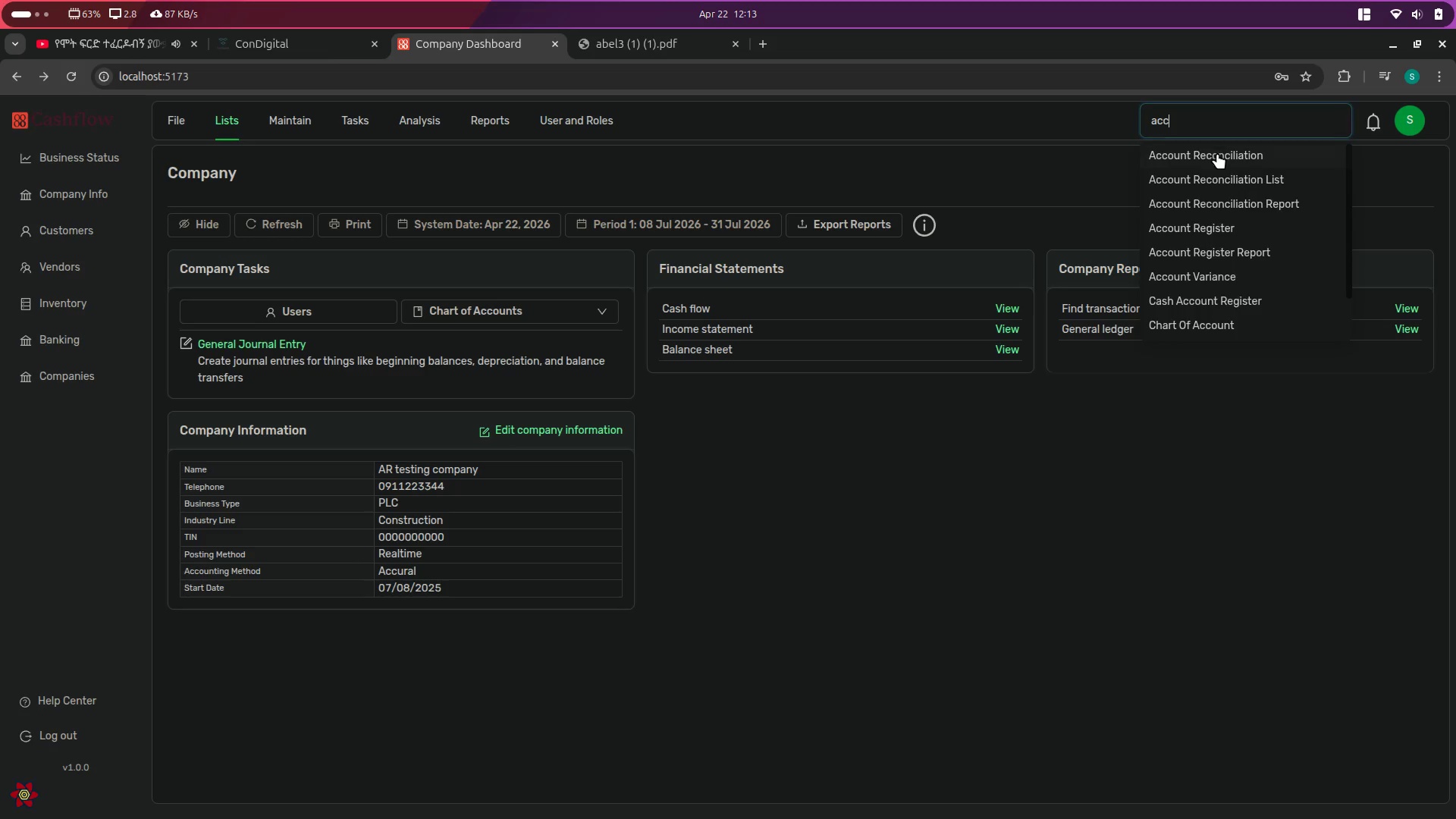 
left_click([1212, 177])
 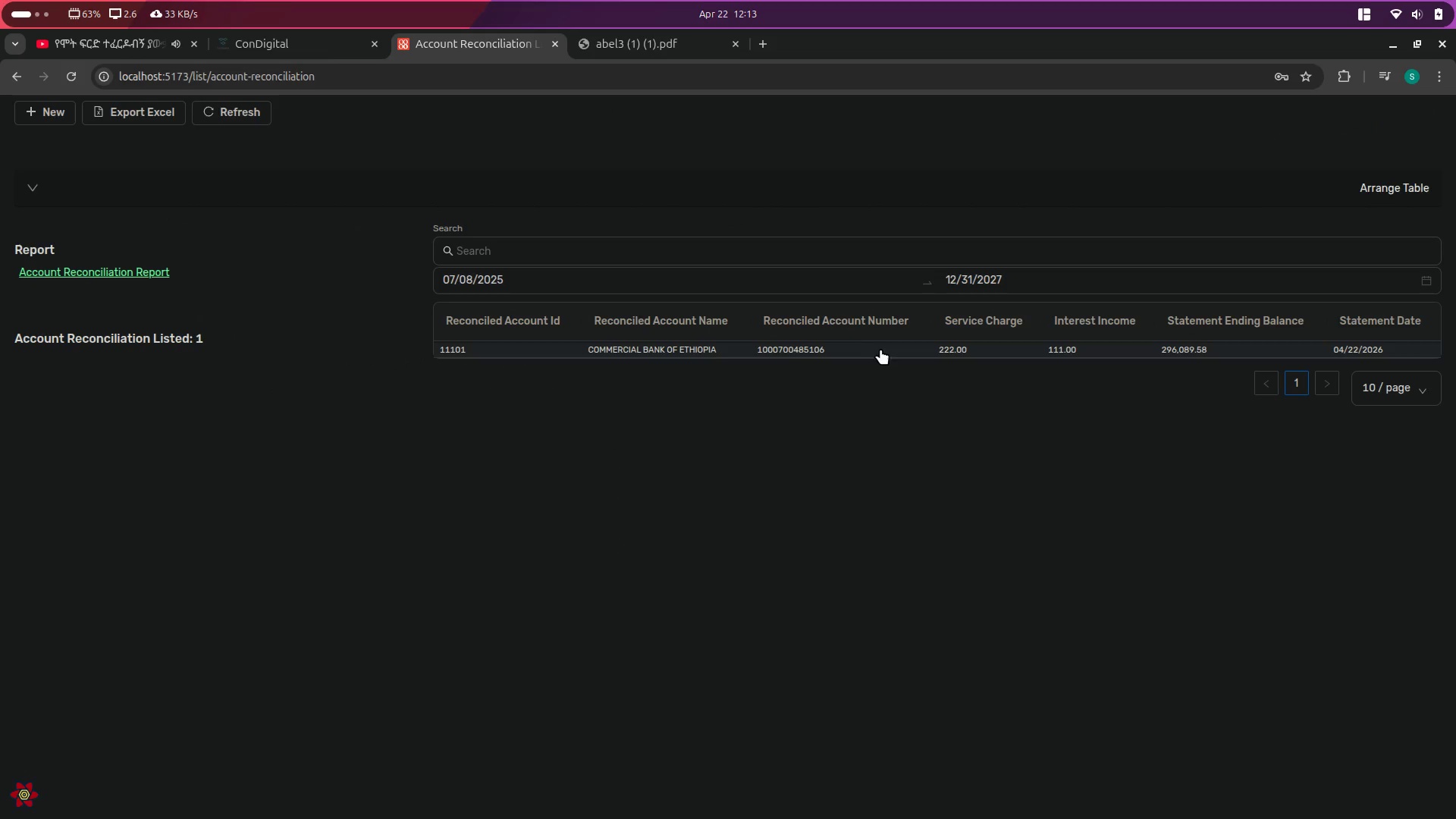 
left_click([882, 347])
 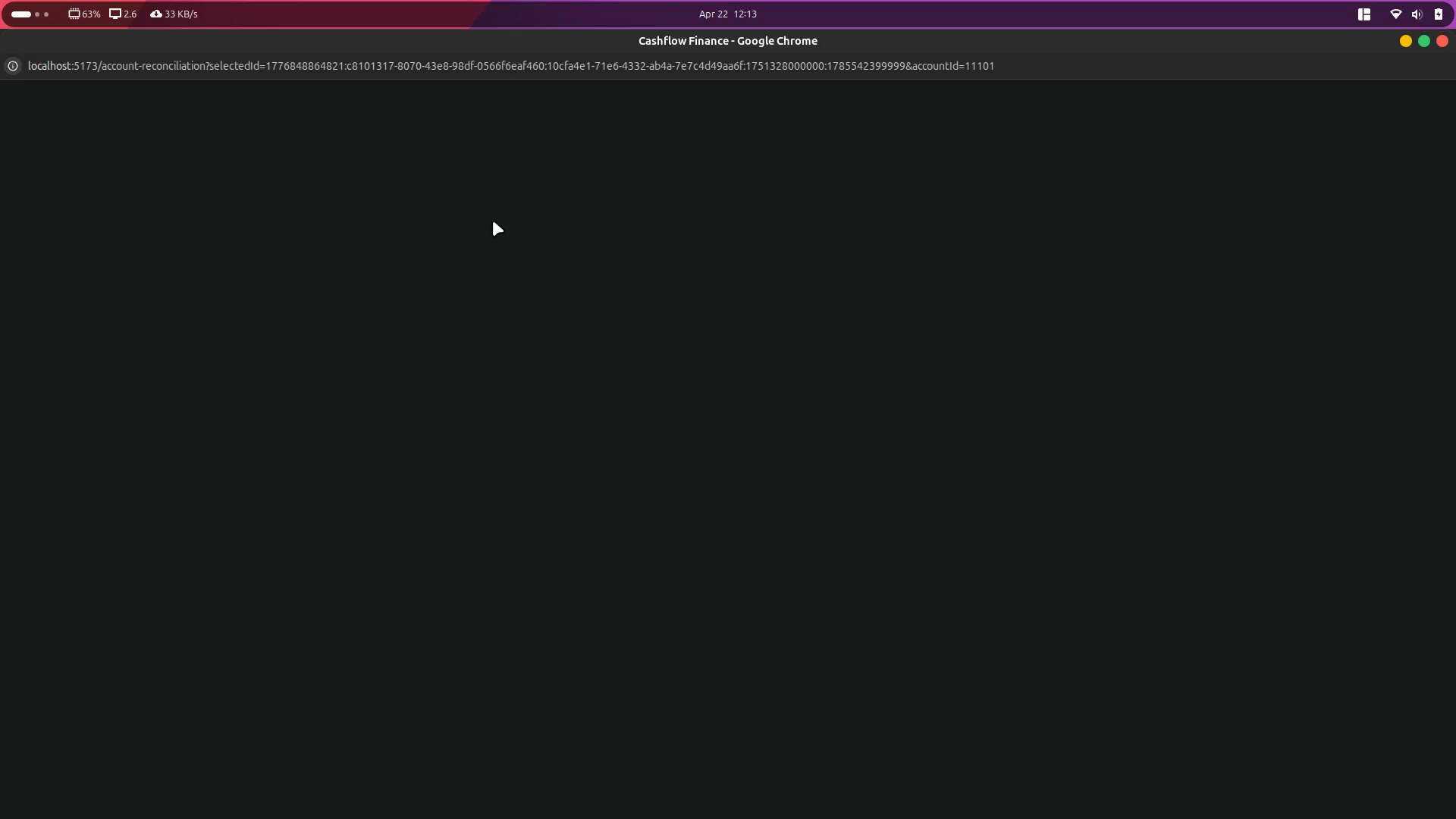 
key(Alt+AltLeft)
 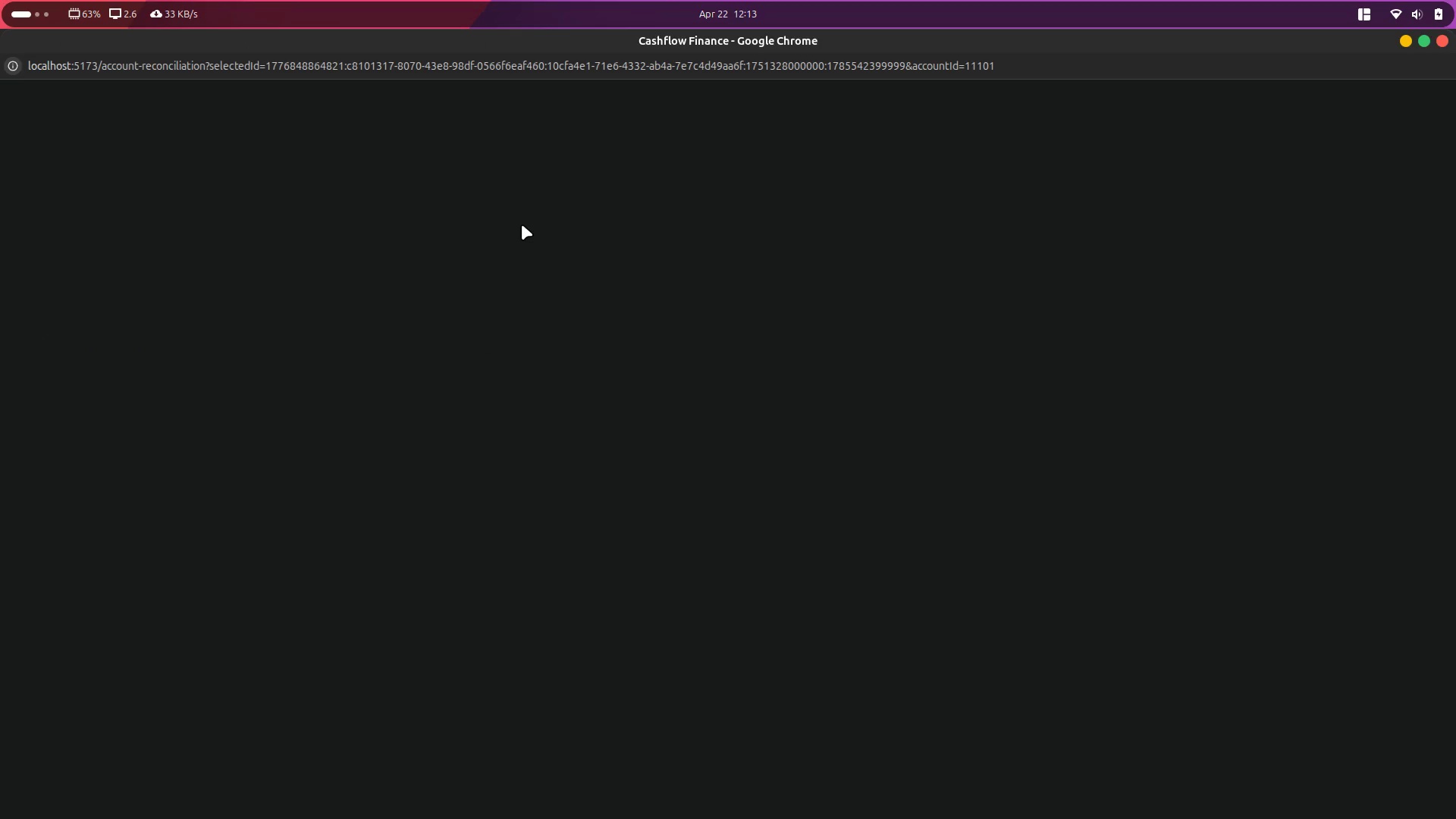 
key(Alt+Tab)
 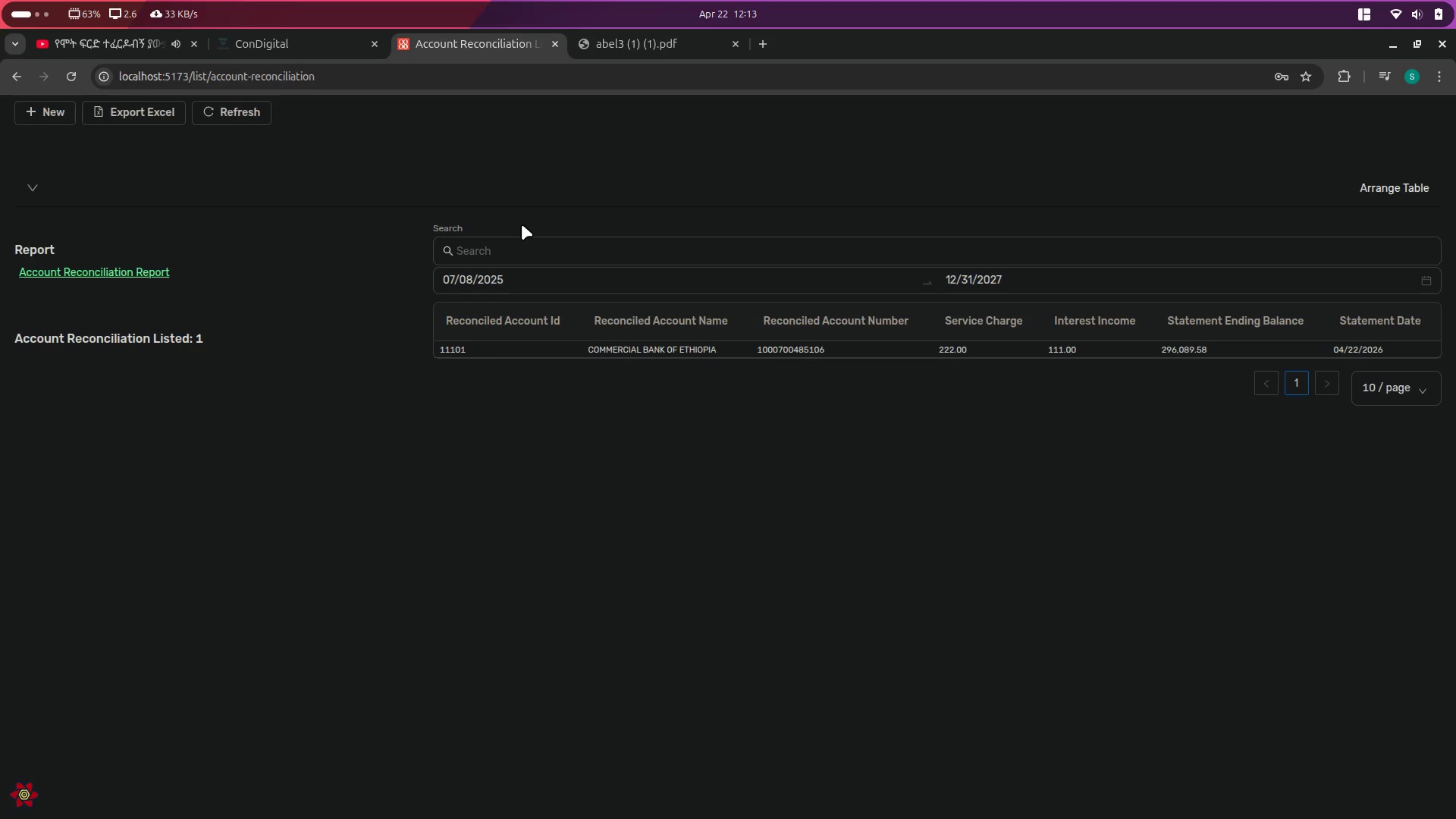 
key(Control+Shift+I)
 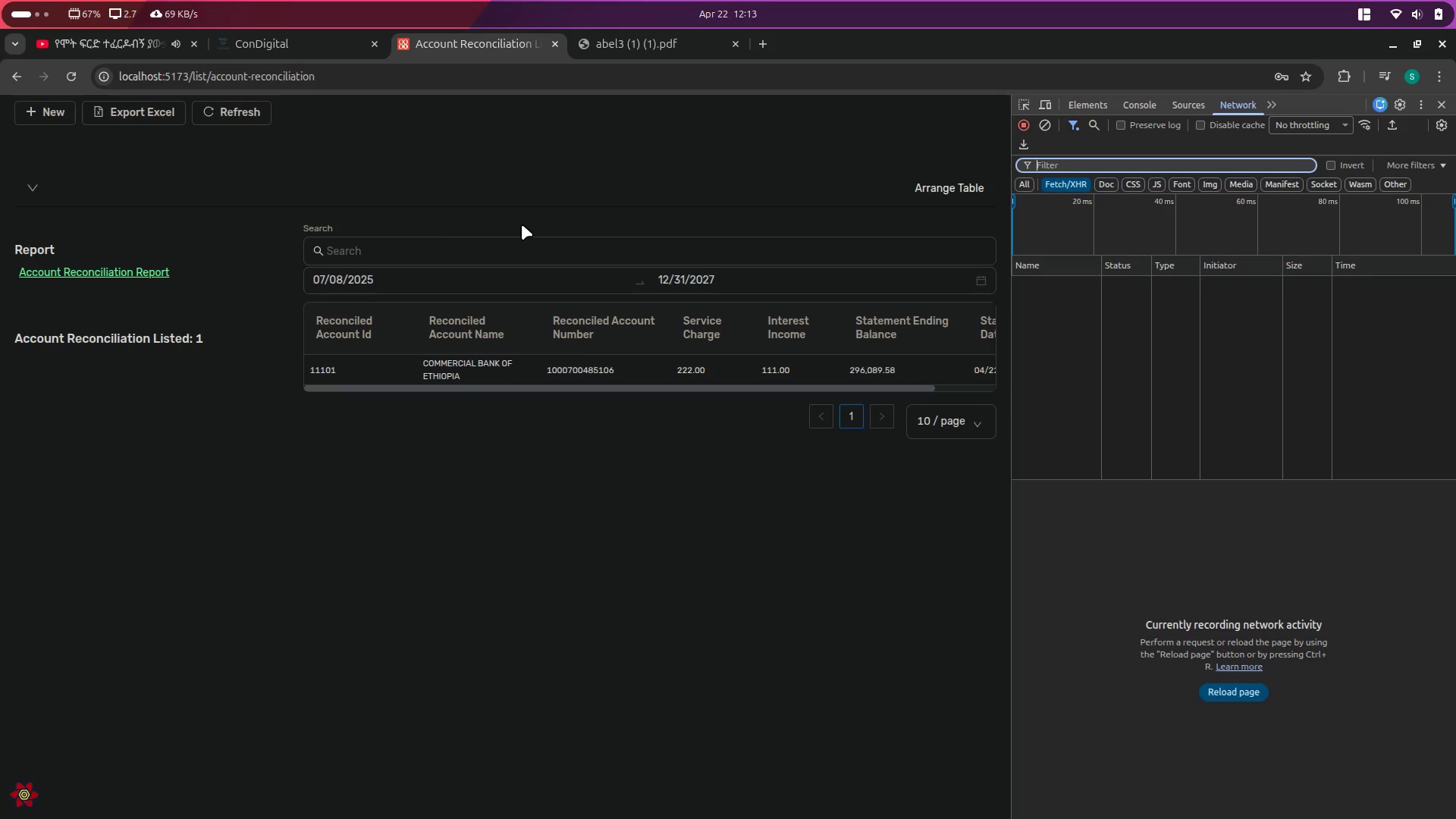 
key(Alt+AltLeft)
 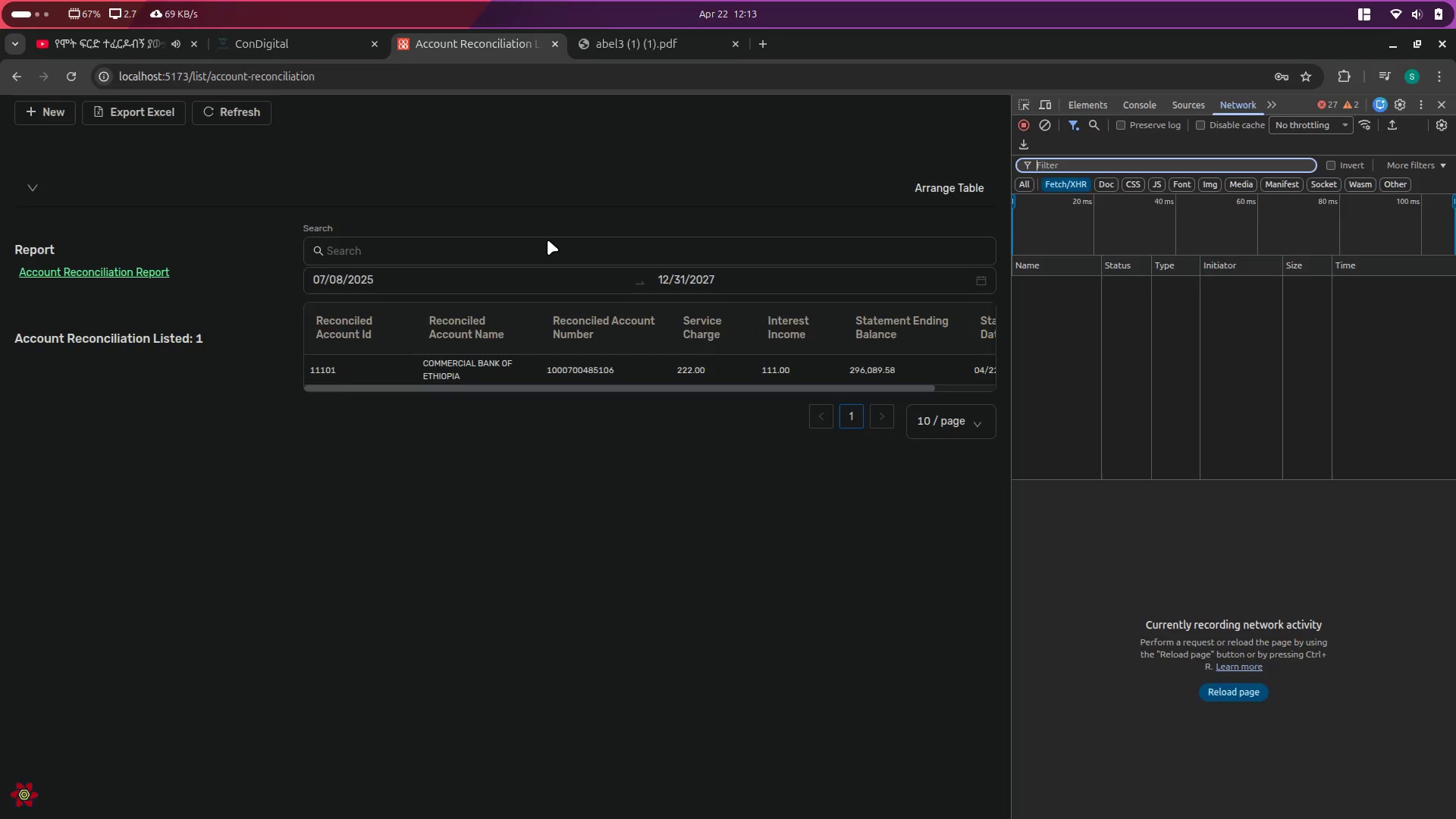 
key(Alt+Tab)
 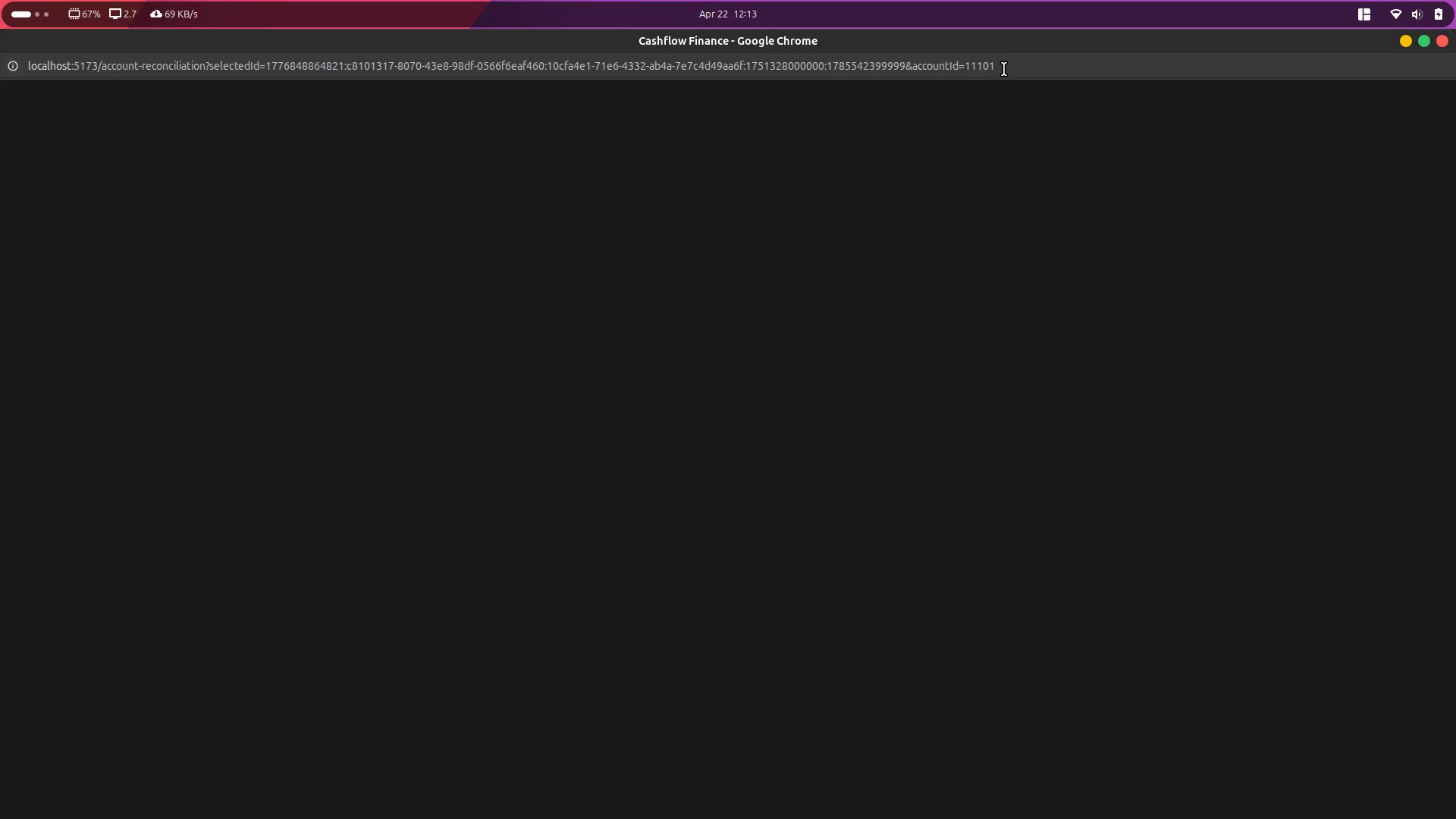 
key(Alt+Control+ArrowRight)
 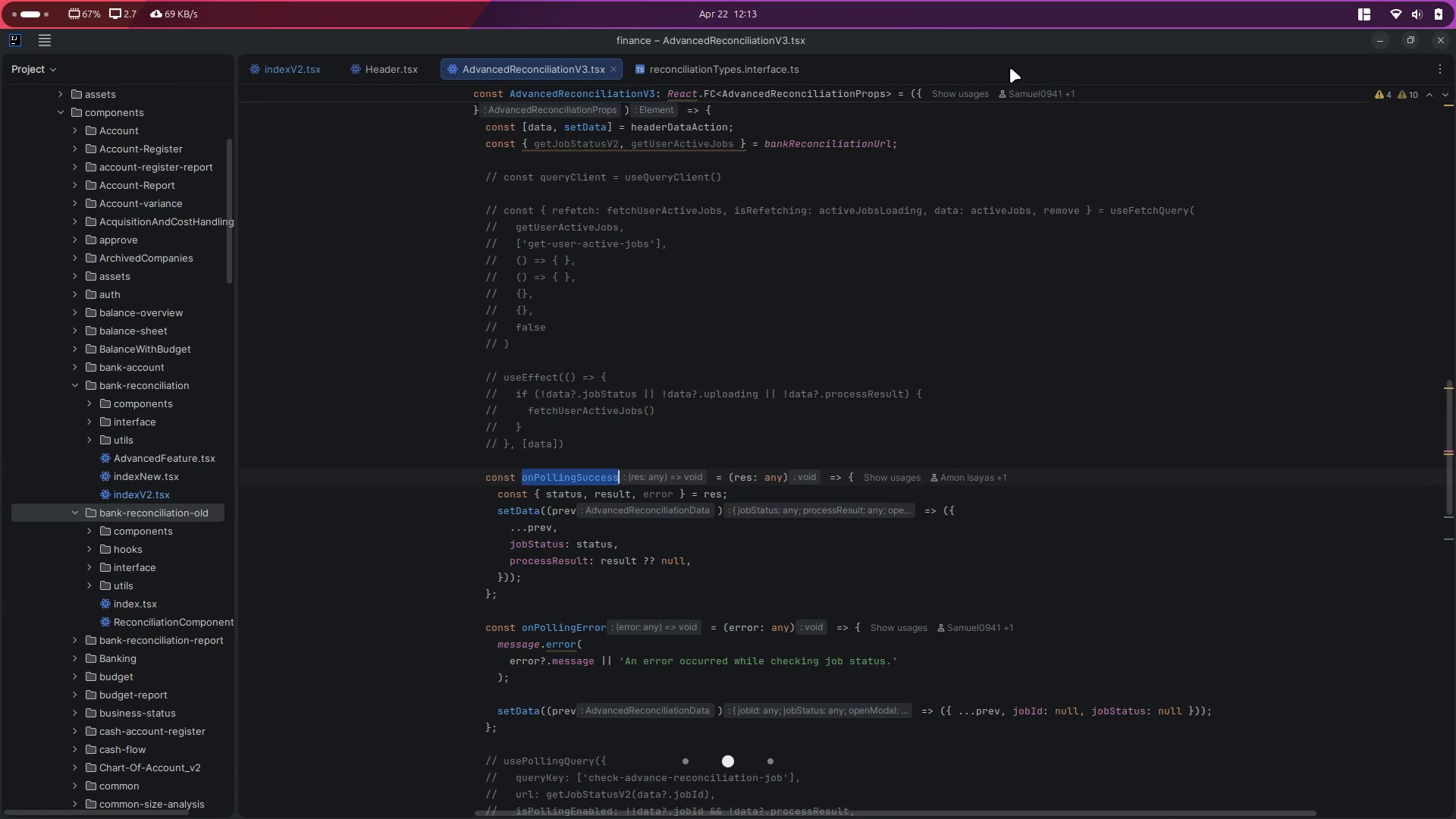 
key(Control+ControlLeft)
 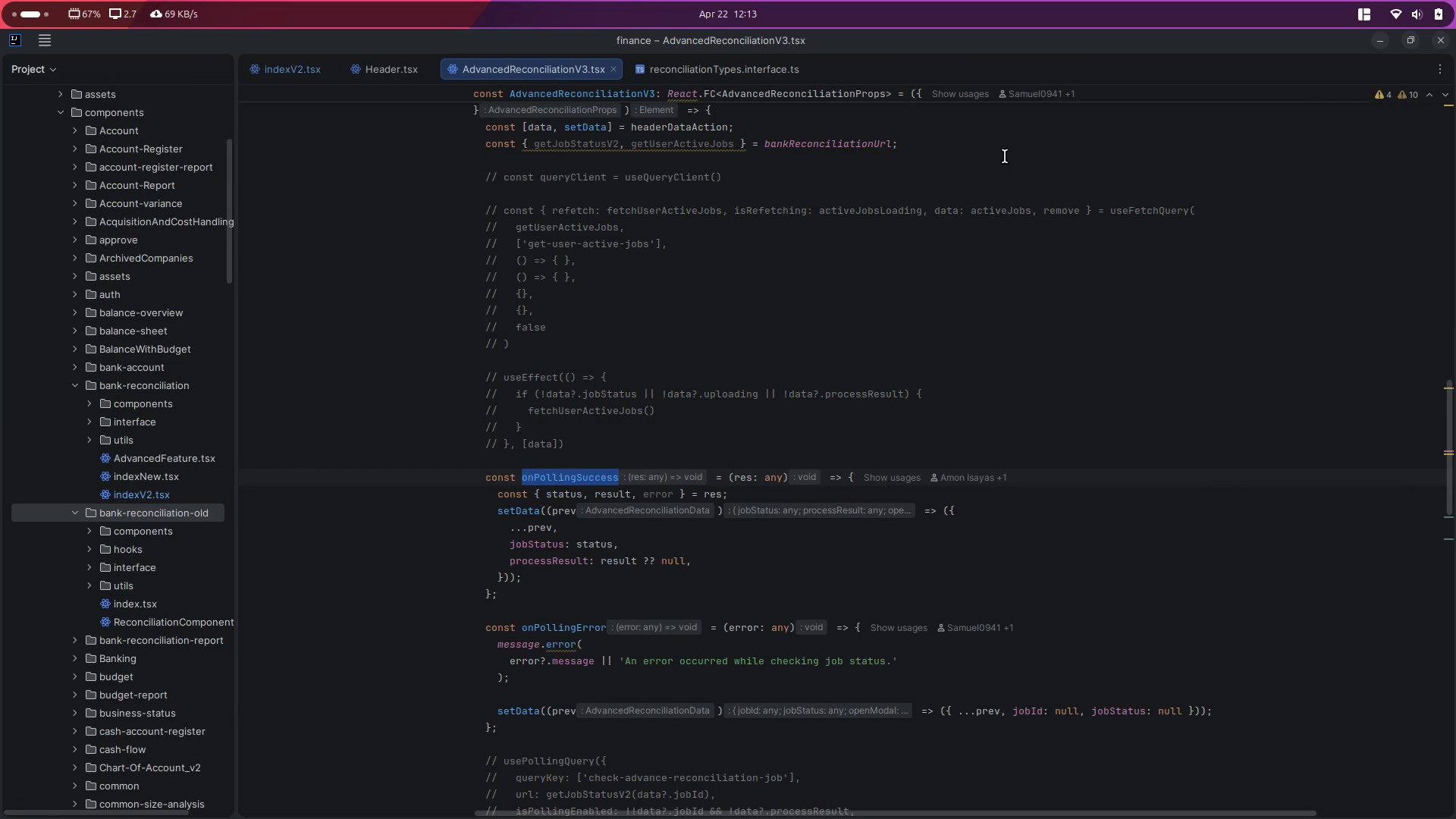 
key(Control+Backquote)
 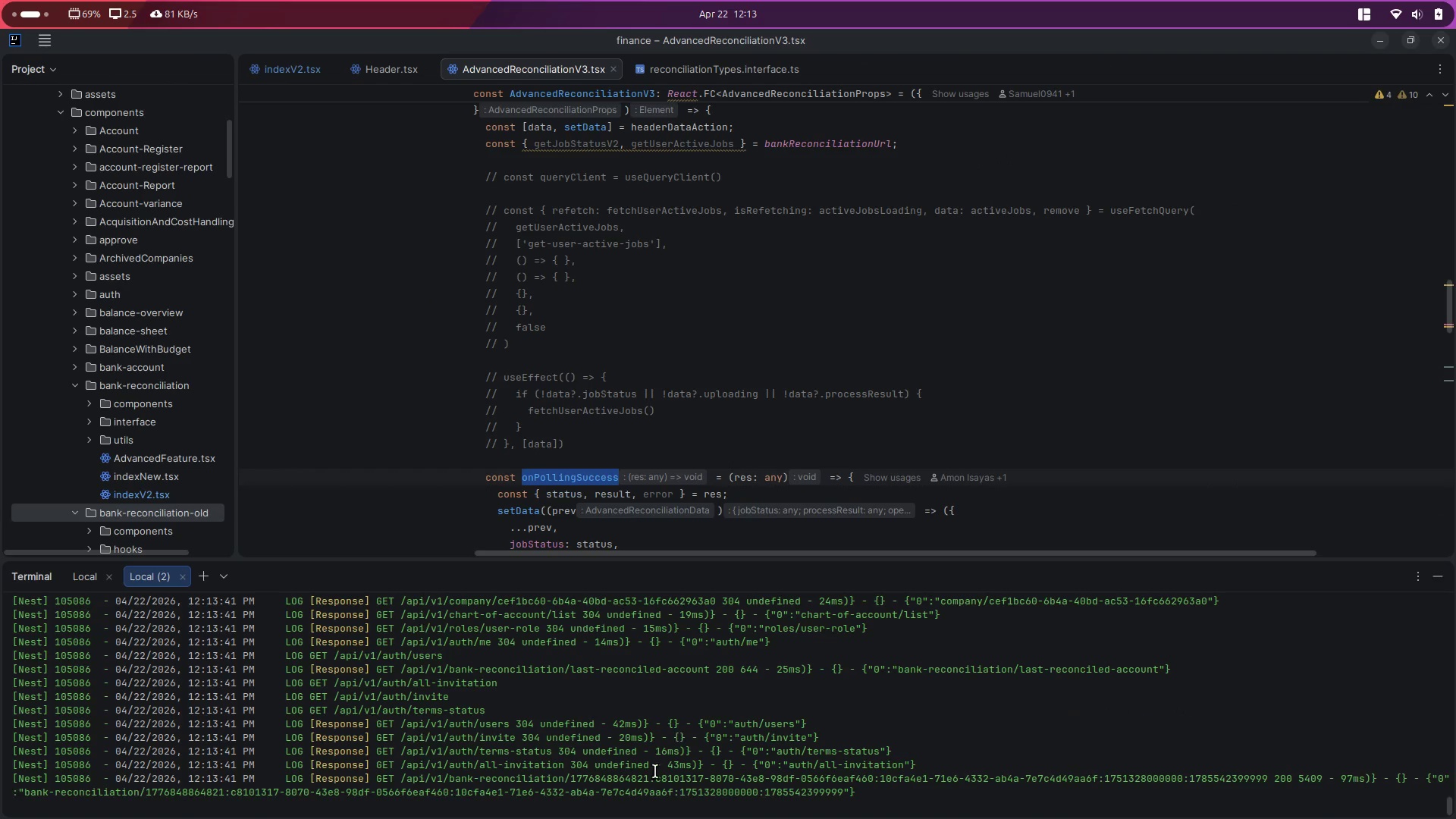 
scroll: coordinate [654, 769], scroll_direction: down, amount: 5.0
 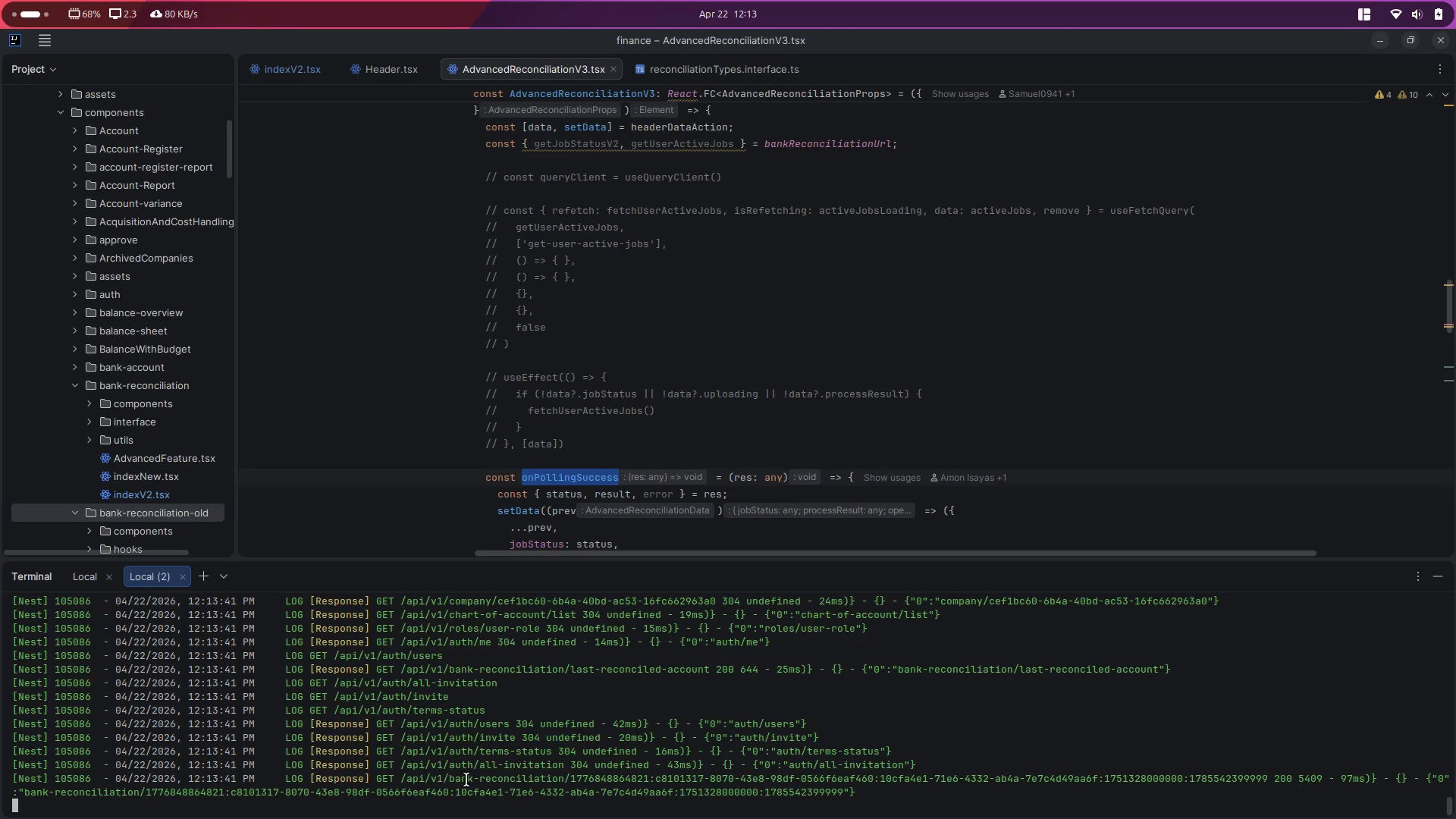 
wait(6.6)
 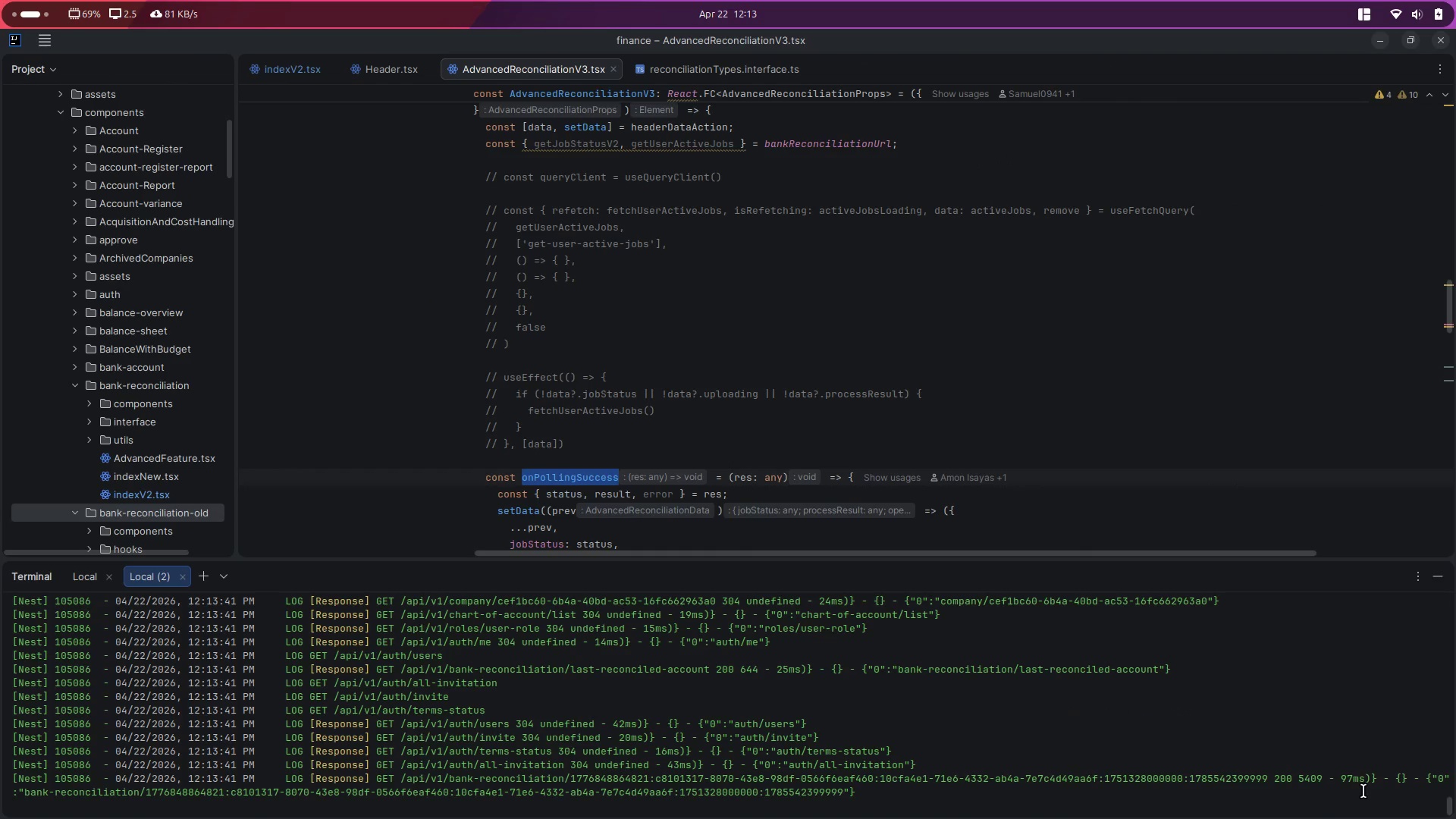 
left_click_drag(start_coordinate=[570, 782], to_coordinate=[1332, 766])
 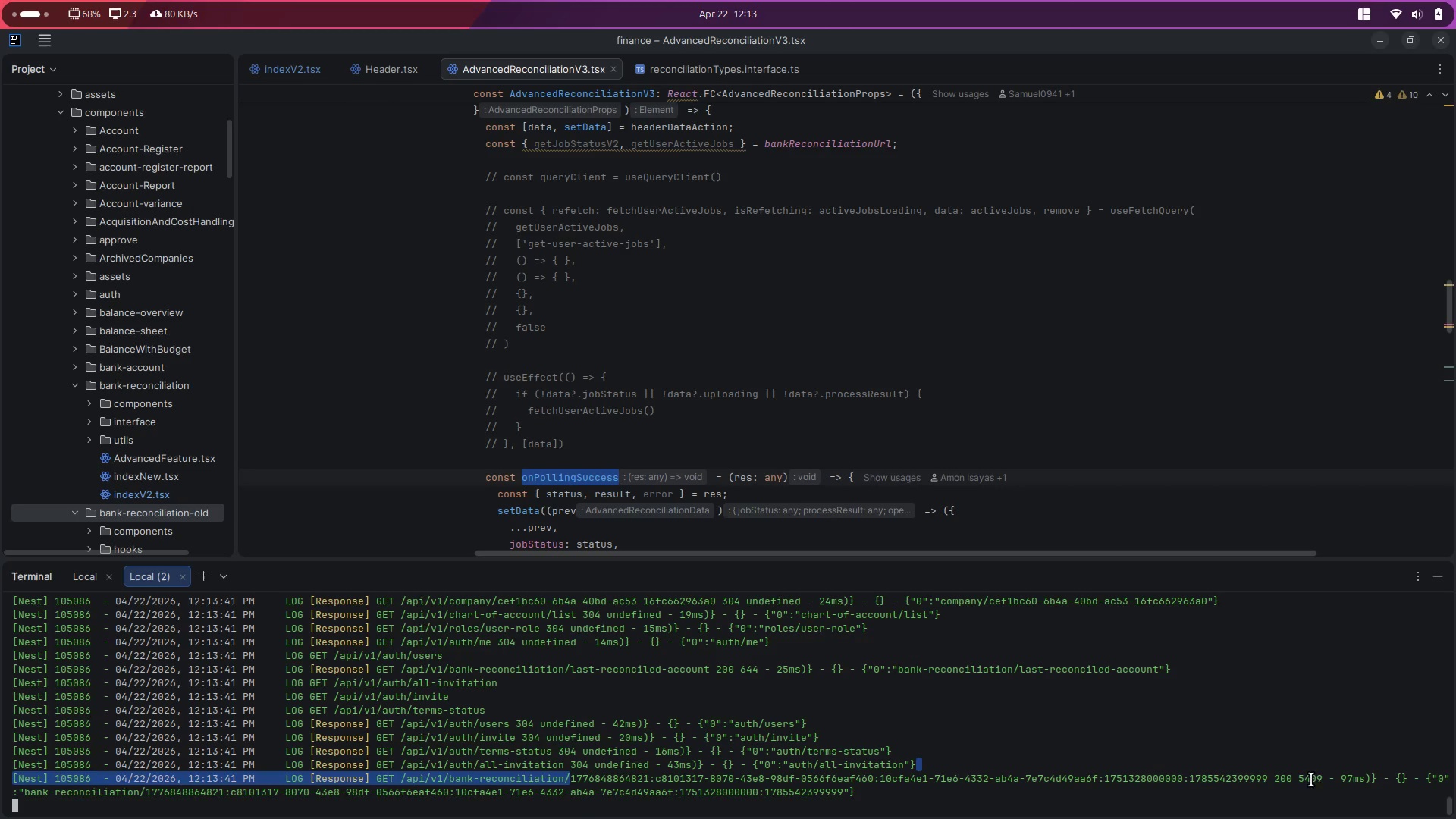 
left_click([1309, 780])
 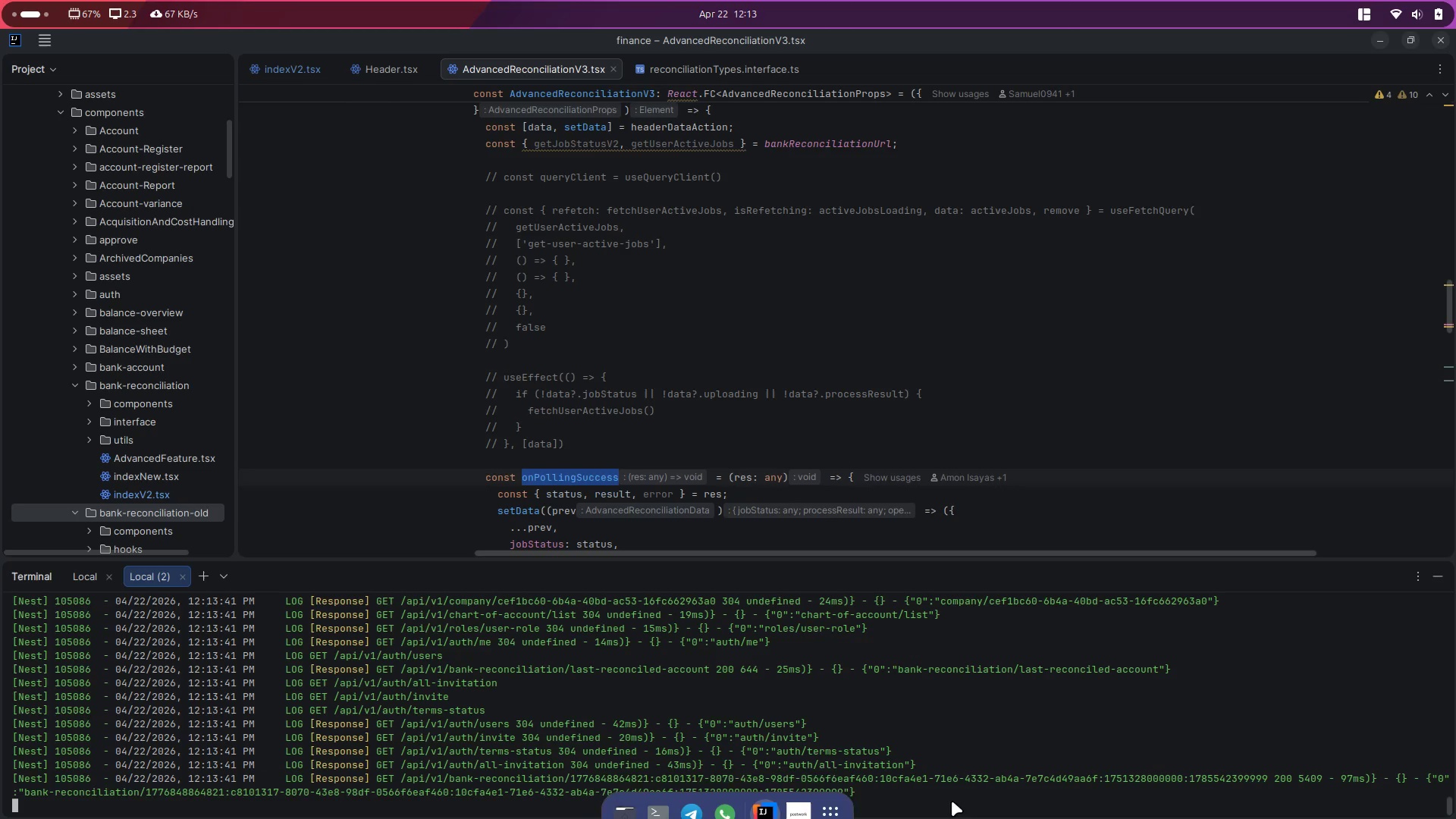 
key(Alt+Control+ArrowLeft)
 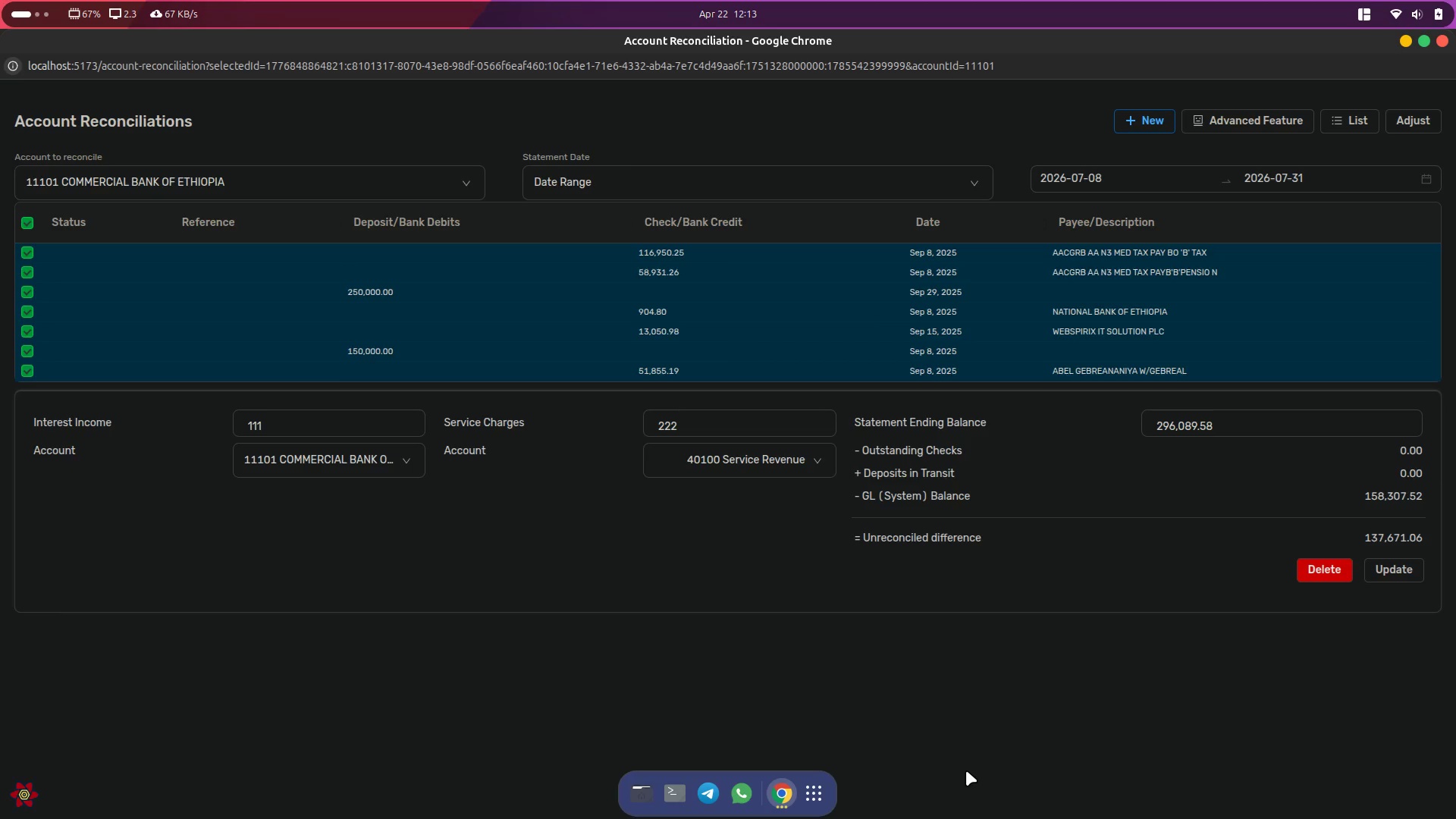 
key(Alt+Tab)
 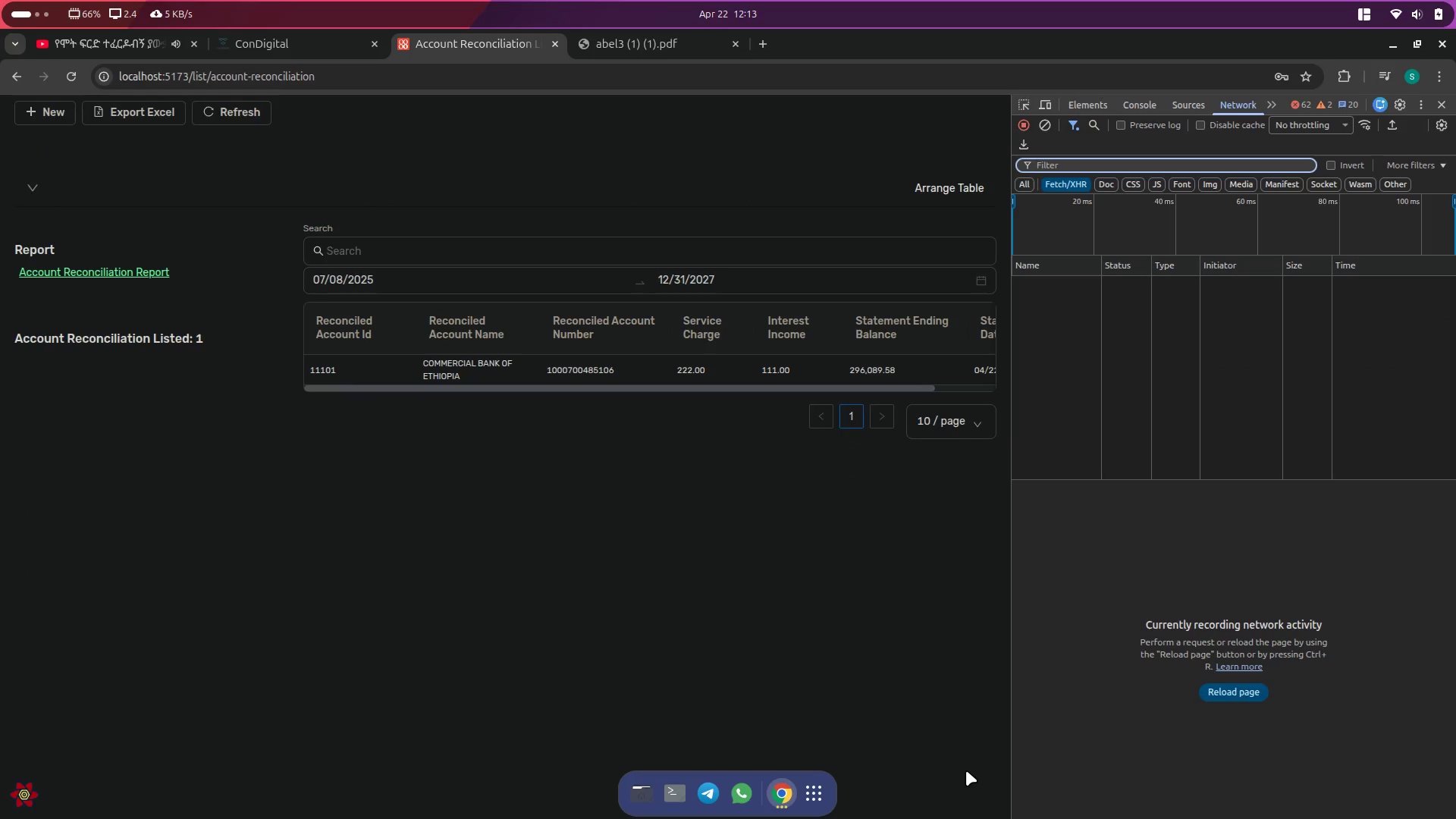 
key(Alt+AltLeft)
 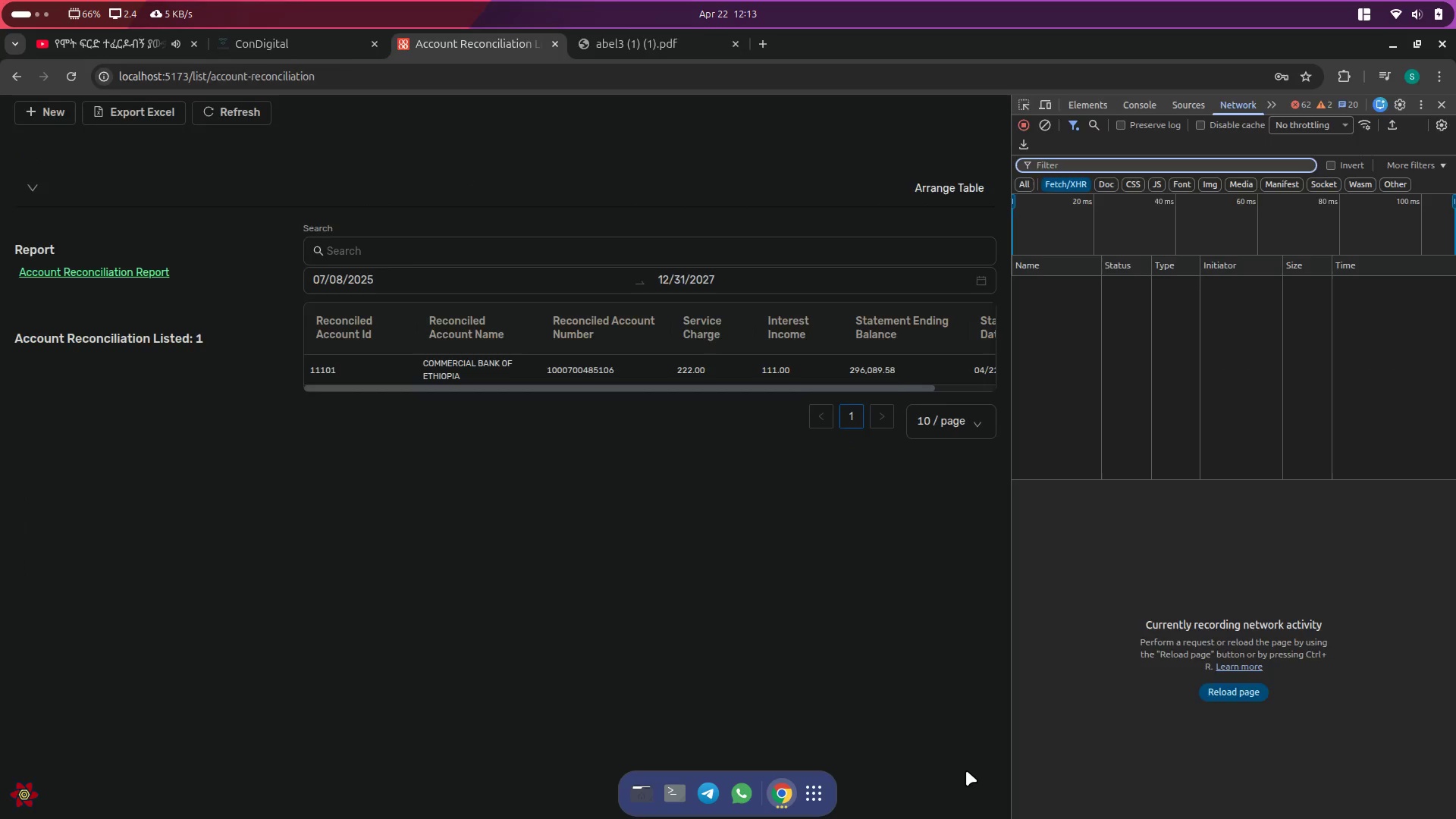 
key(Alt+Tab)
 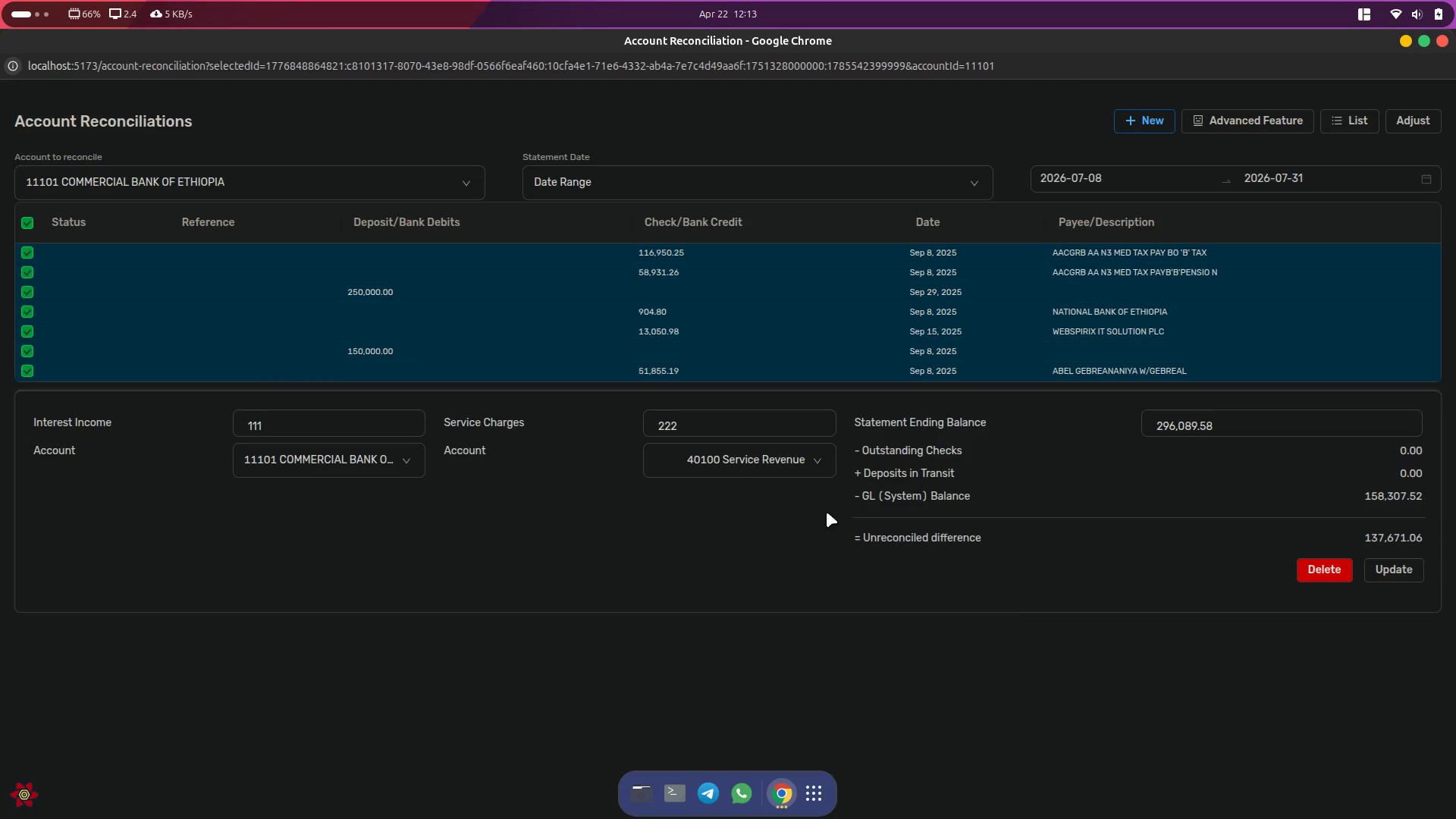 
key(Alt+AltLeft)
 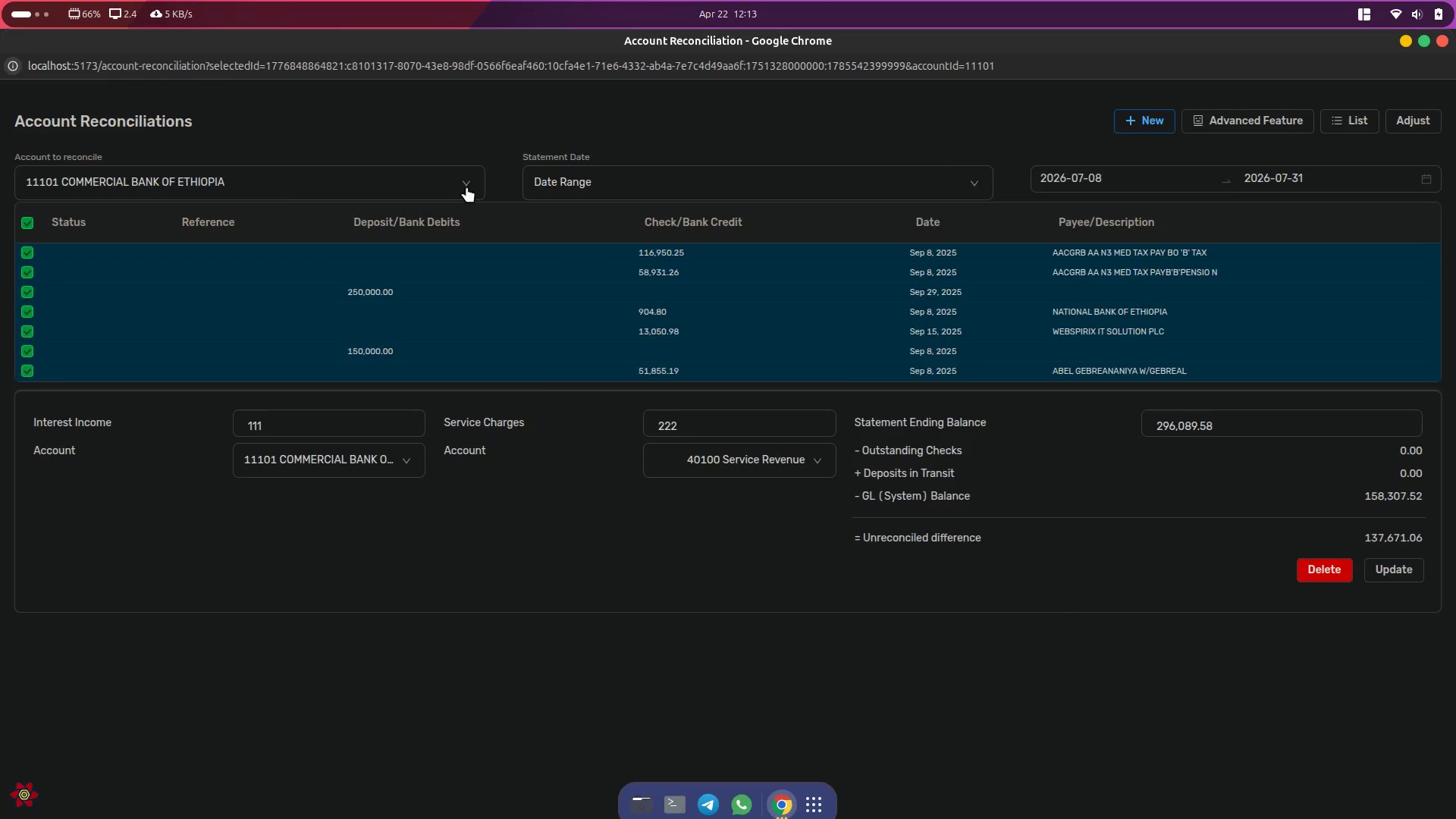 
key(Alt+Tab)
 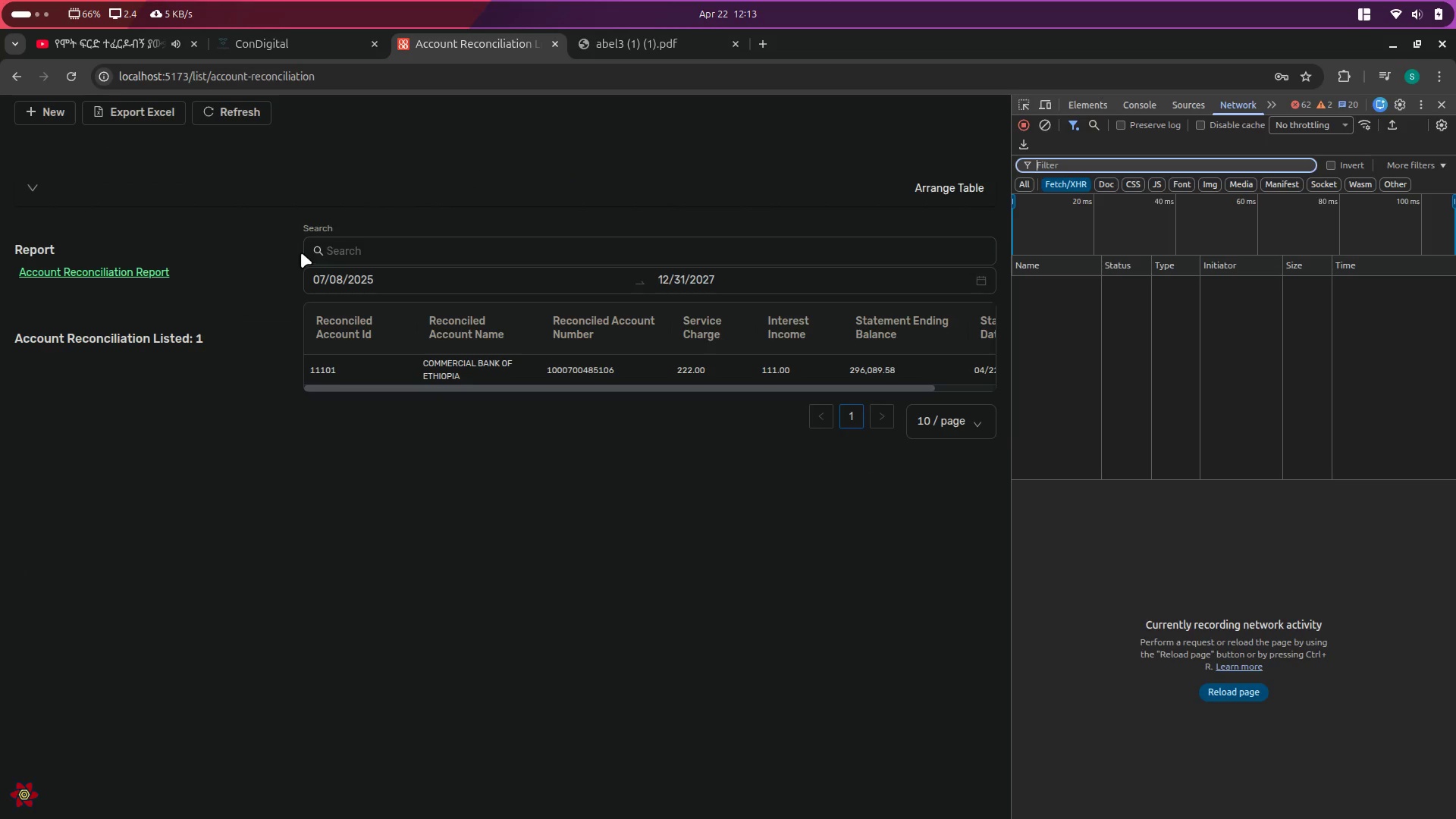 
key(Alt+Tab)
 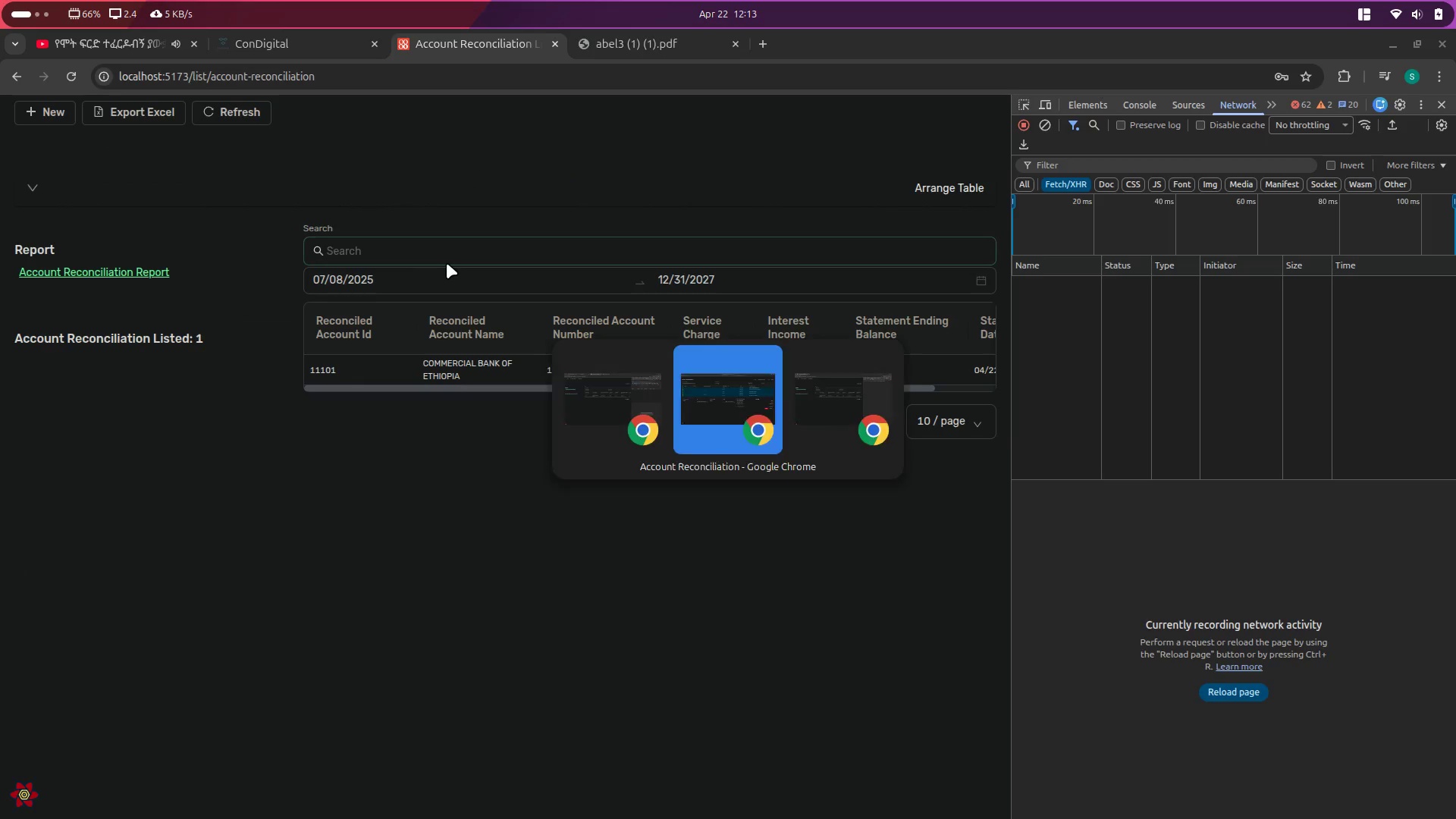 
key(Alt+Tab)
 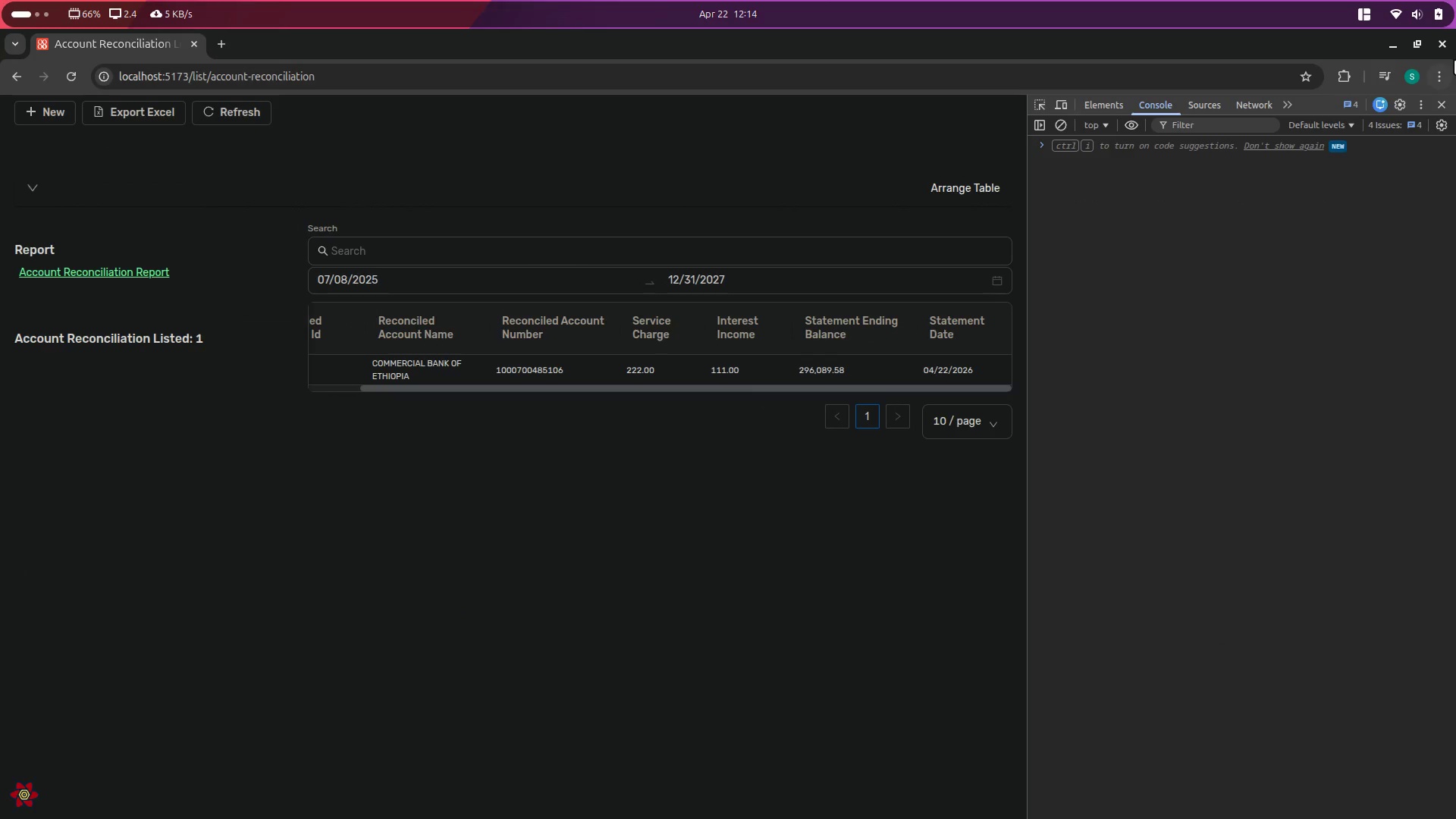 
left_click([1442, 42])
 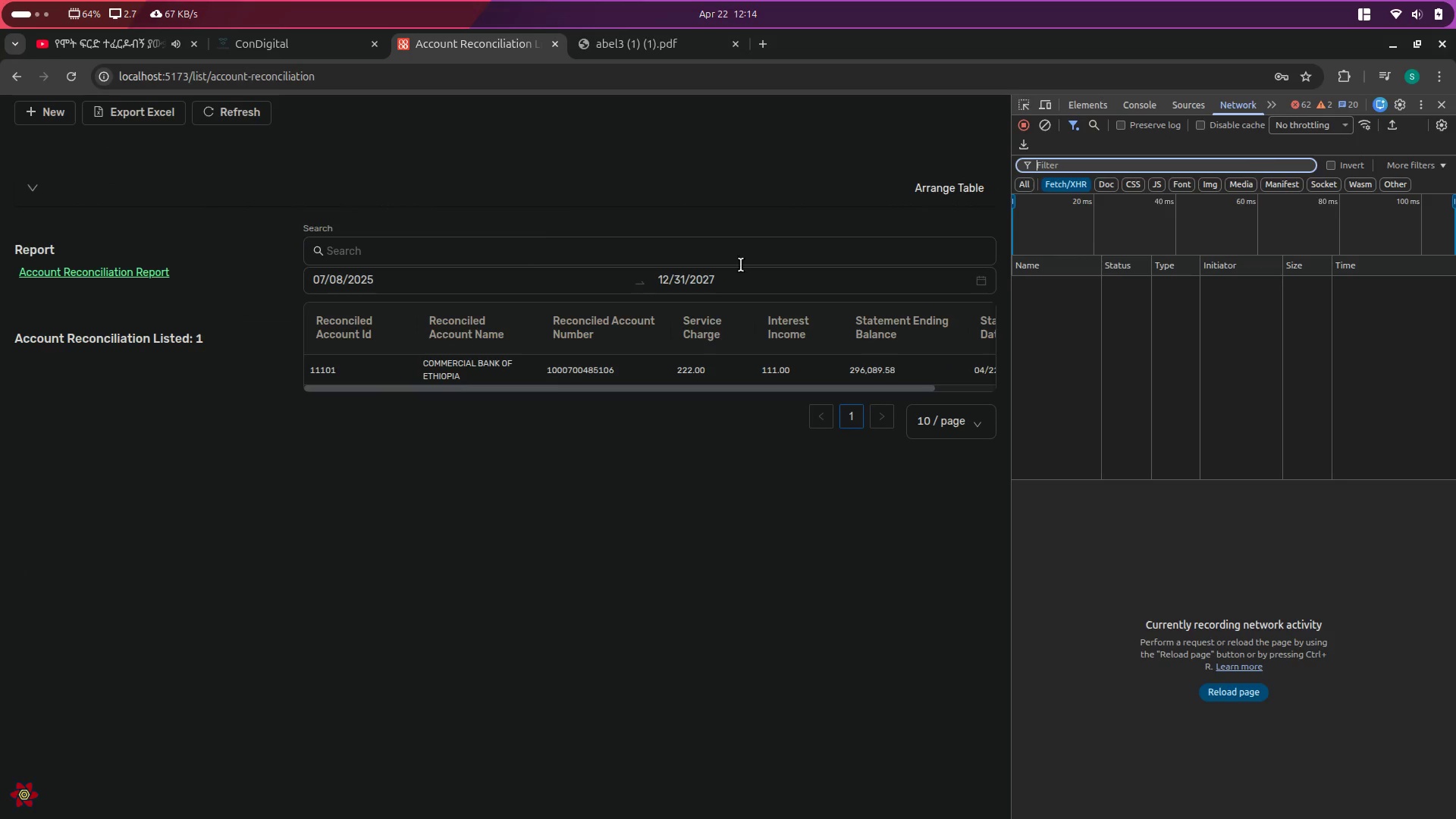 
hold_key(key=AltLeft, duration=1.44)
 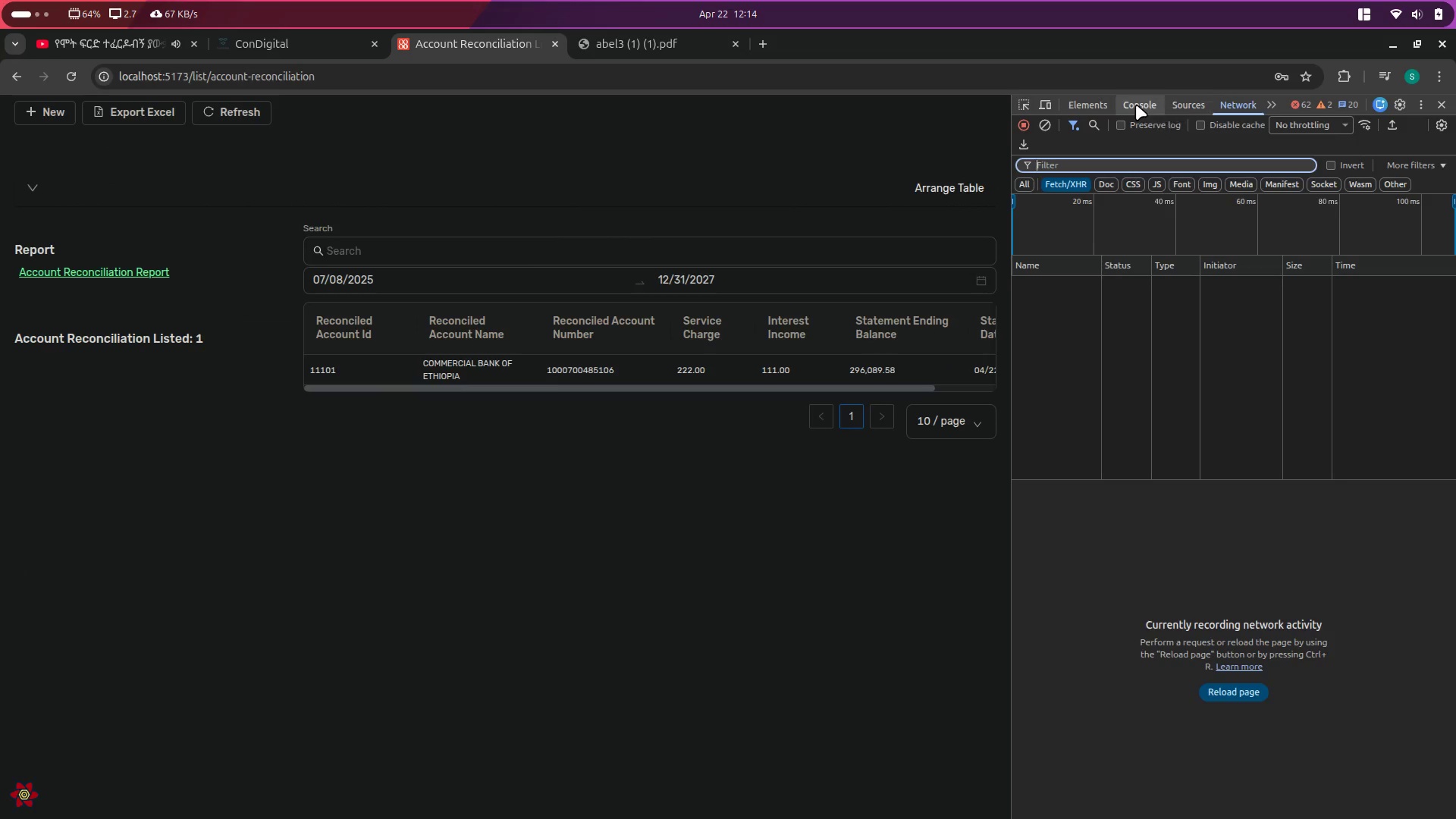 
left_click([1136, 105])
 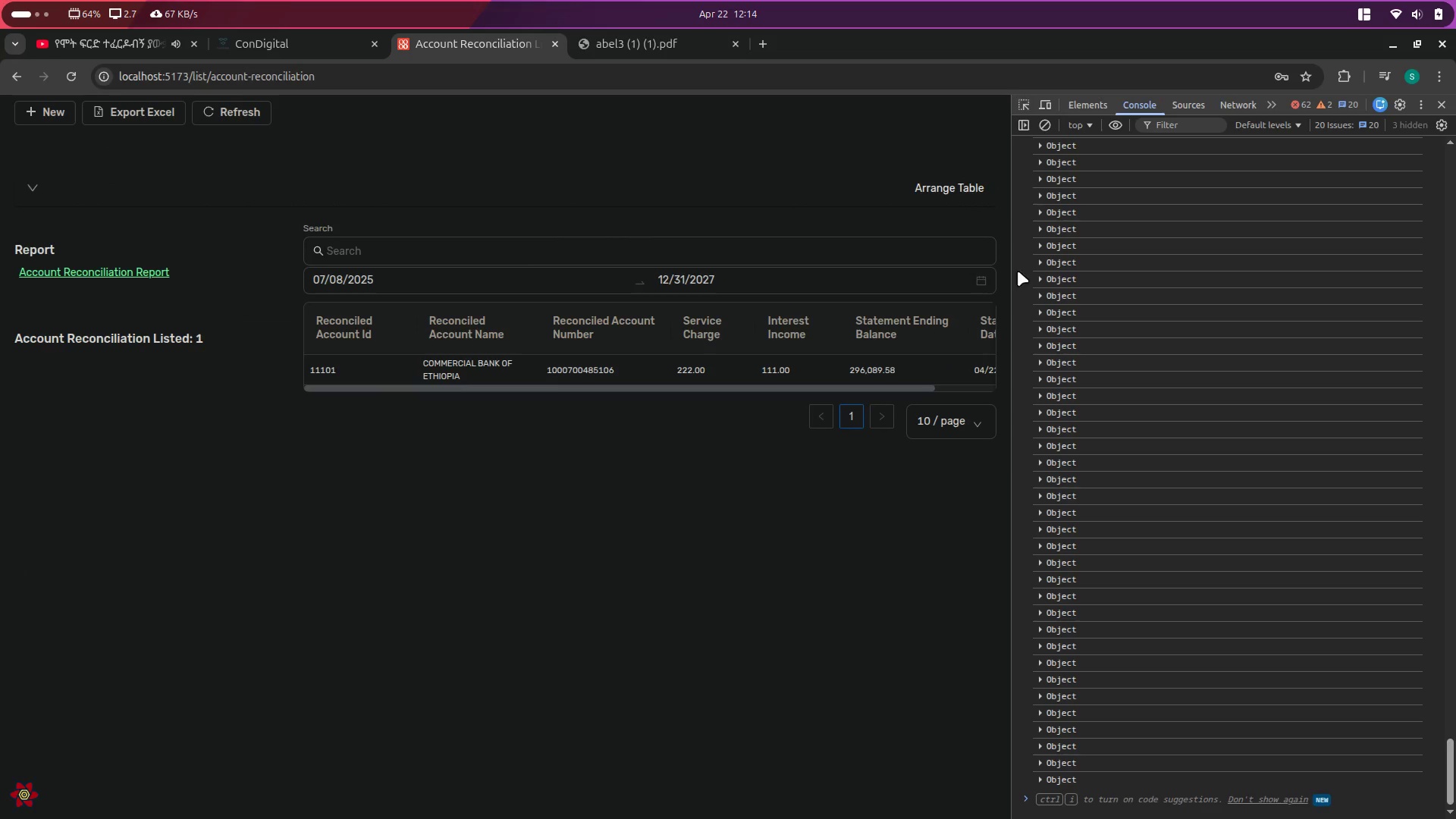 
scroll: coordinate [1054, 770], scroll_direction: down, amount: 22.0
 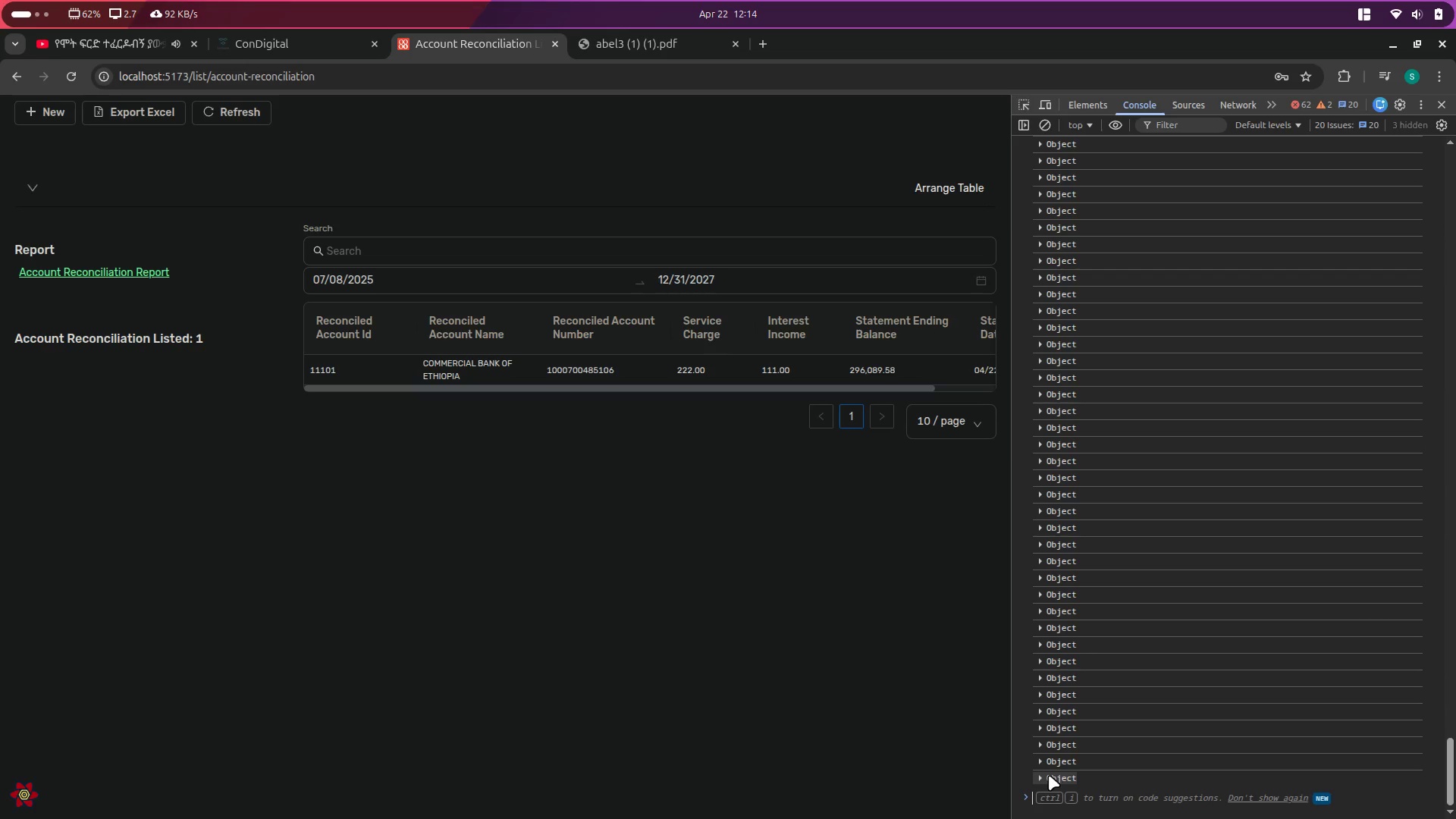 
left_click([1043, 776])
 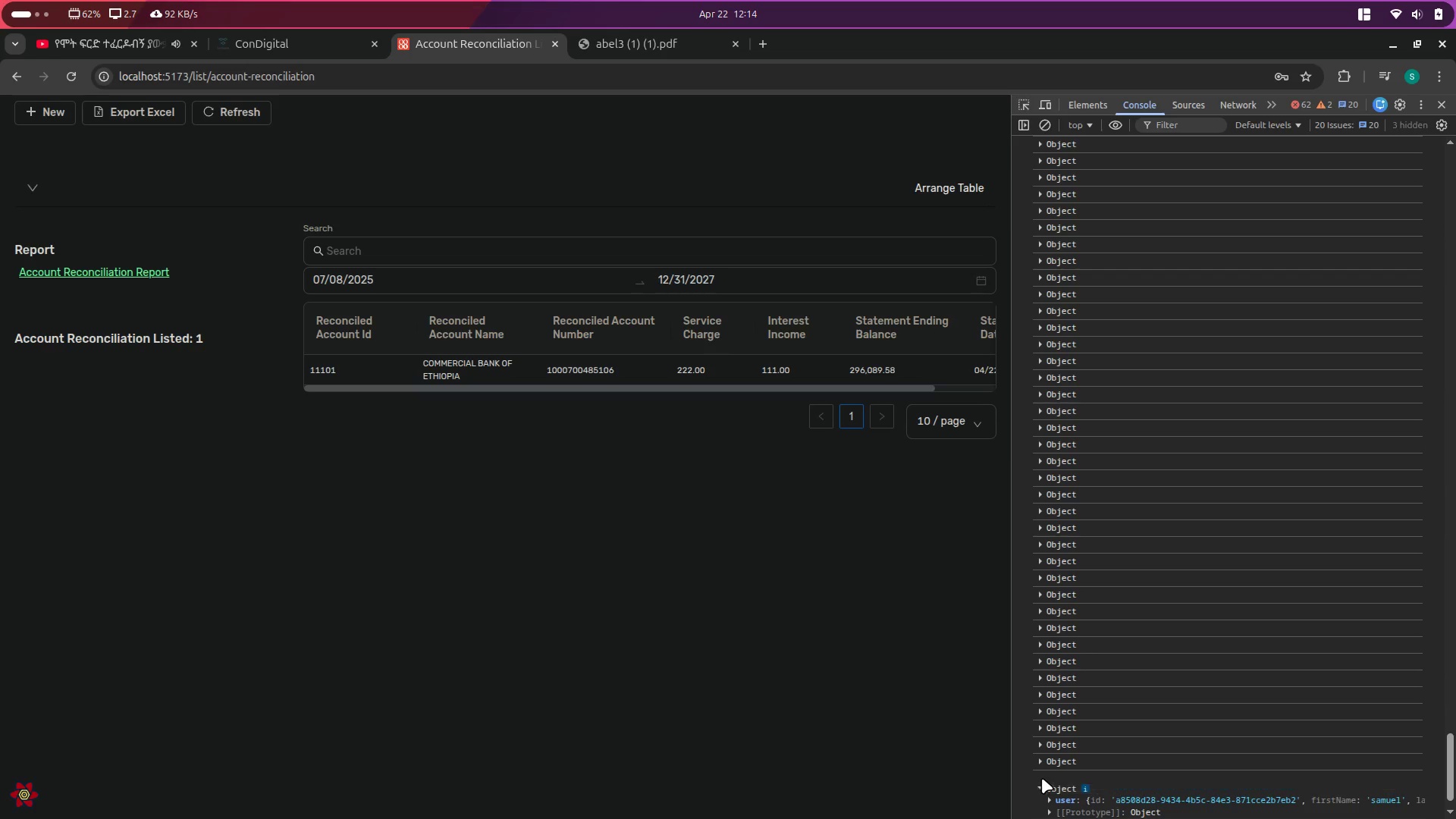 
scroll: coordinate [1042, 778], scroll_direction: down, amount: 6.0
 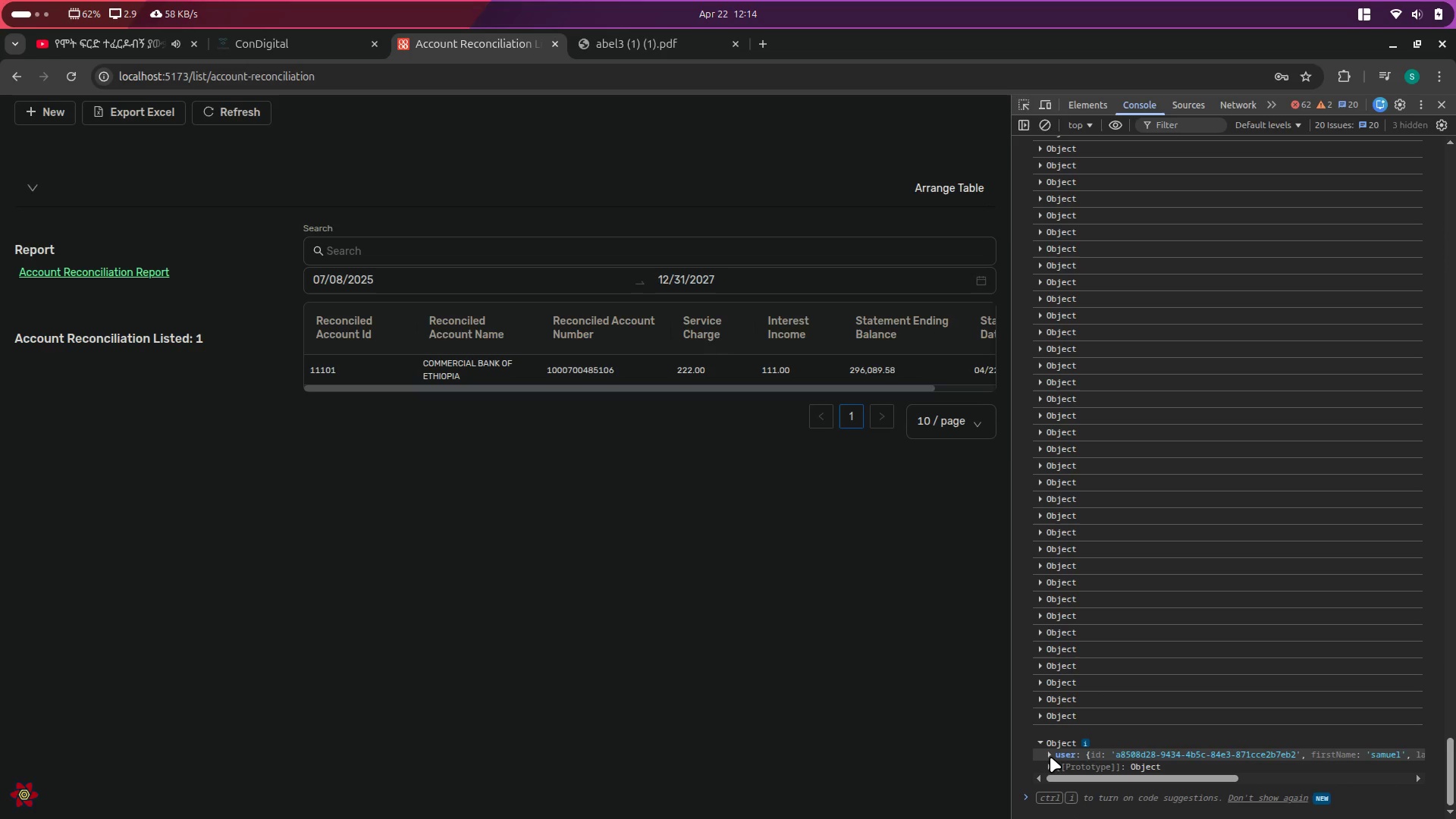 
left_click([1051, 756])
 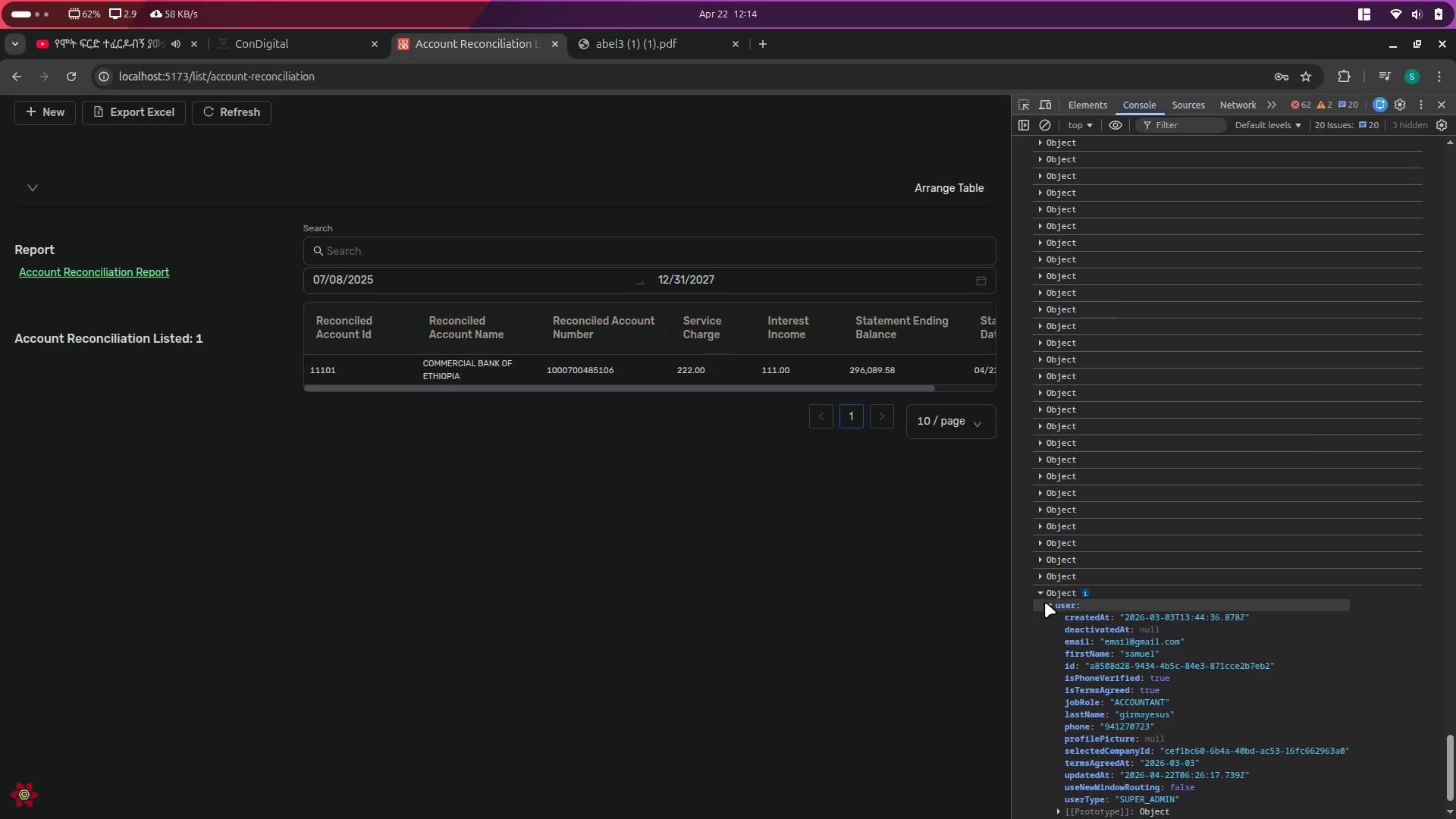 
left_click([1042, 590])
 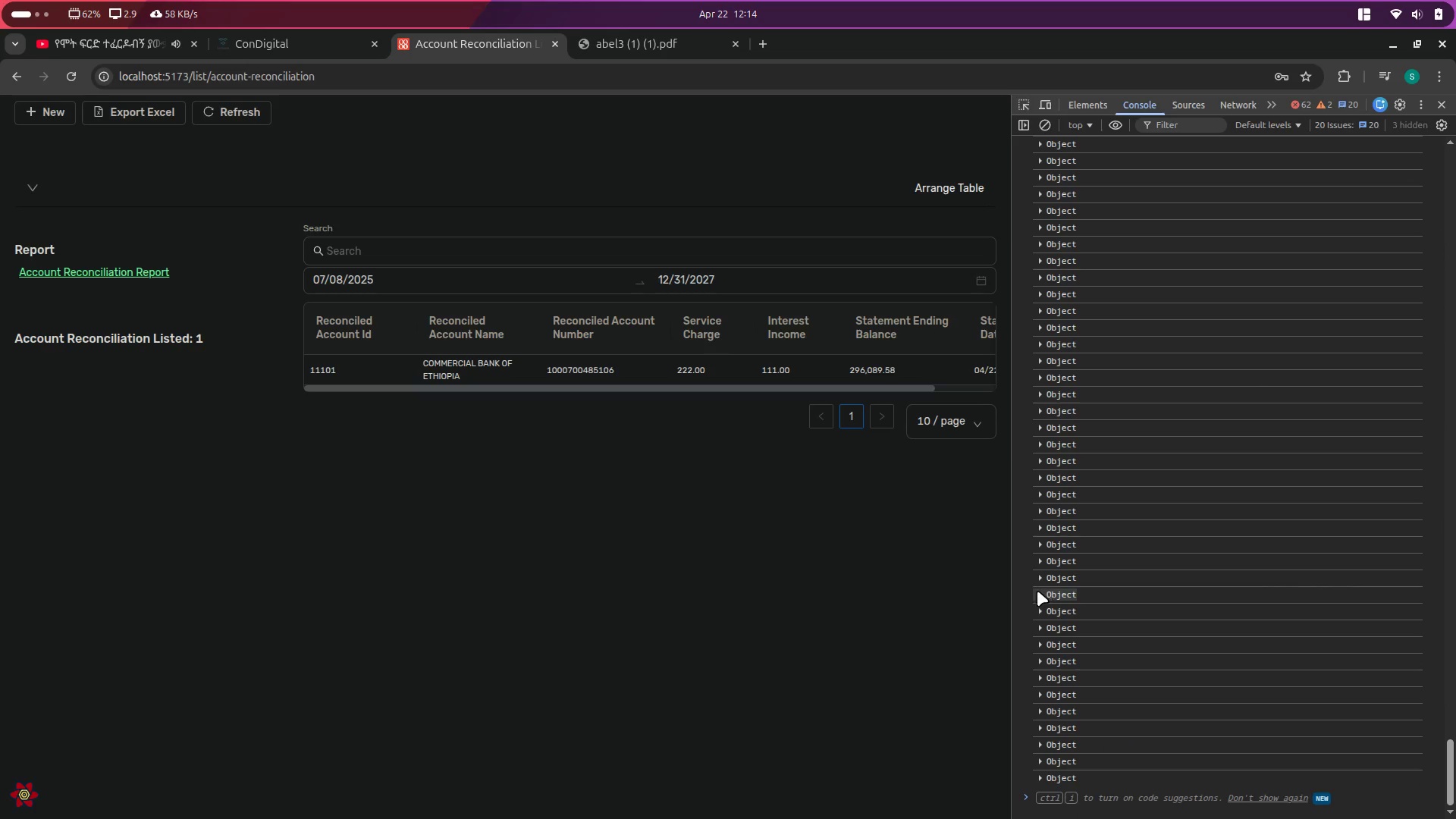 
scroll: coordinate [1025, 639], scroll_direction: down, amount: 10.0
 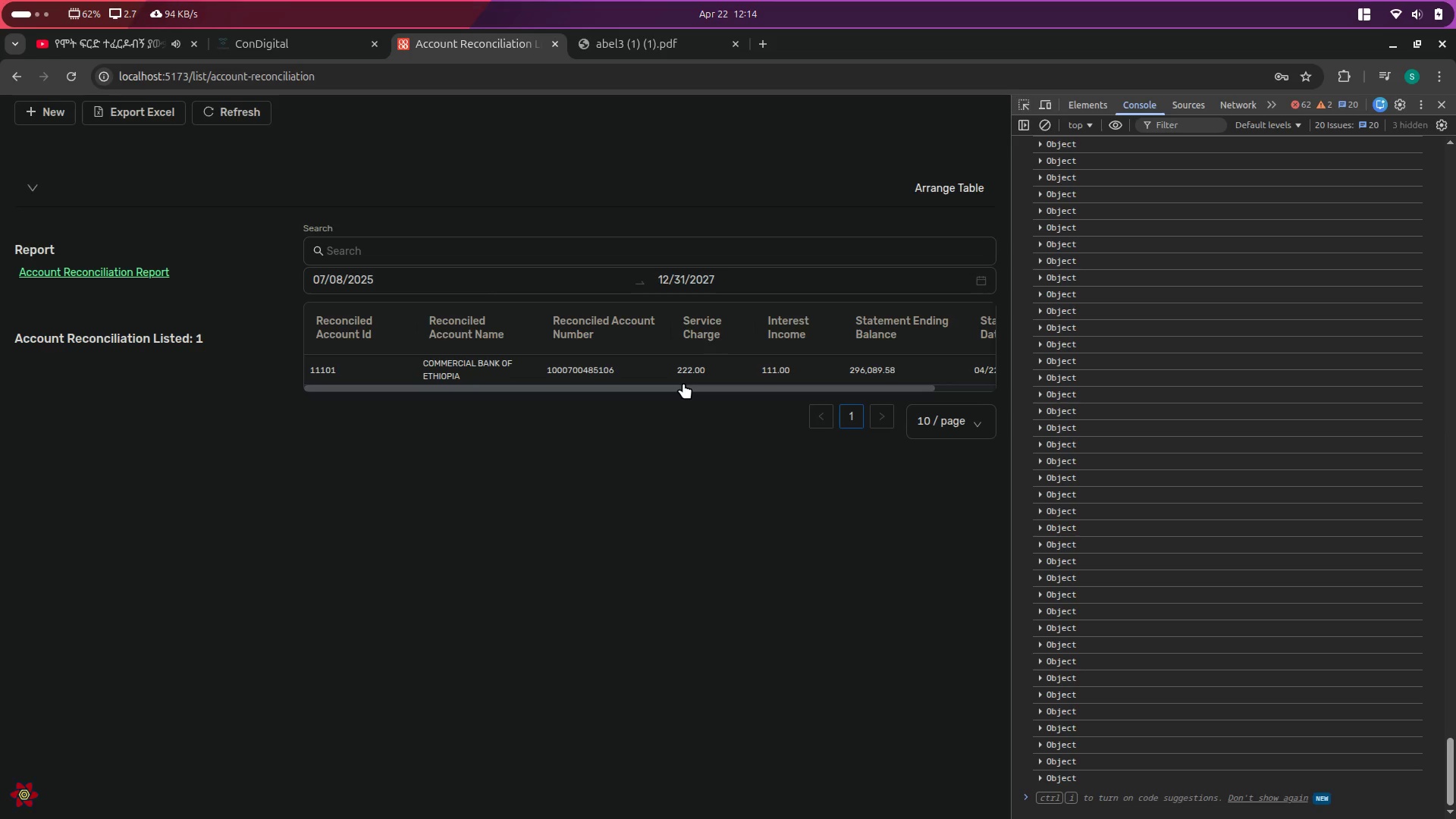 
left_click_drag(start_coordinate=[684, 390], to_coordinate=[900, 403])
 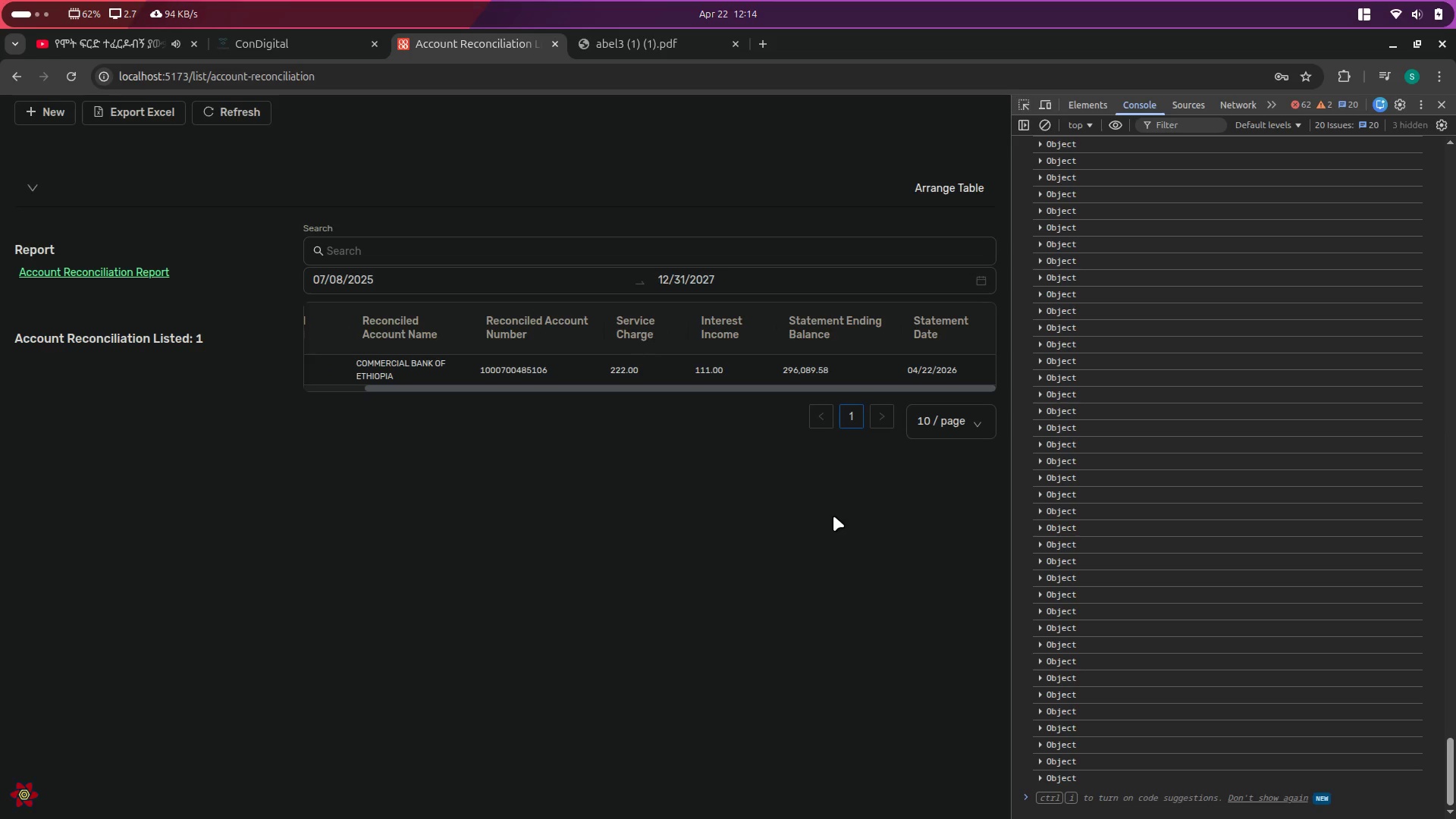 
left_click([833, 516])
 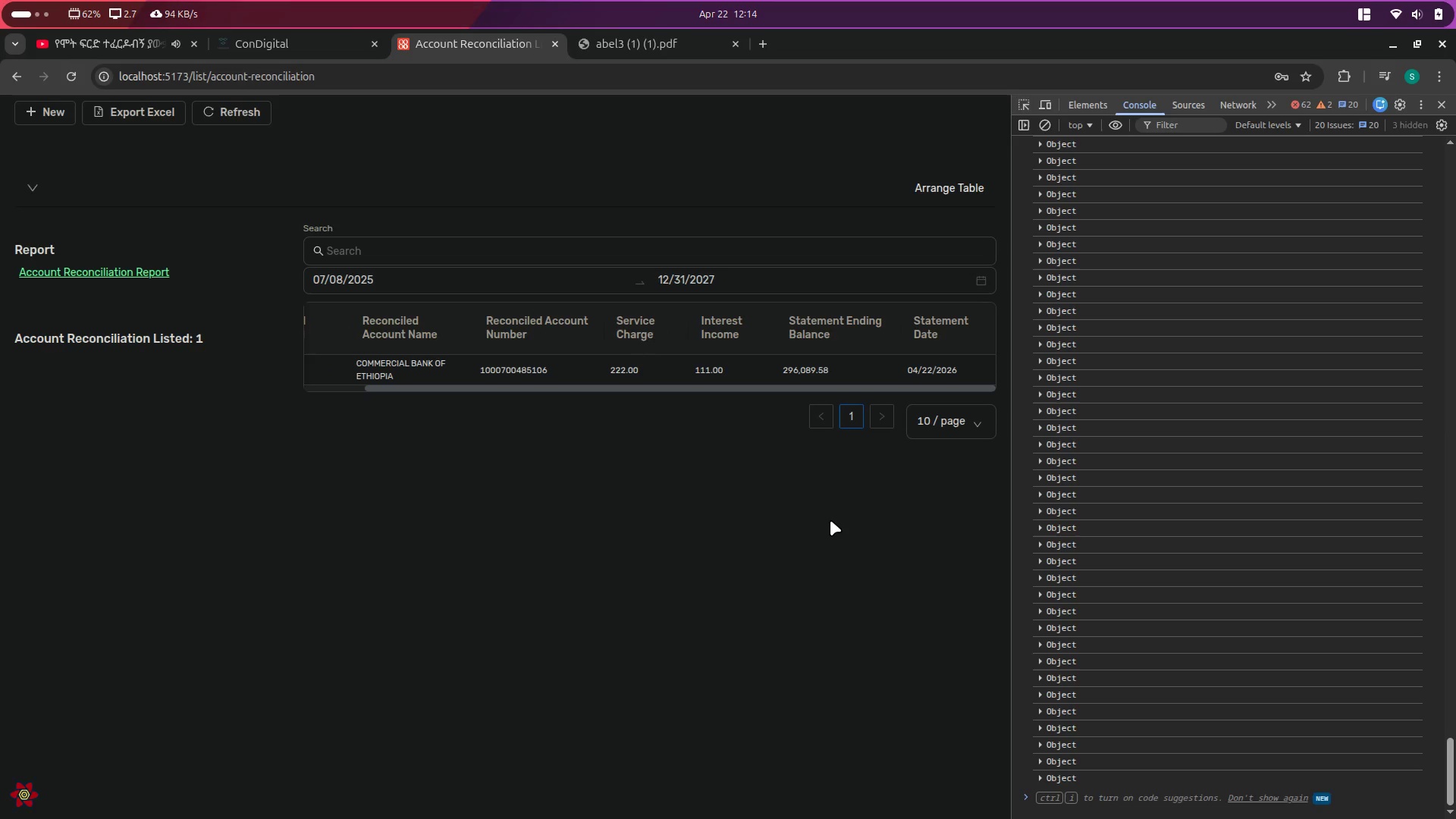 
key(Alt+AltLeft)
 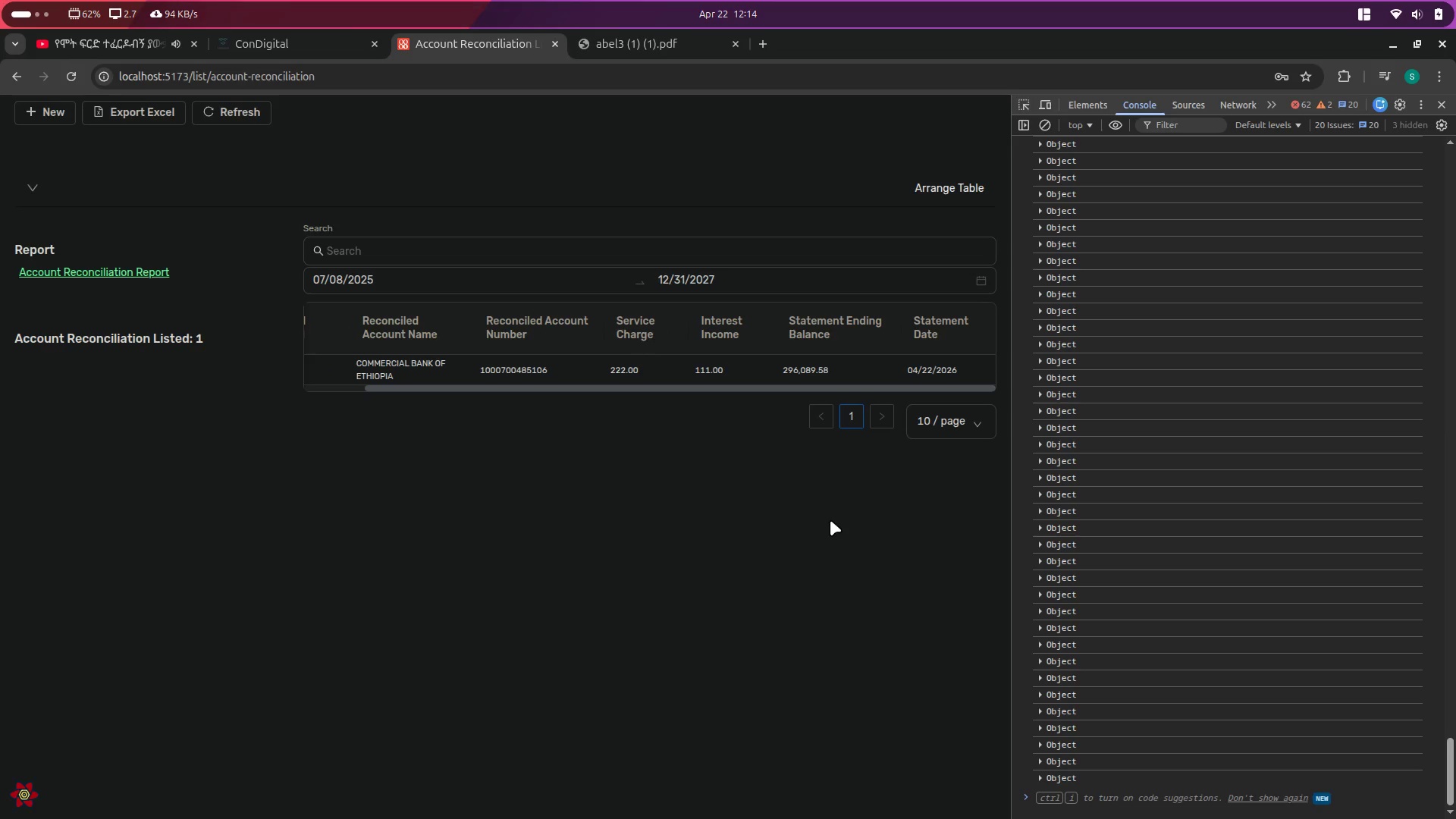 
key(Alt+Tab)
 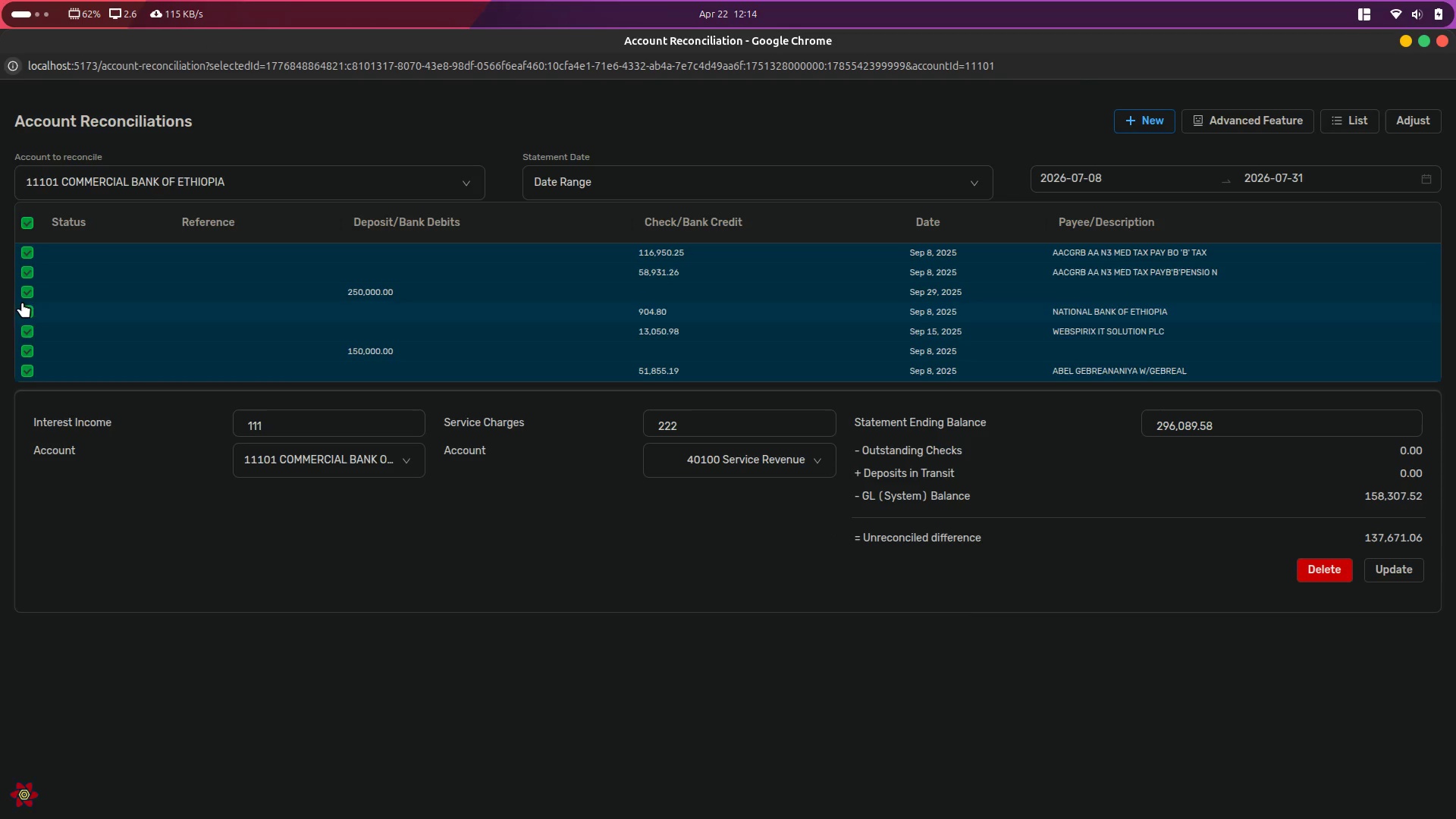 
left_click([26, 309])
 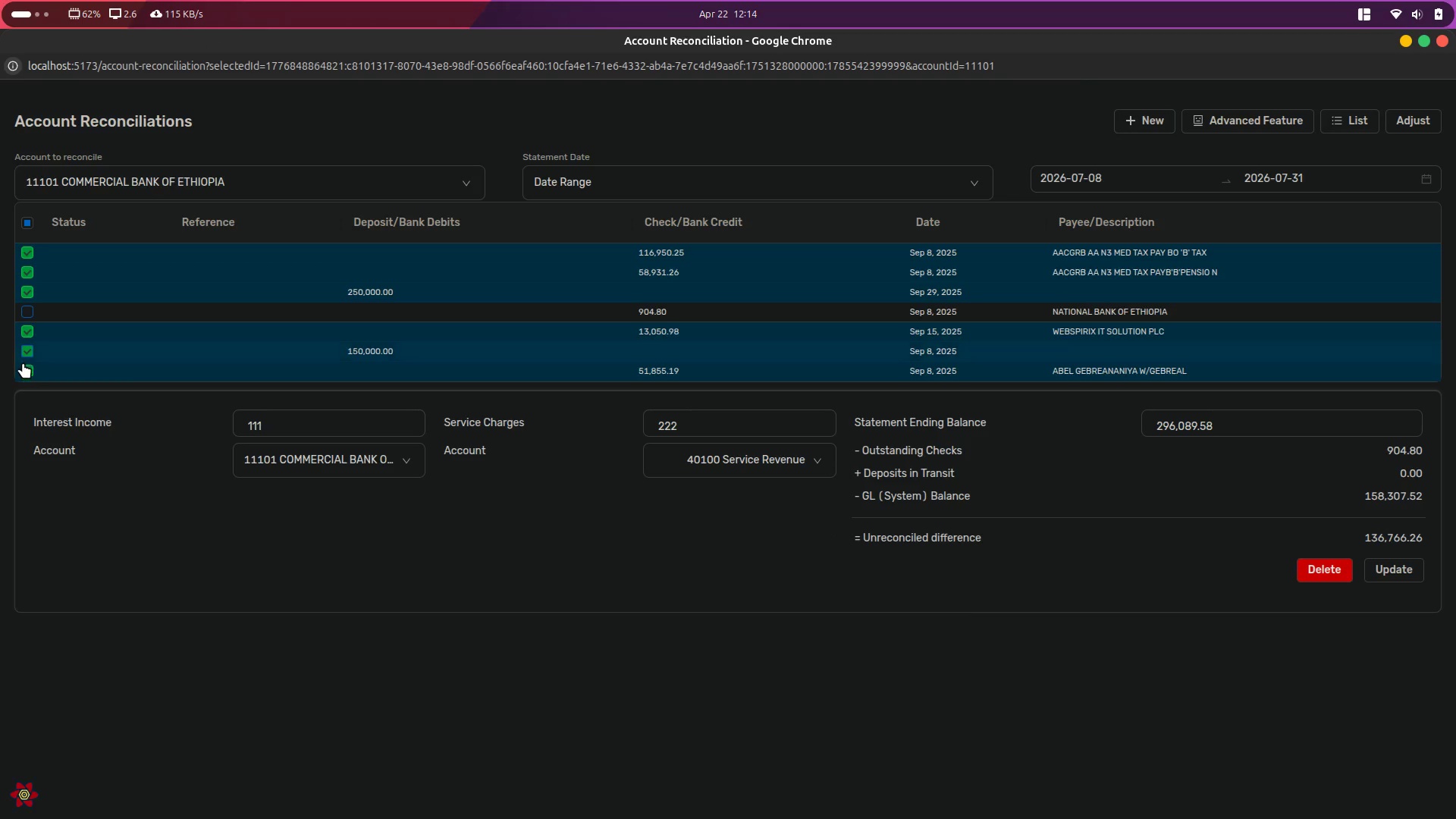 
left_click([28, 371])
 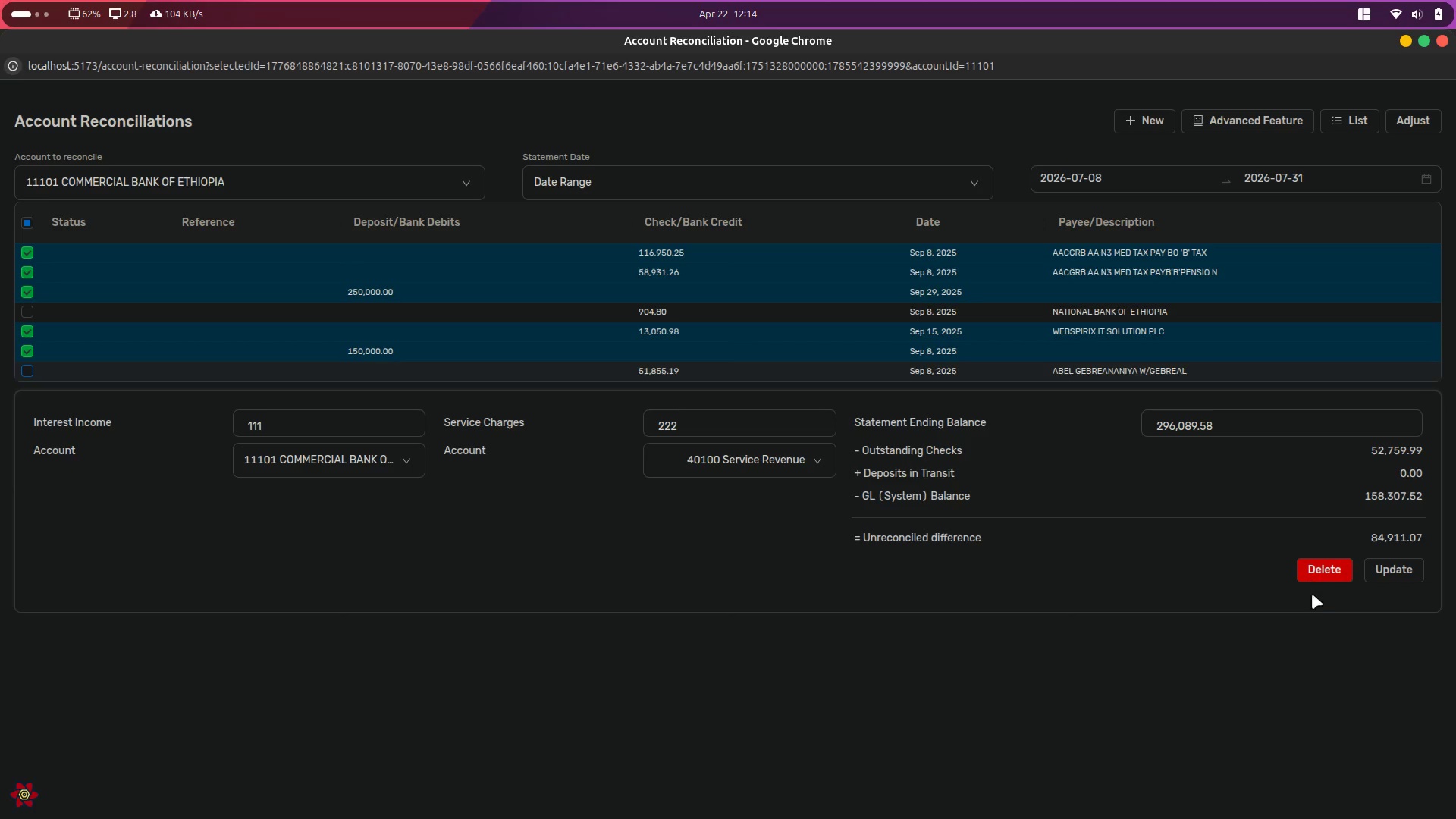 
left_click([1393, 567])
 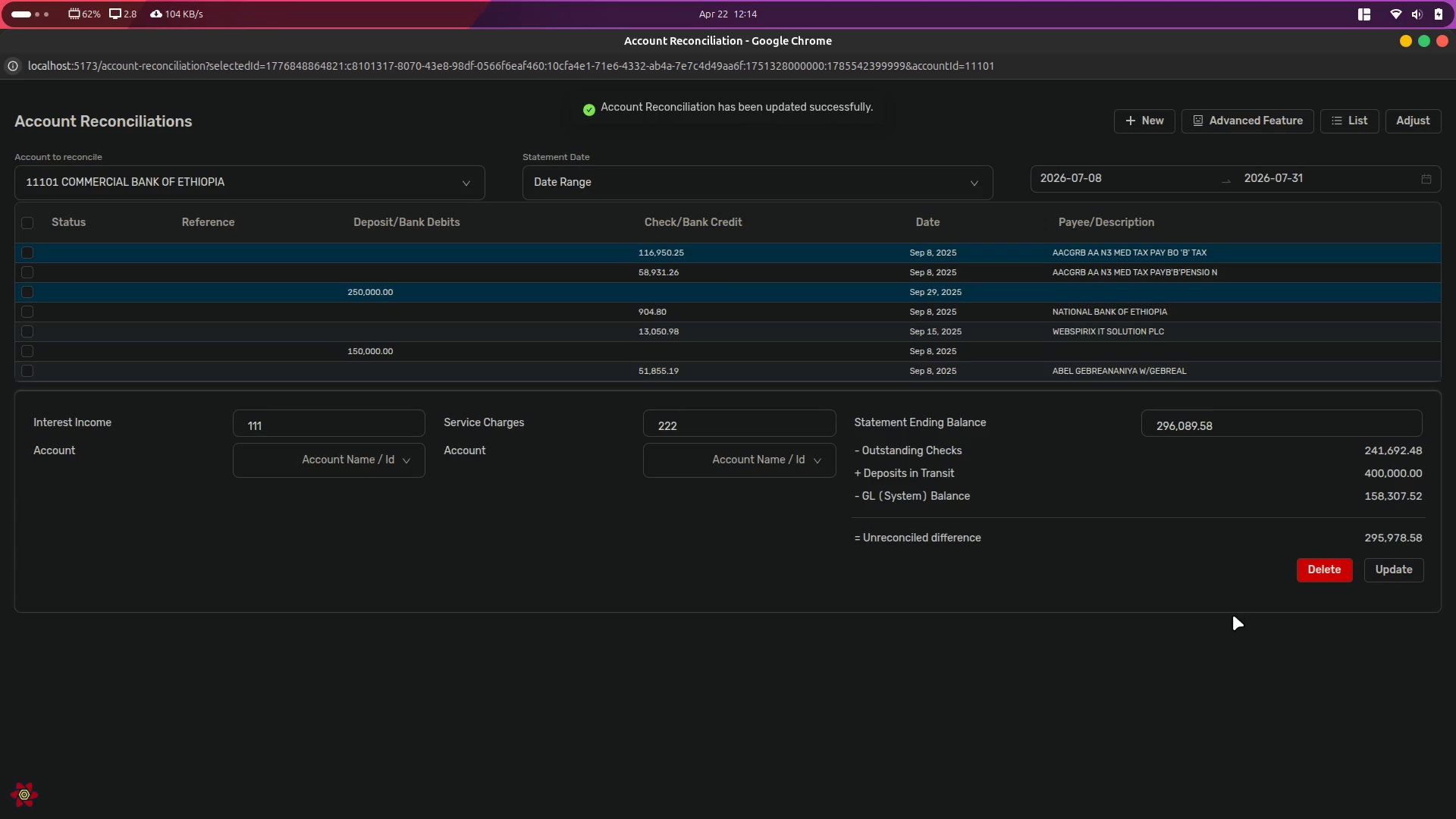 
key(Alt+AltLeft)
 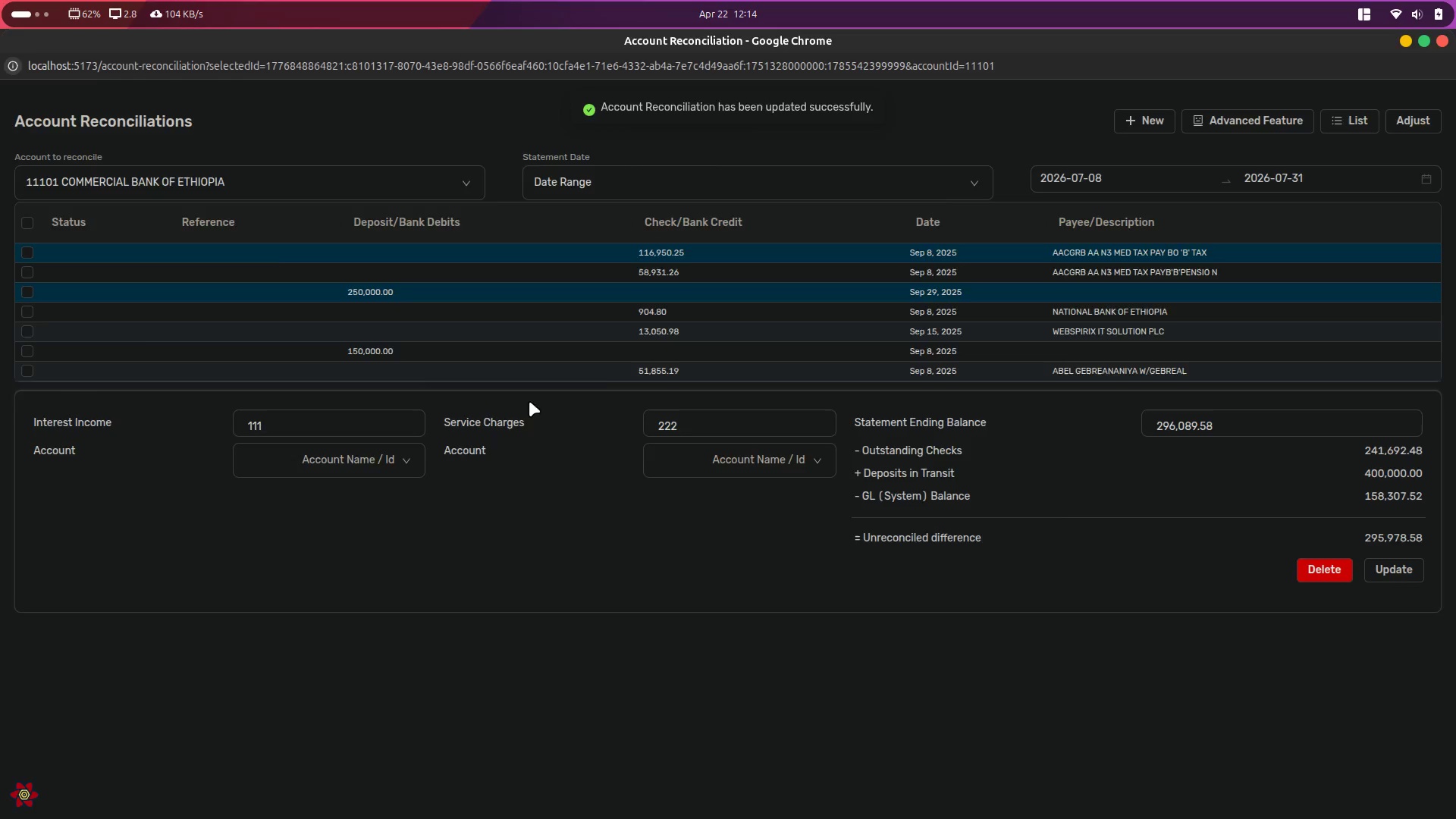 
key(Alt+Tab)
 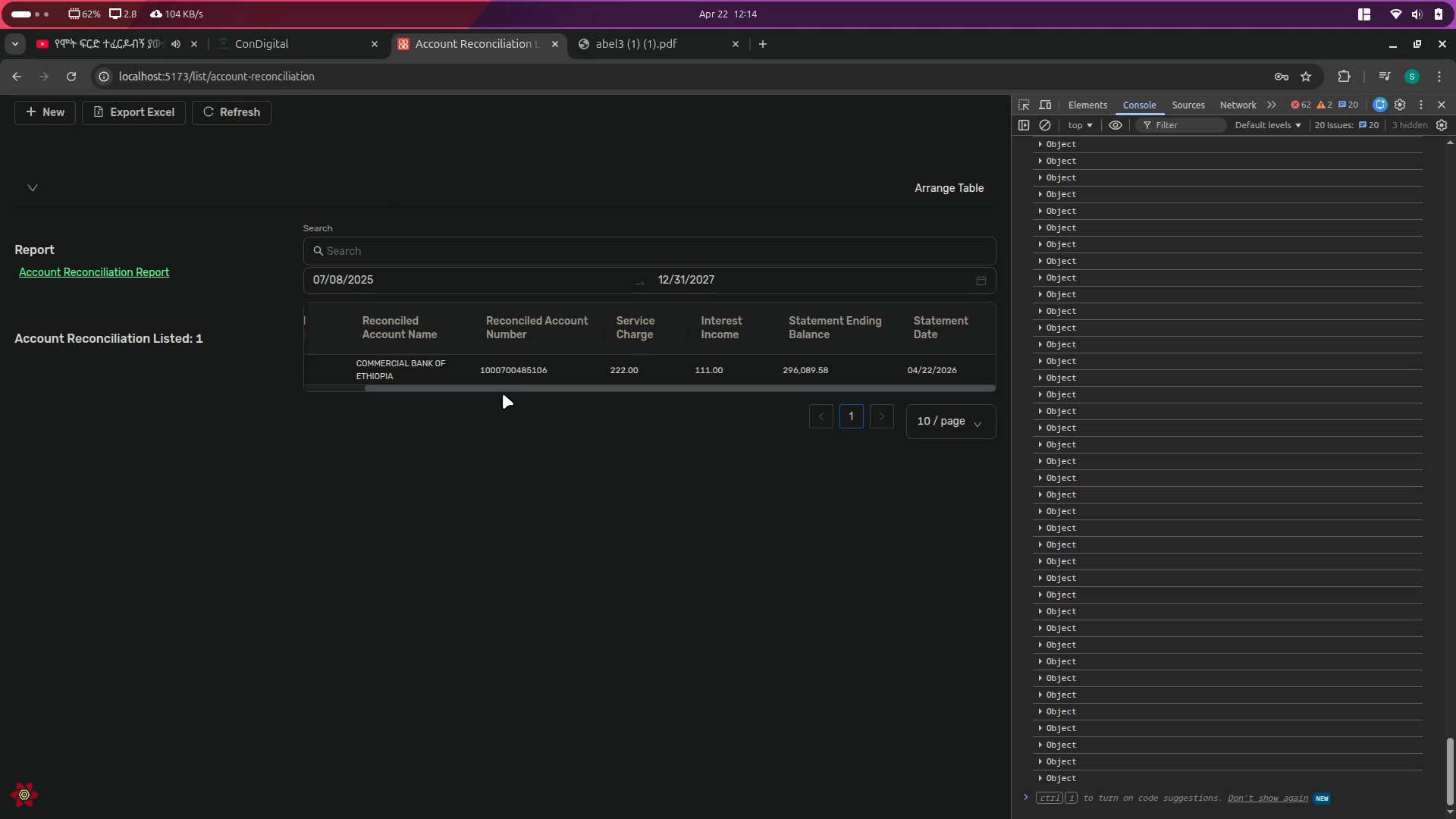 
key(Alt+AltLeft)
 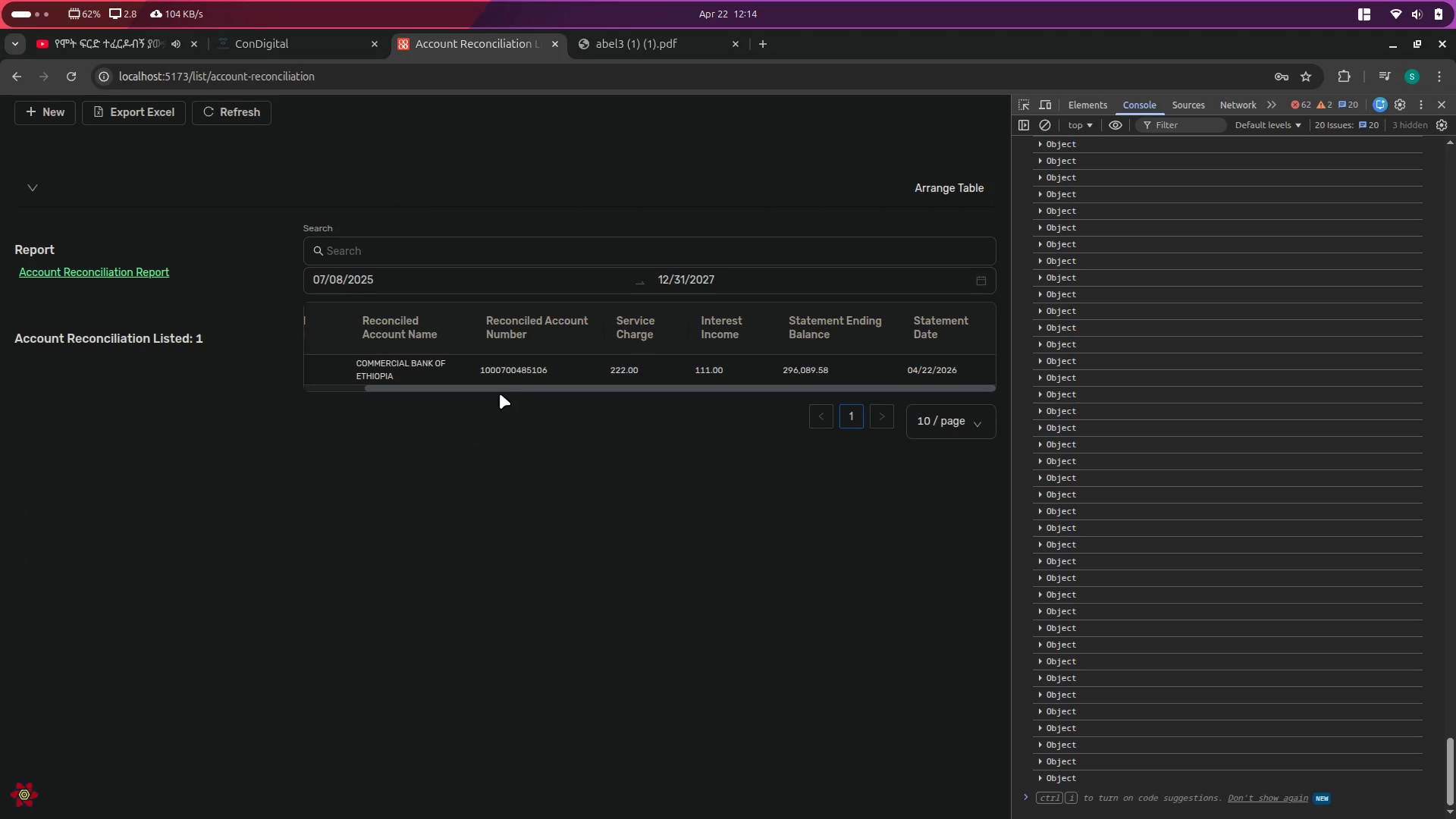 
key(Alt+Tab)
 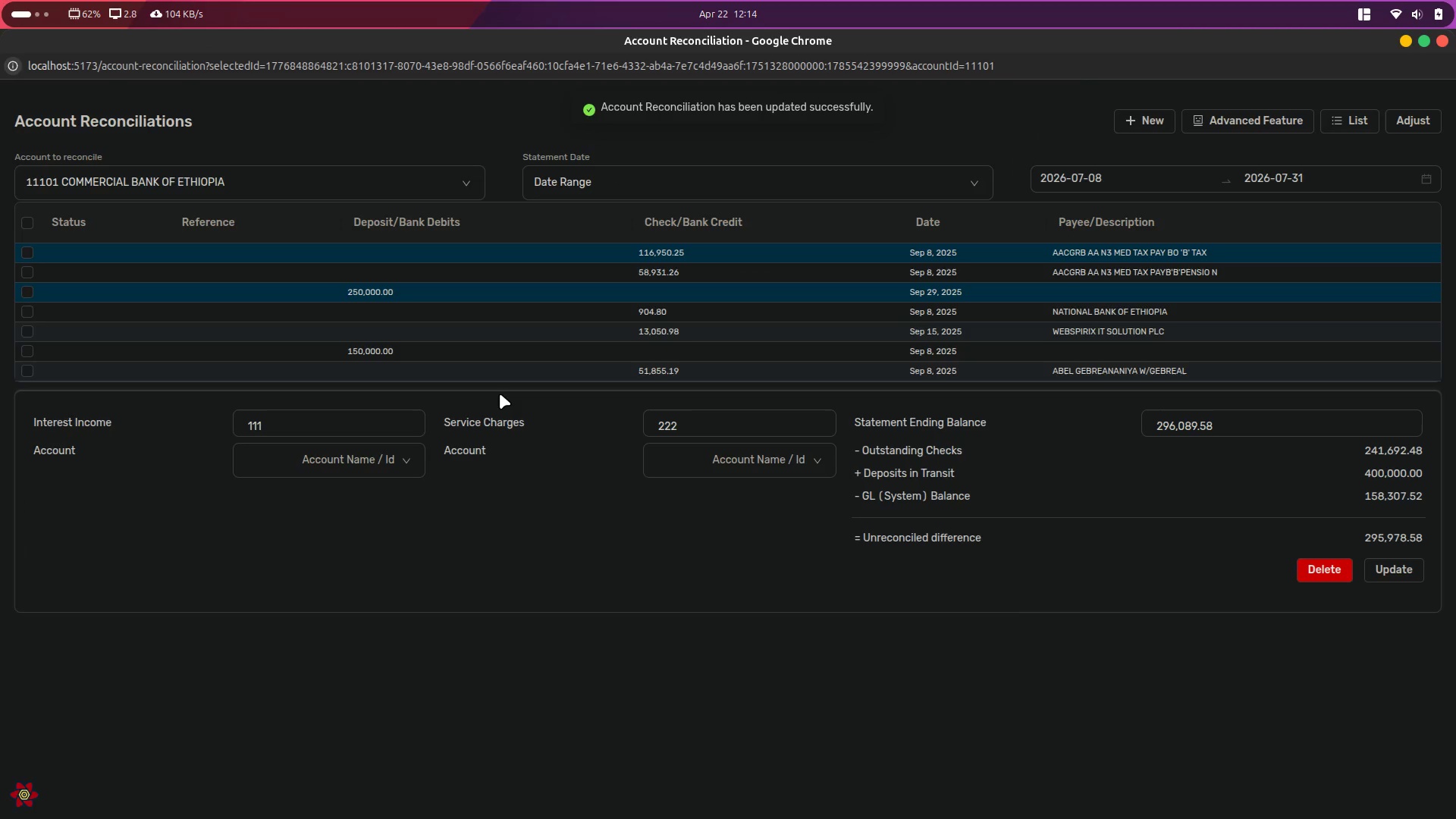 
key(Alt+AltLeft)
 